 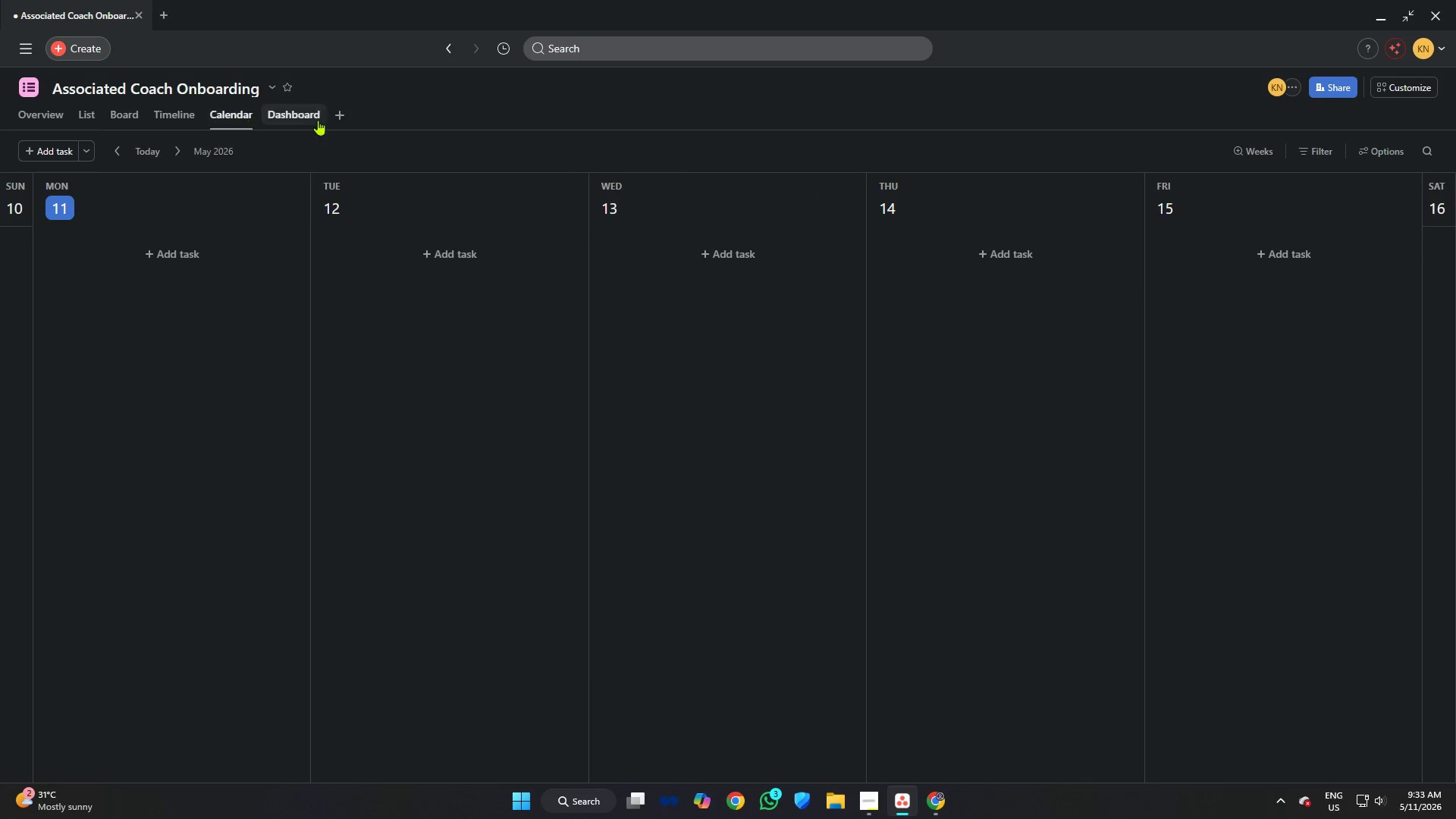 
left_click([1360, 149])
 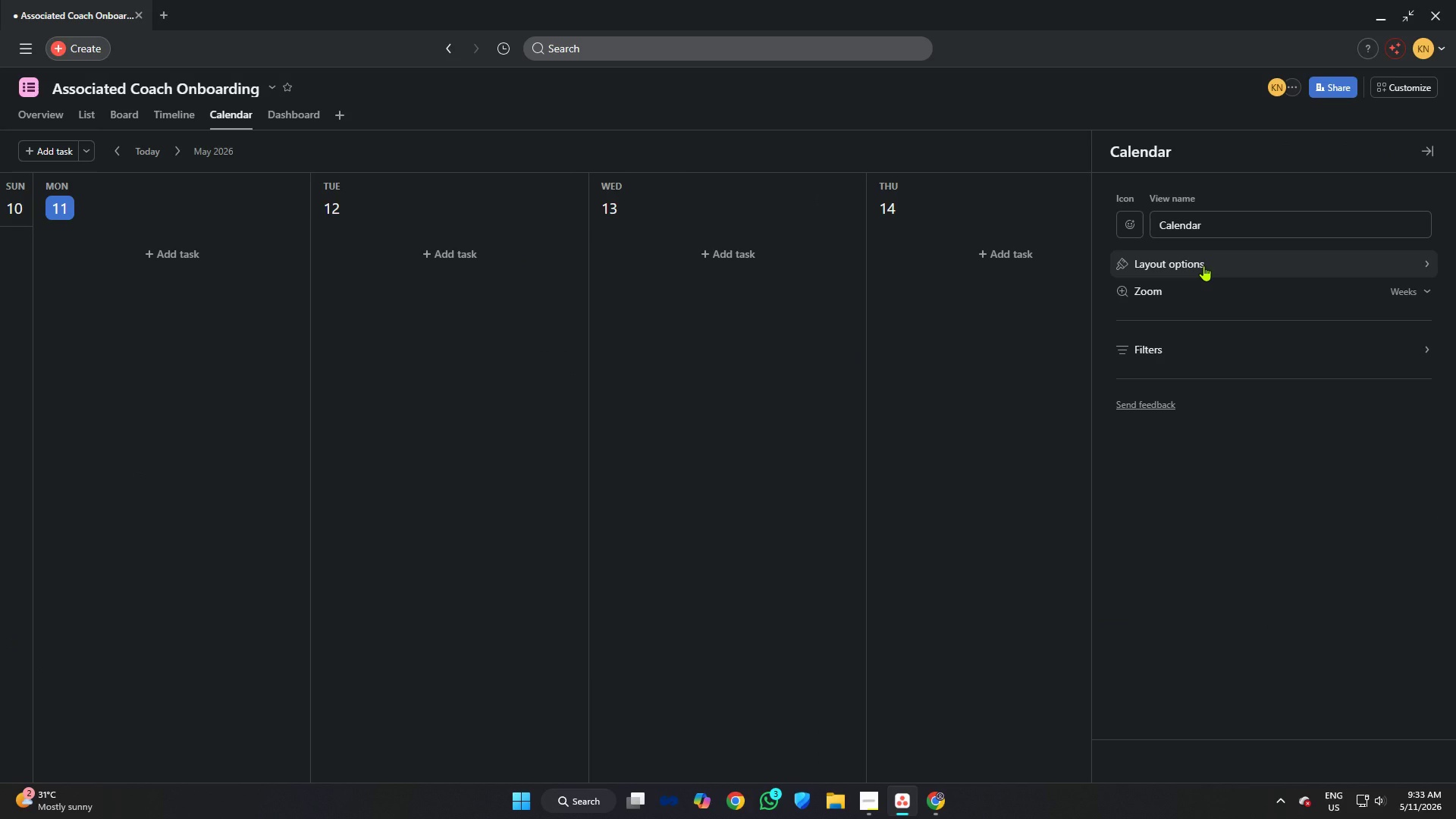 
left_click([1203, 265])
 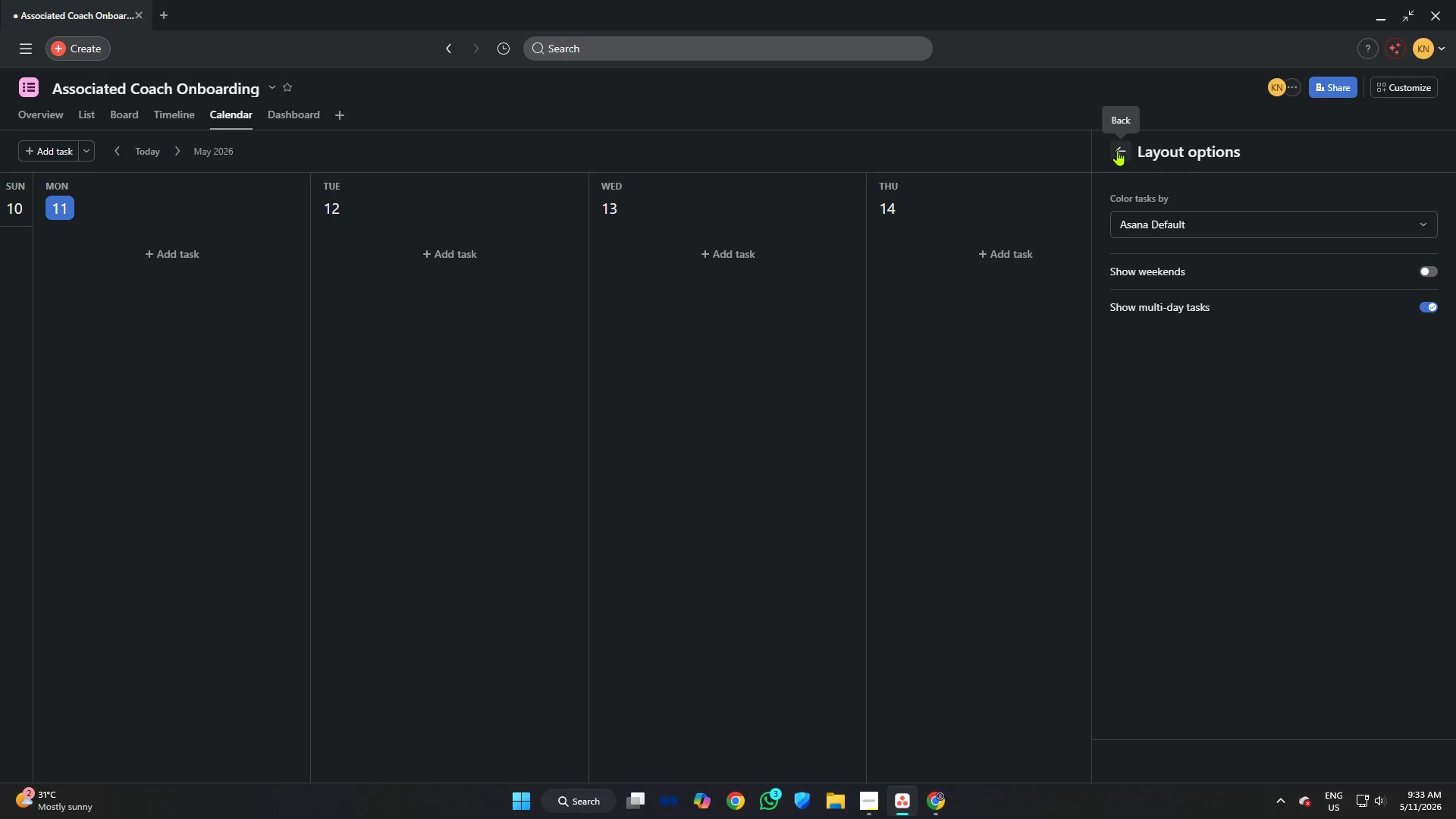 
left_click([1117, 150])
 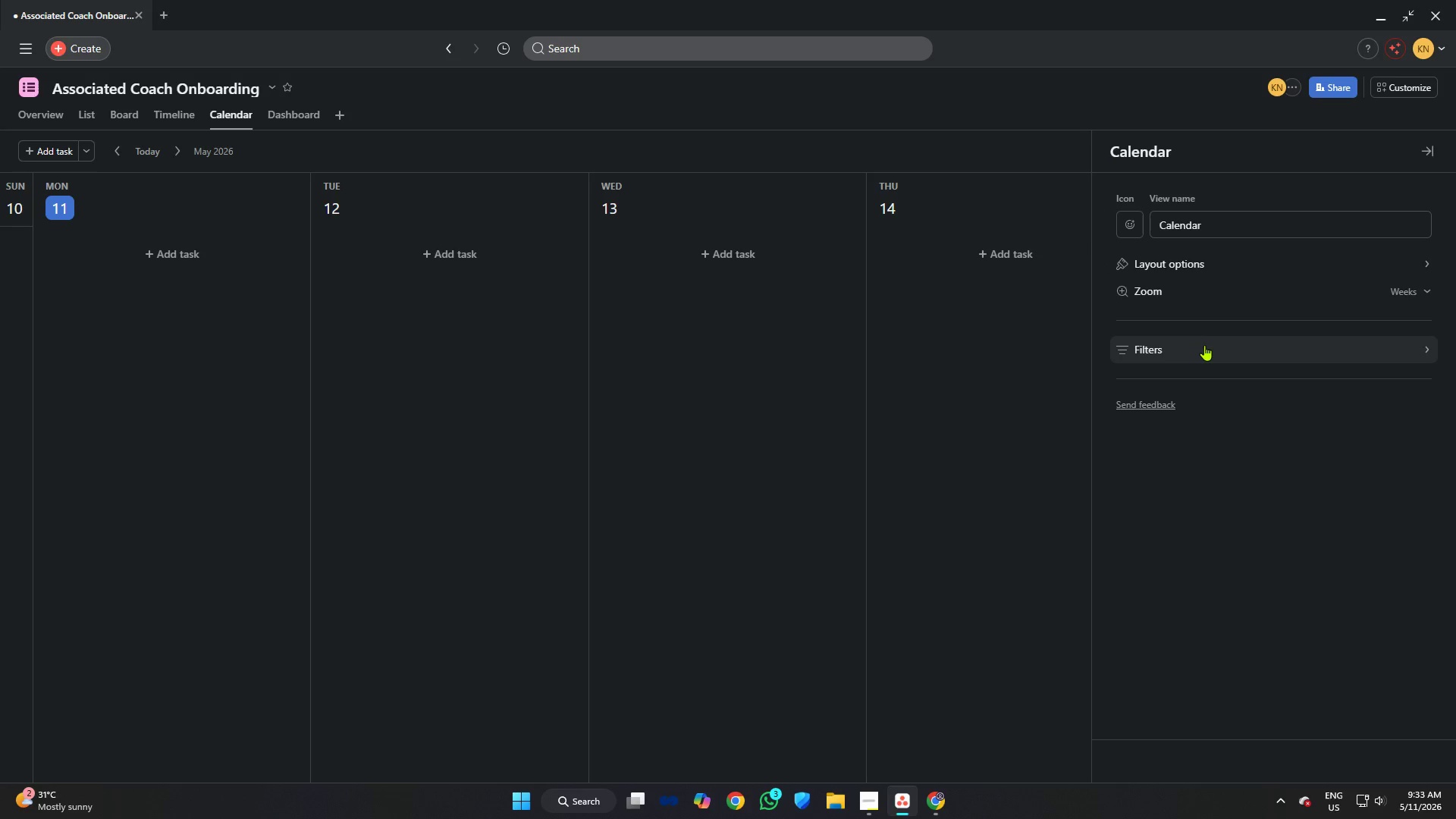 
left_click([1204, 348])
 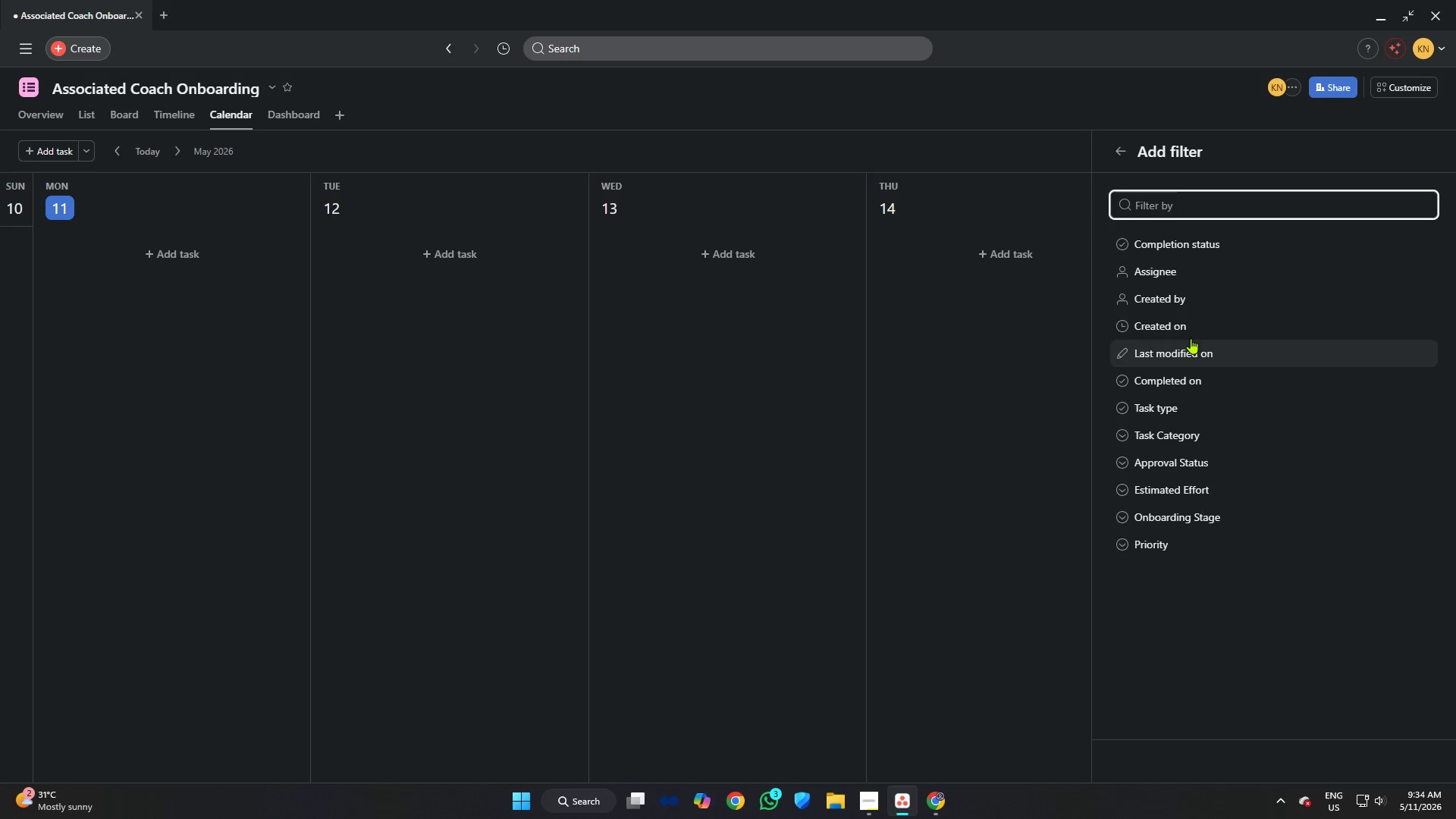 
left_click([1180, 521])
 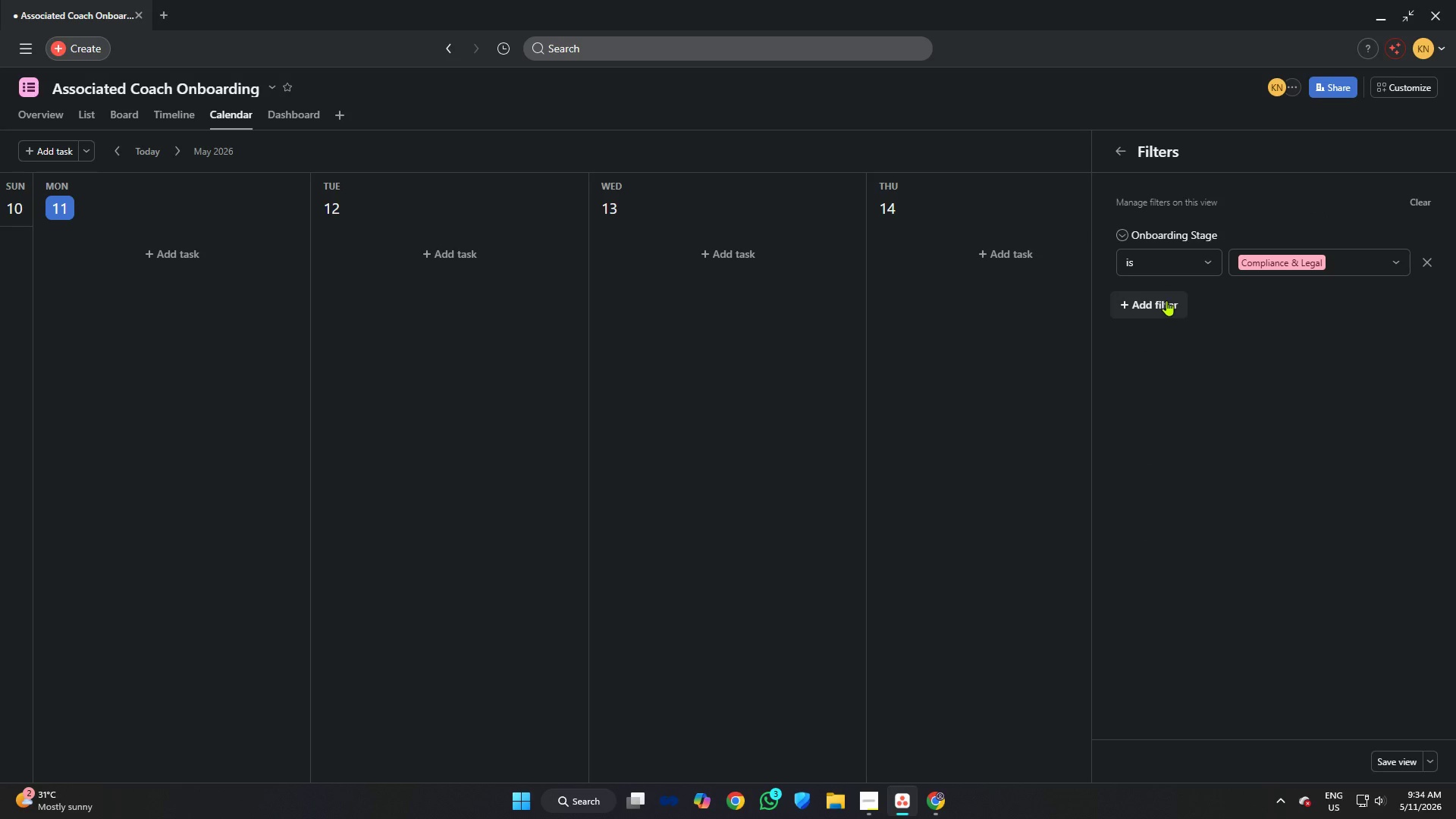 
left_click([1168, 294])
 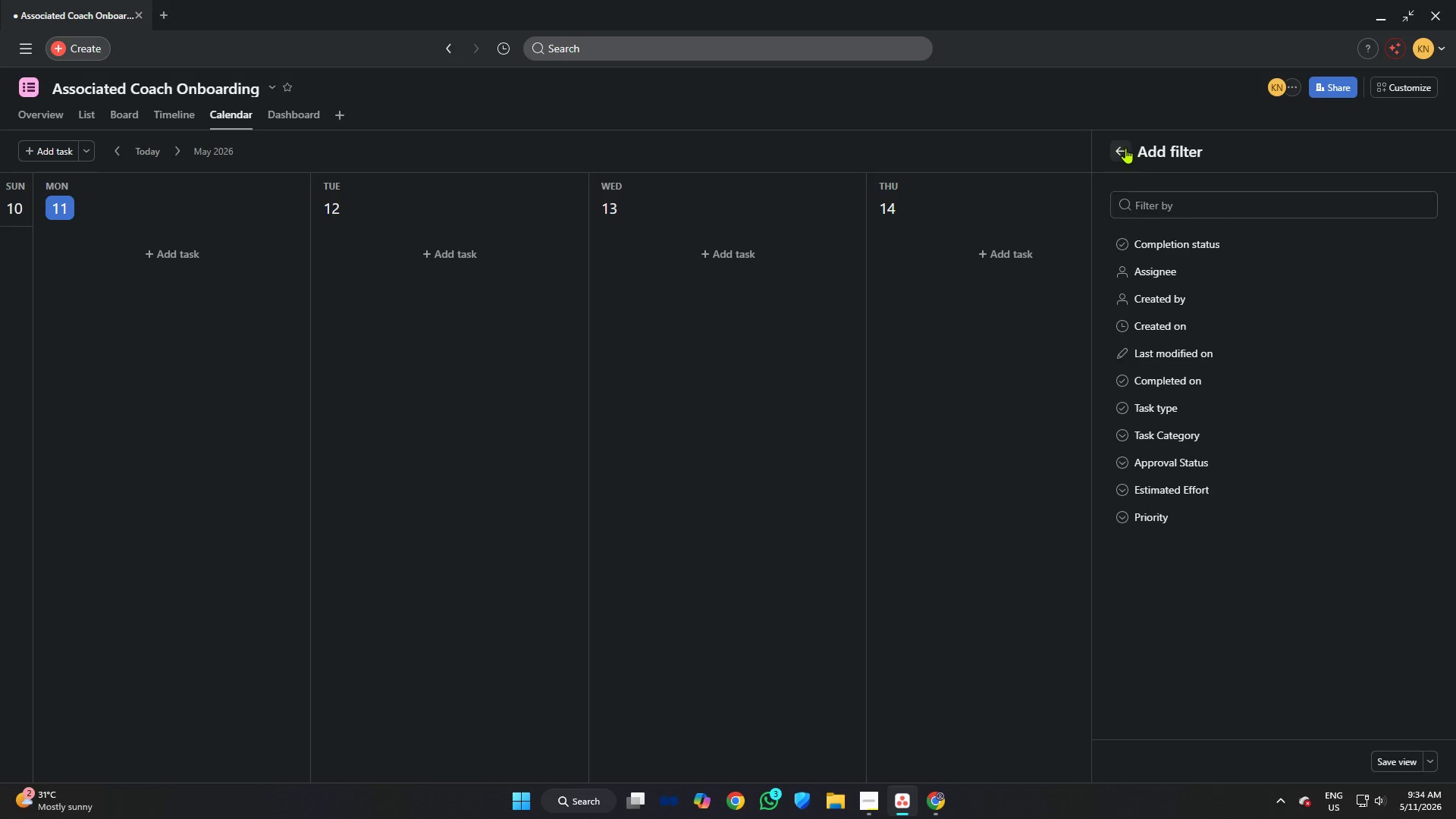 
left_click([1126, 148])
 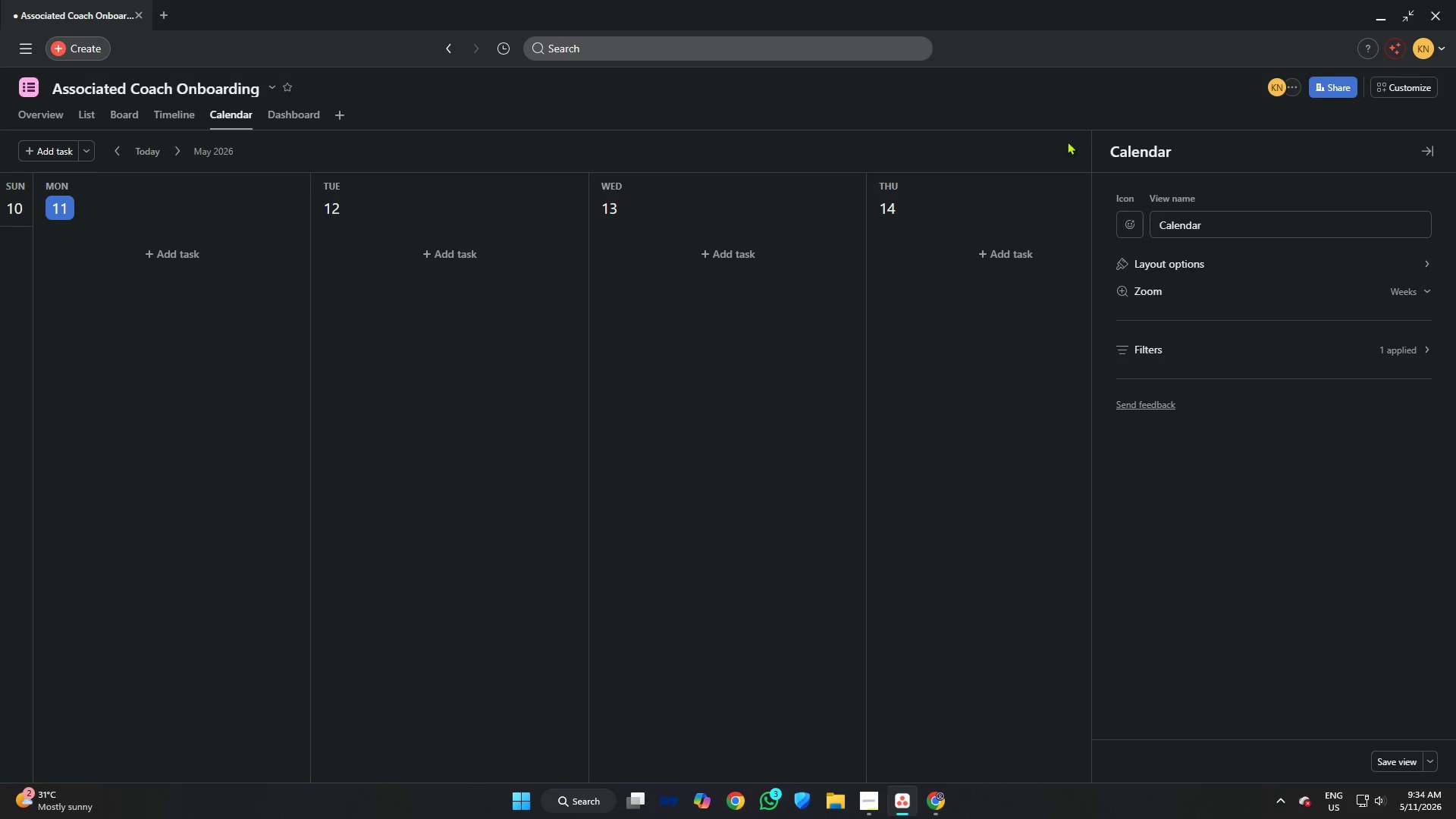 
left_click([1006, 129])
 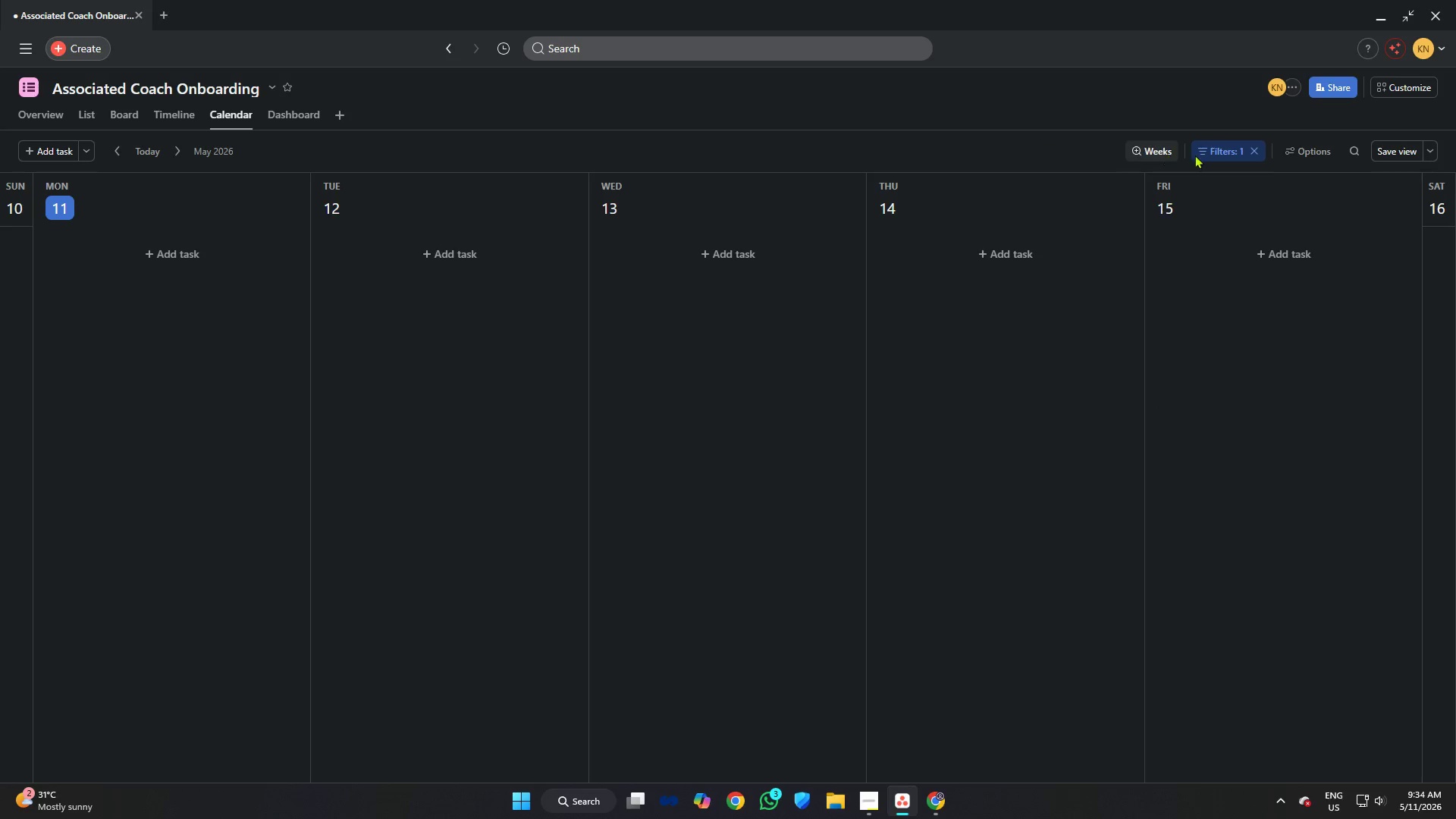 
left_click([1304, 155])
 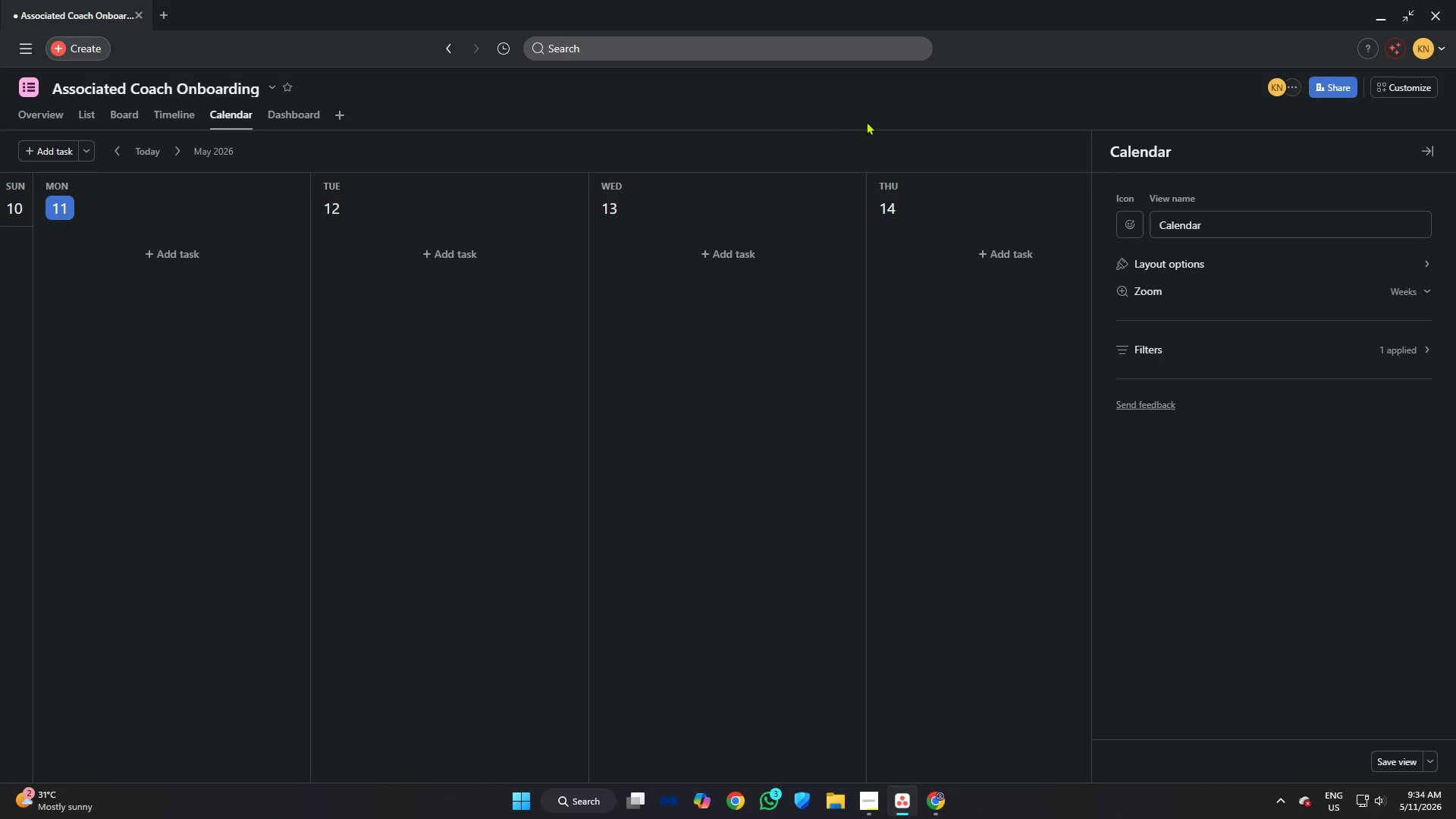 
left_click([828, 113])
 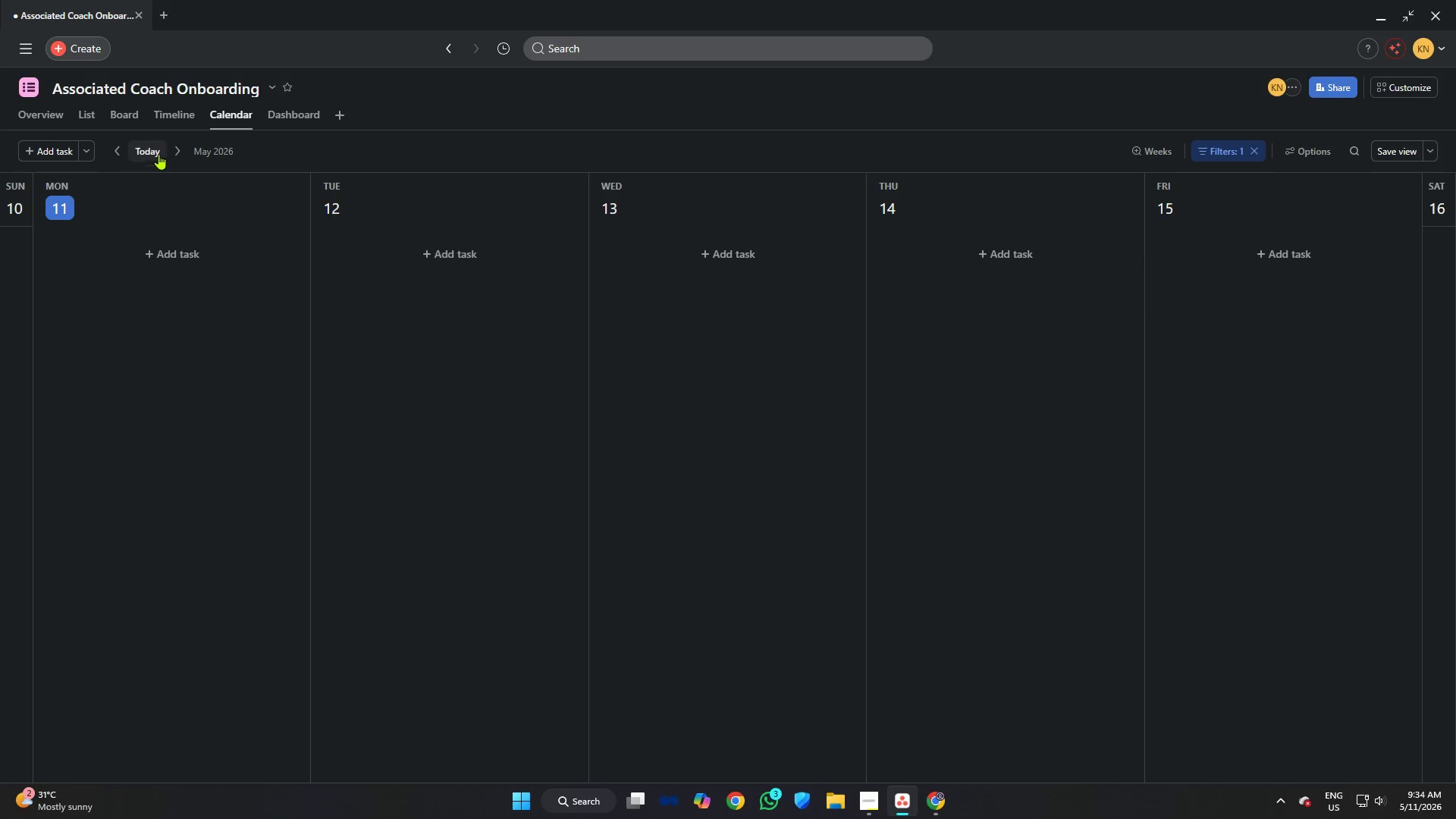 
left_click([121, 115])
 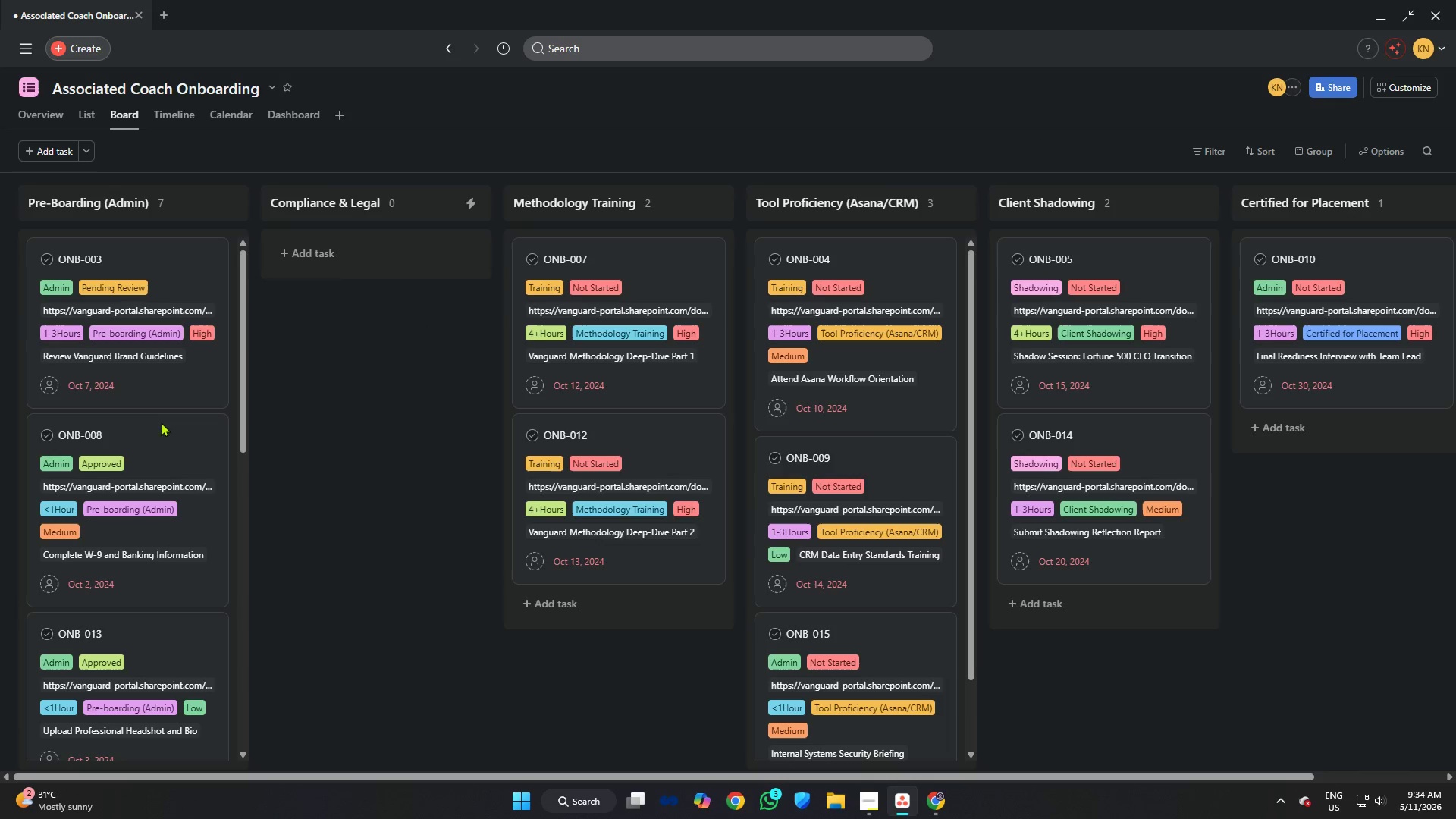 
scroll: coordinate [139, 425], scroll_direction: down, amount: 1.0
 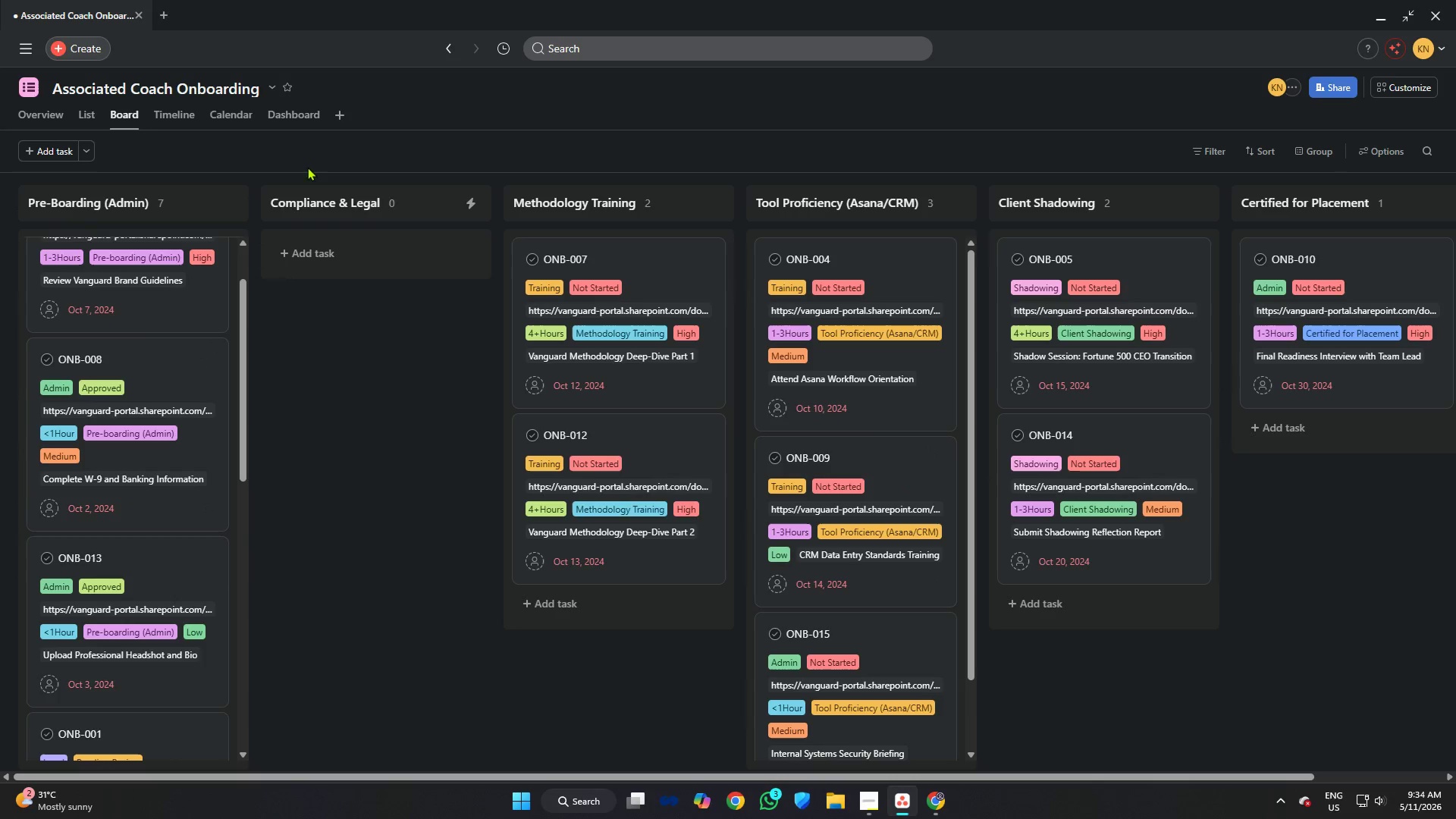 
left_click([137, 301])
 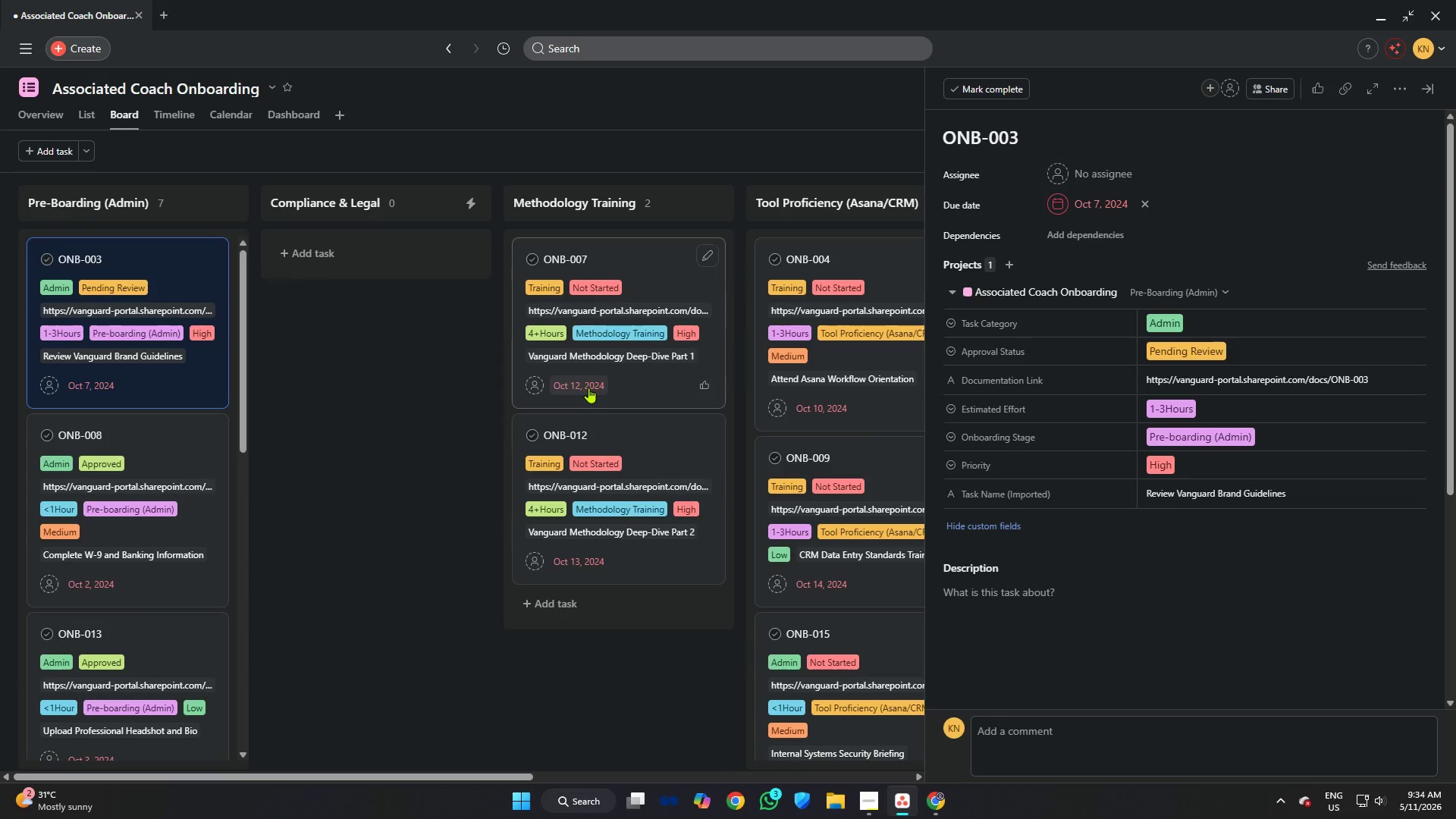 
wait(10.0)
 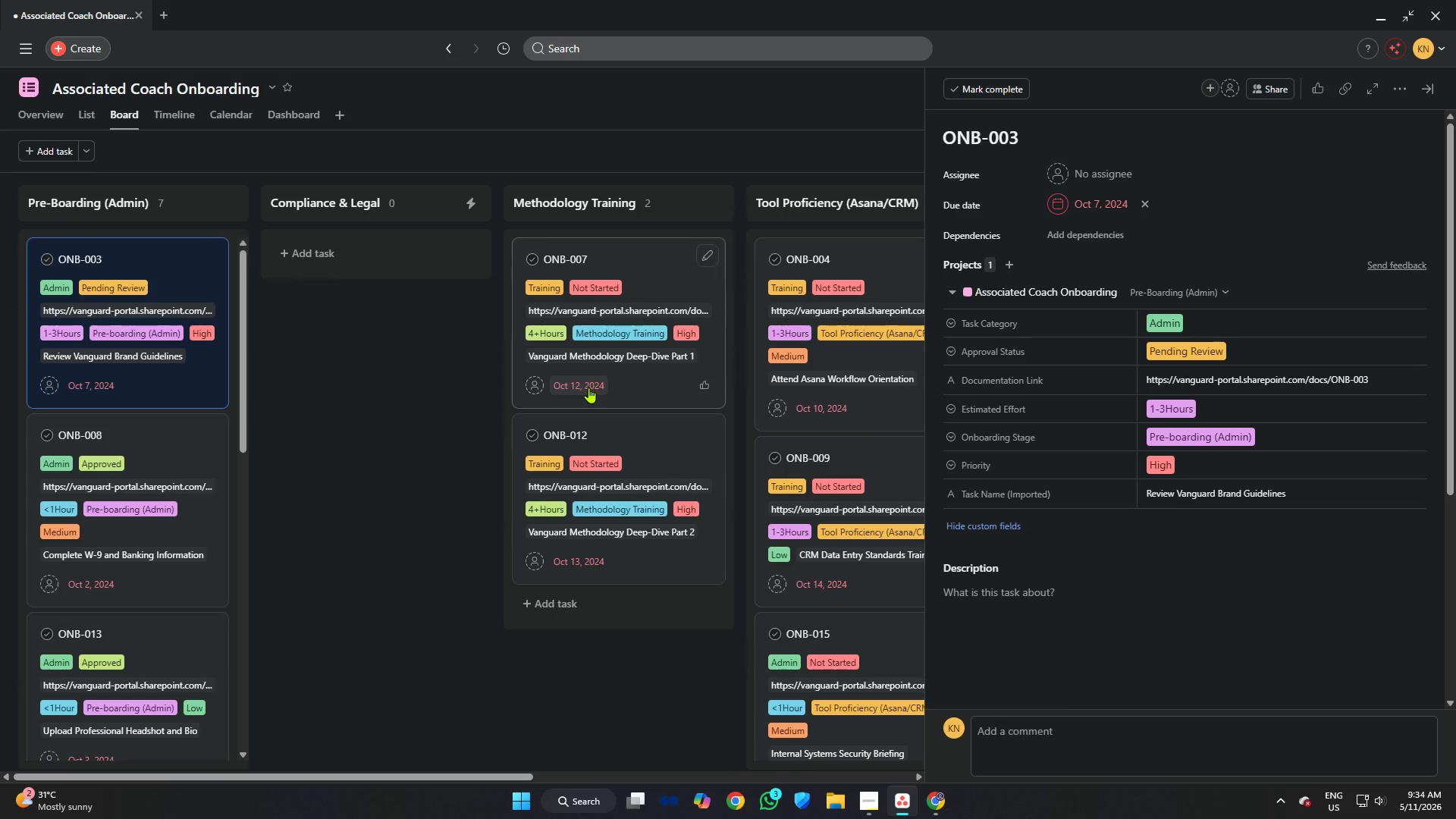 
left_click([353, 317])
 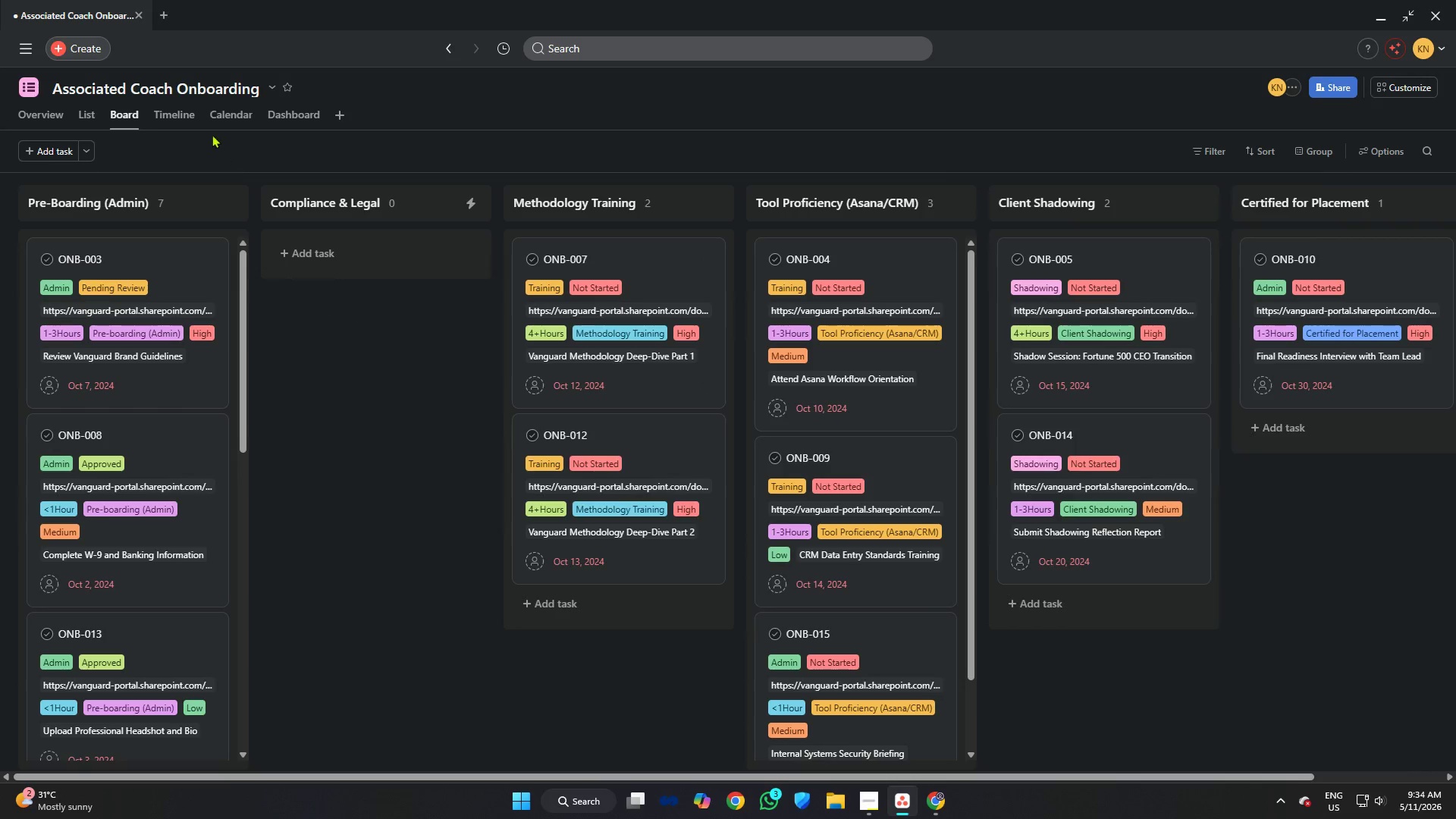 
left_click([224, 112])
 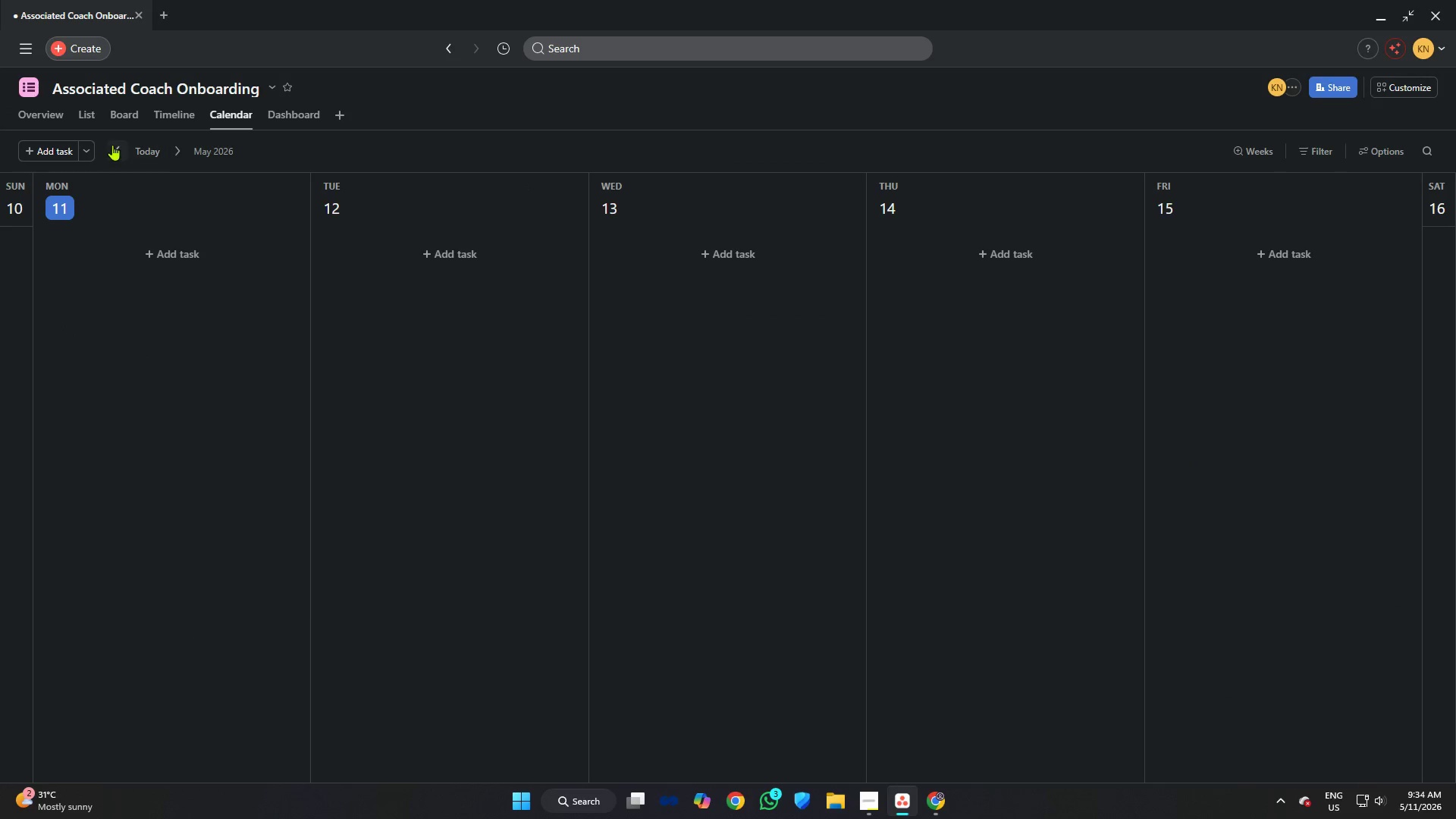 
left_click([83, 152])
 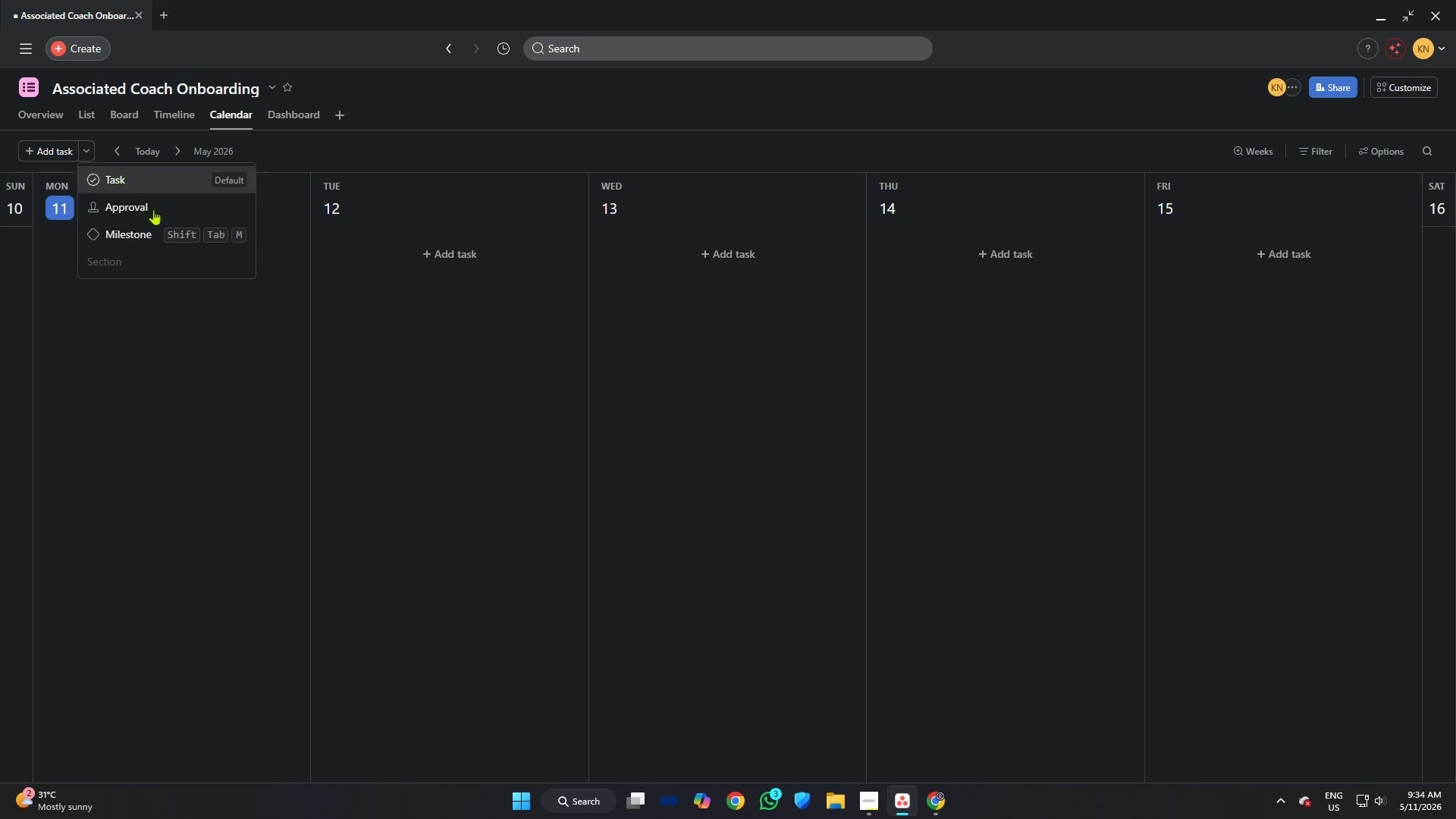 
left_click([247, 426])
 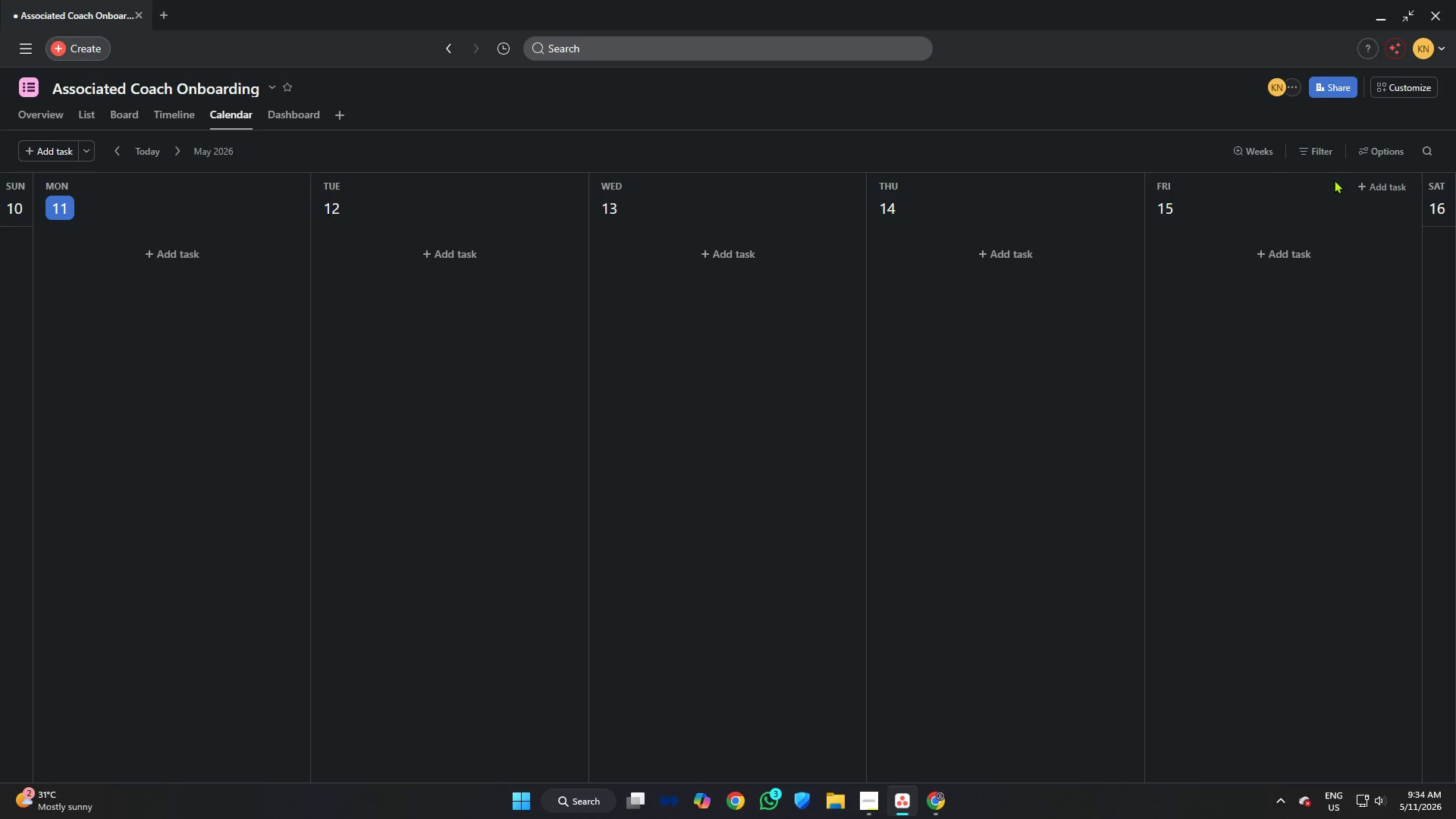 
left_click([1268, 155])
 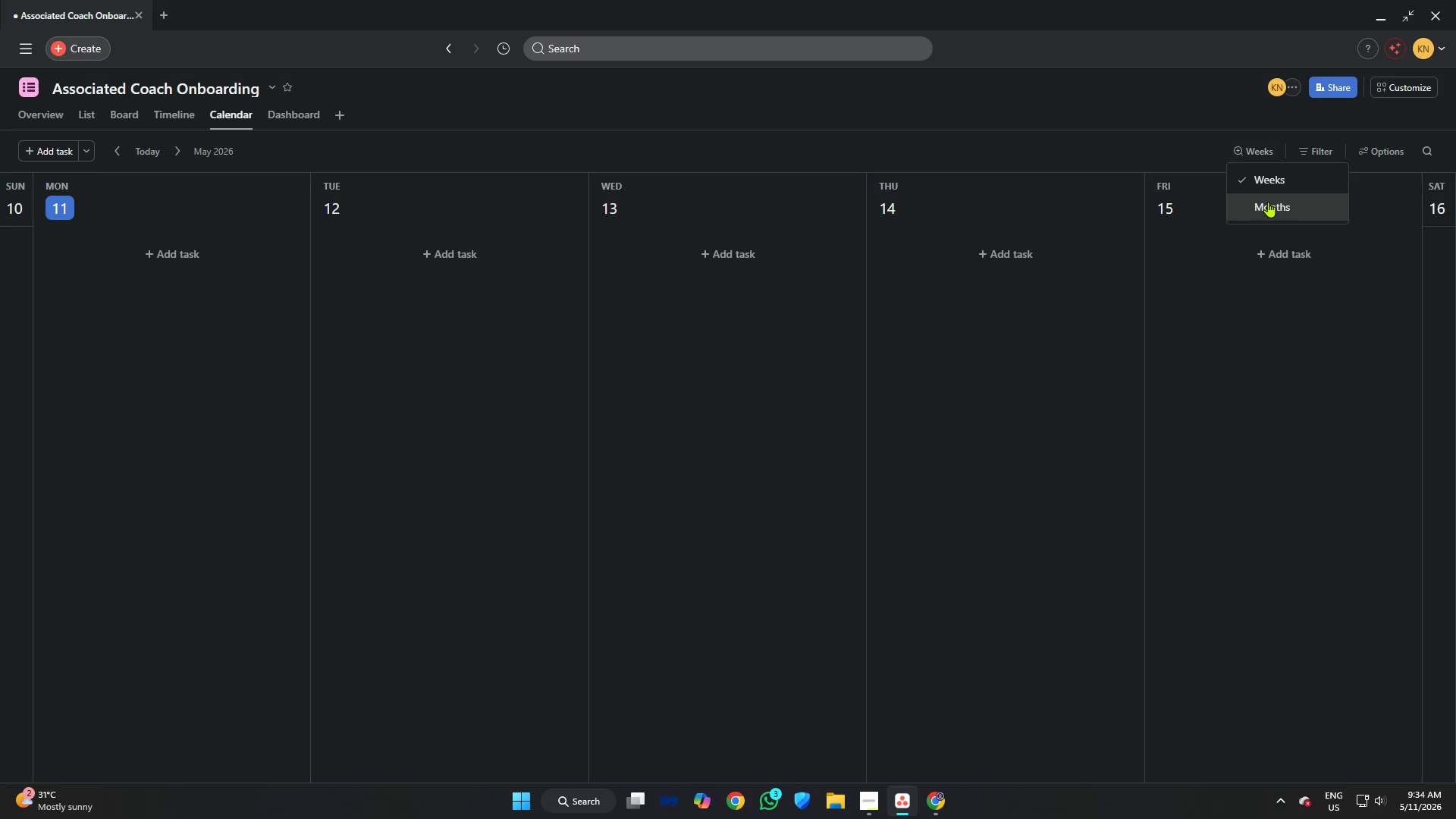 
left_click([1268, 202])
 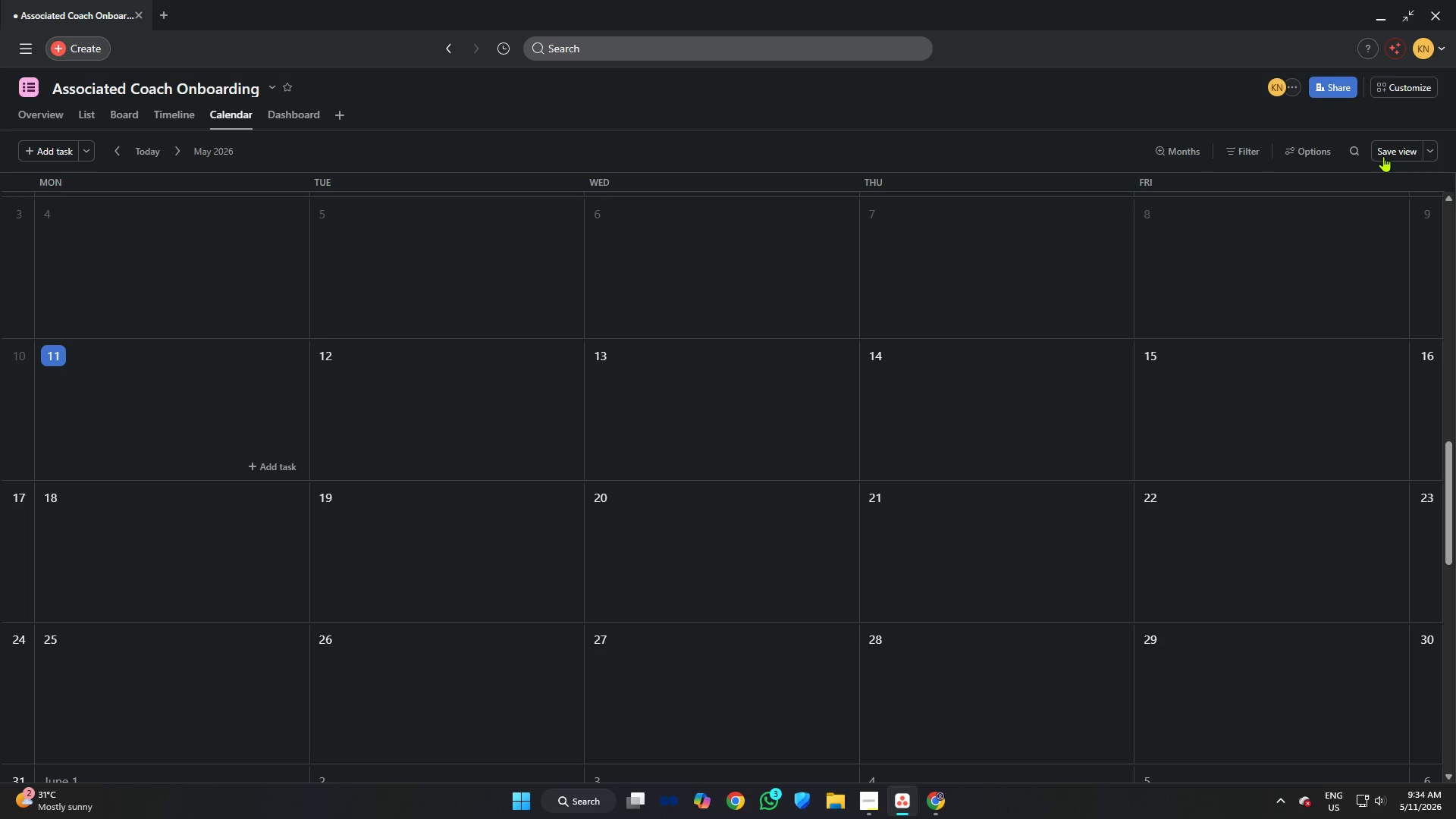 
left_click([1385, 154])
 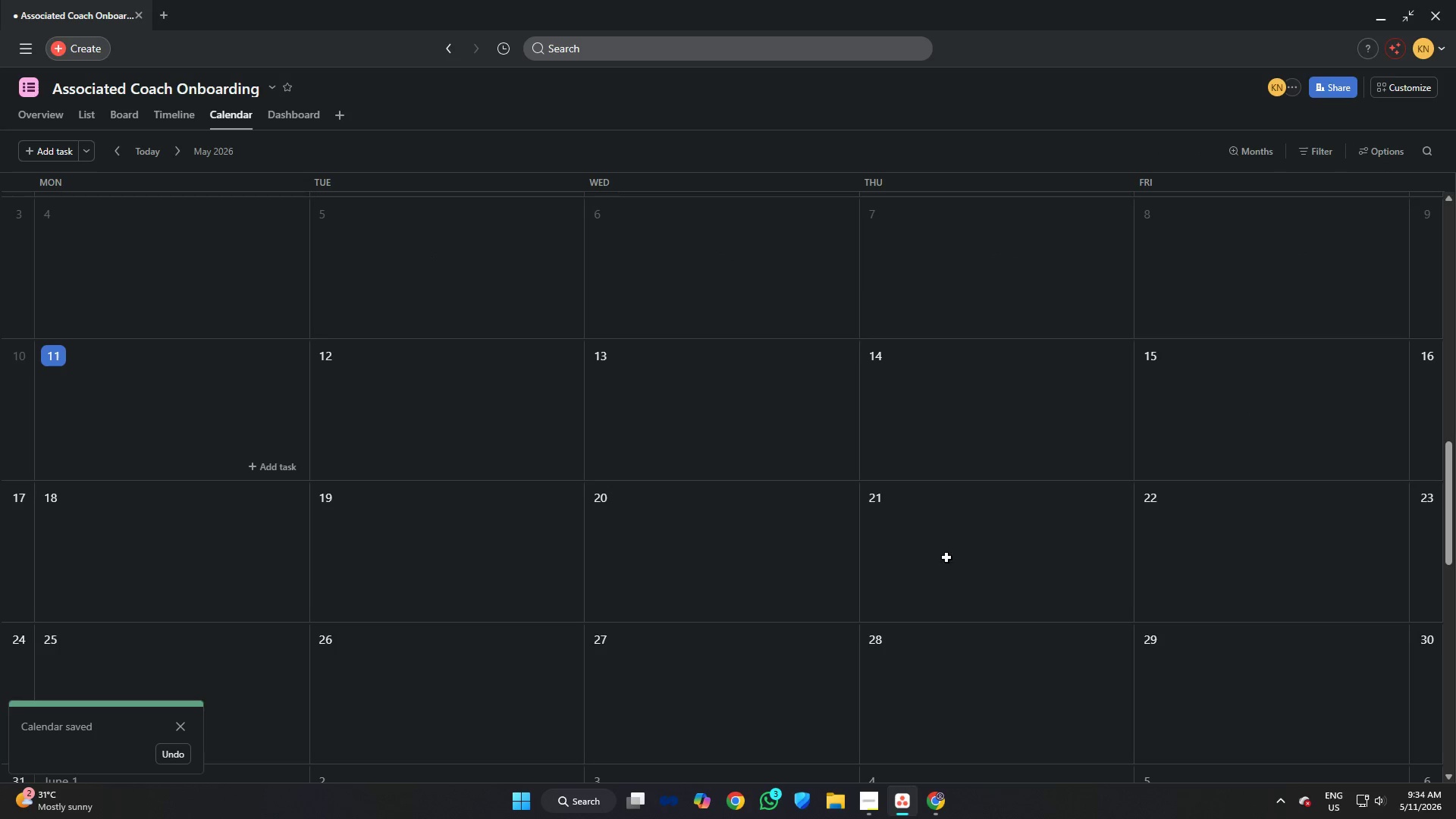 
scroll: coordinate [428, 275], scroll_direction: up, amount: 56.0
 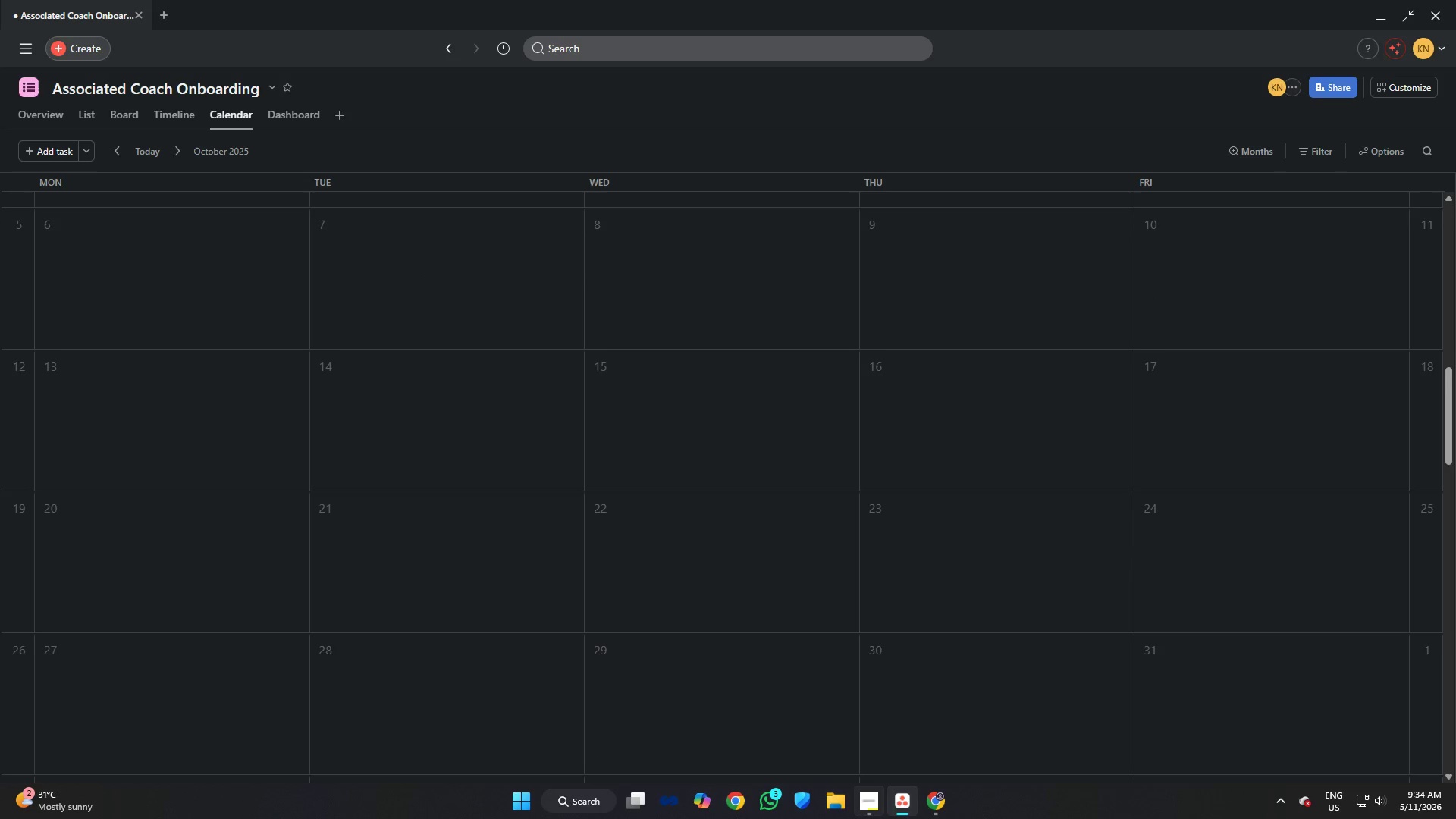 
left_click([874, 809])
 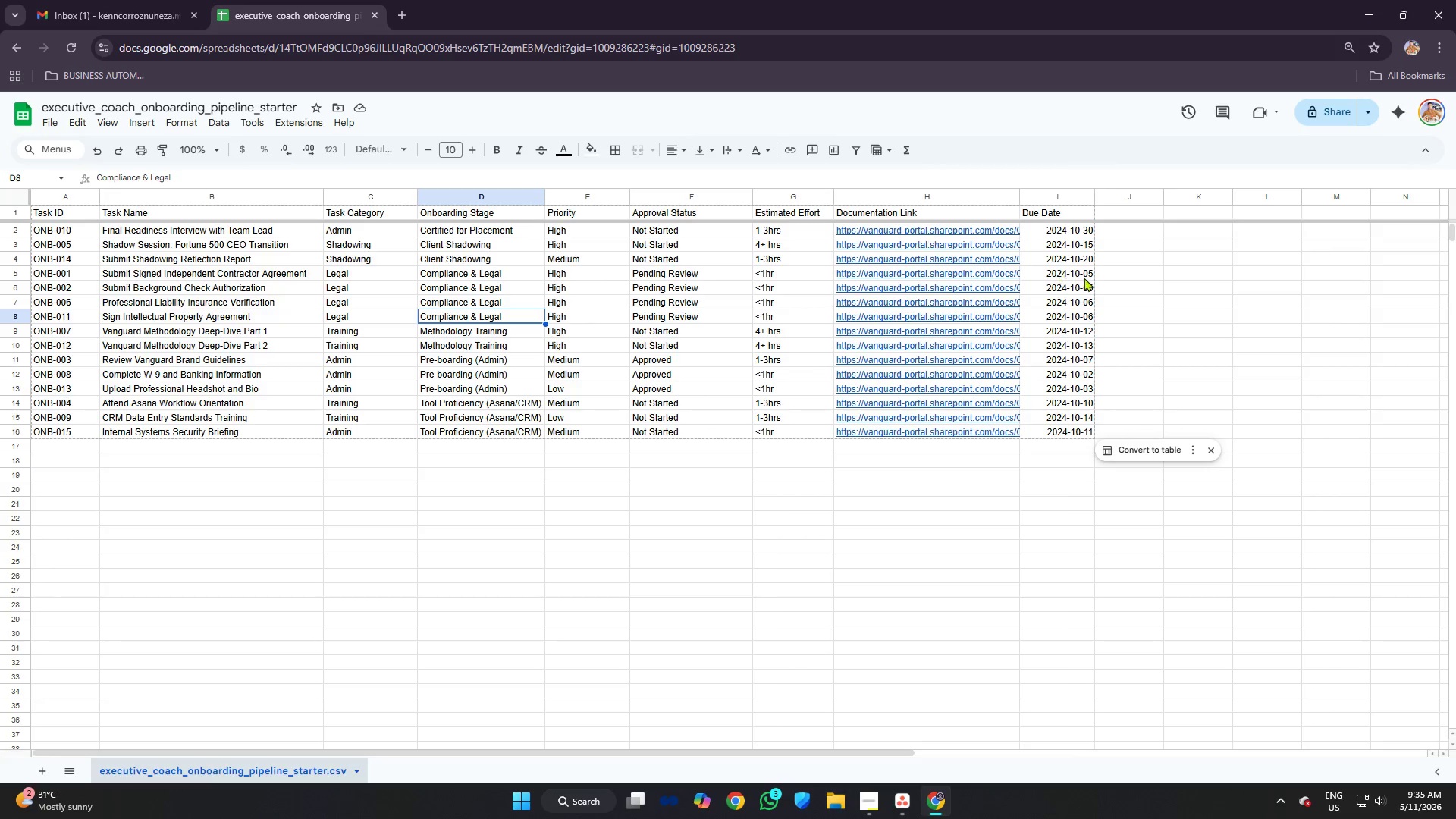 
wait(6.36)
 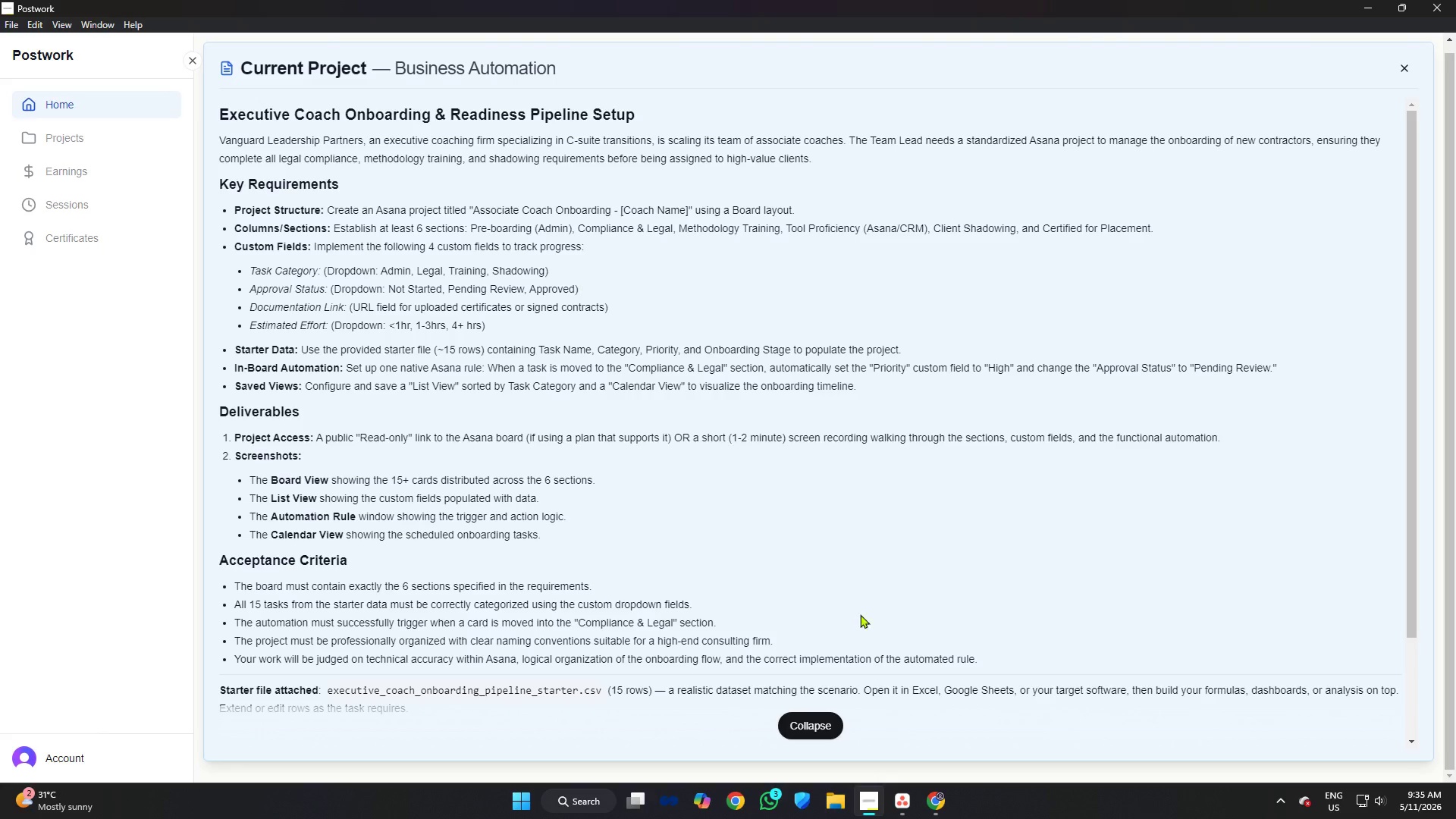 
left_click([905, 803])
 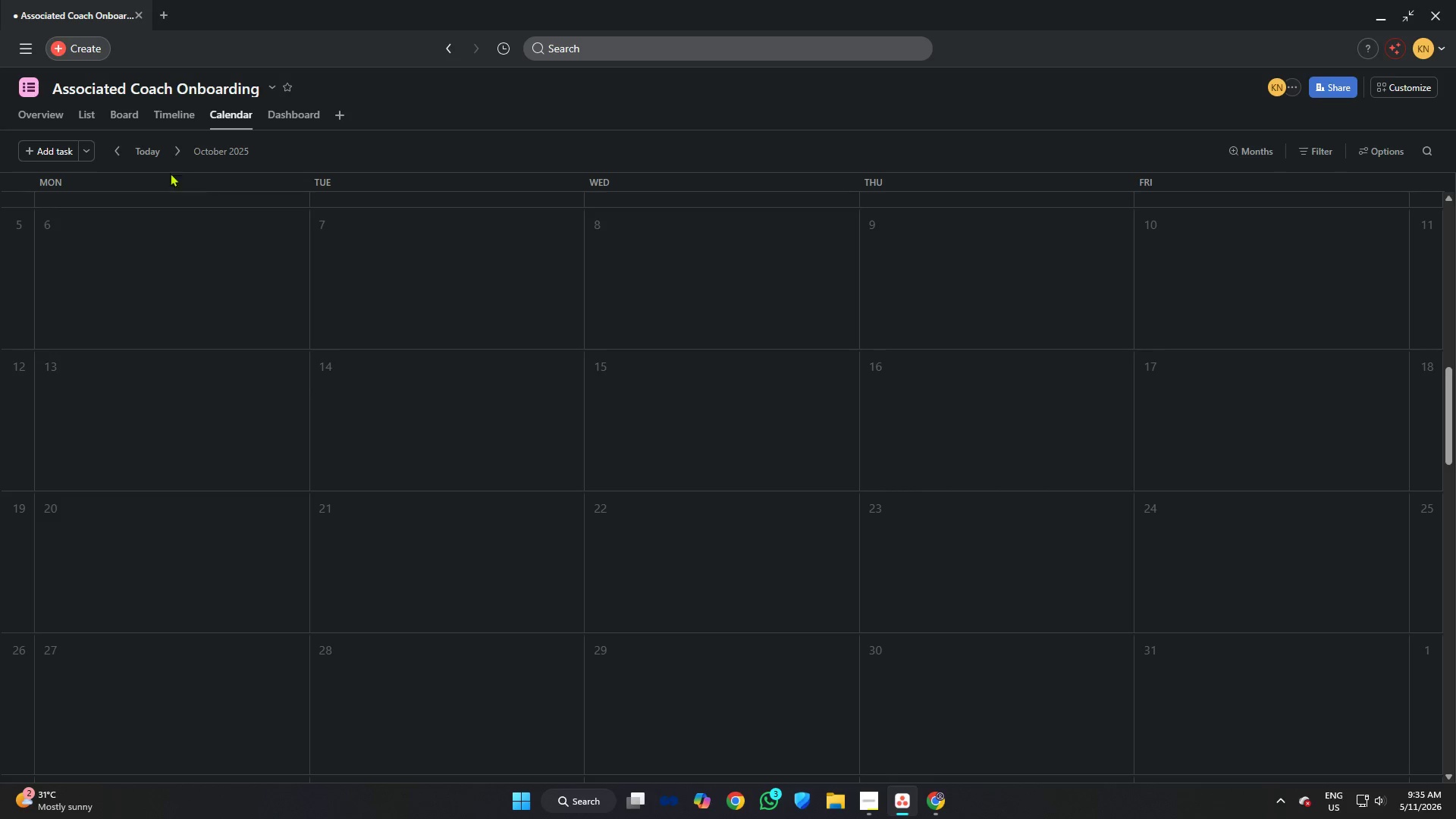 
double_click([123, 154])
 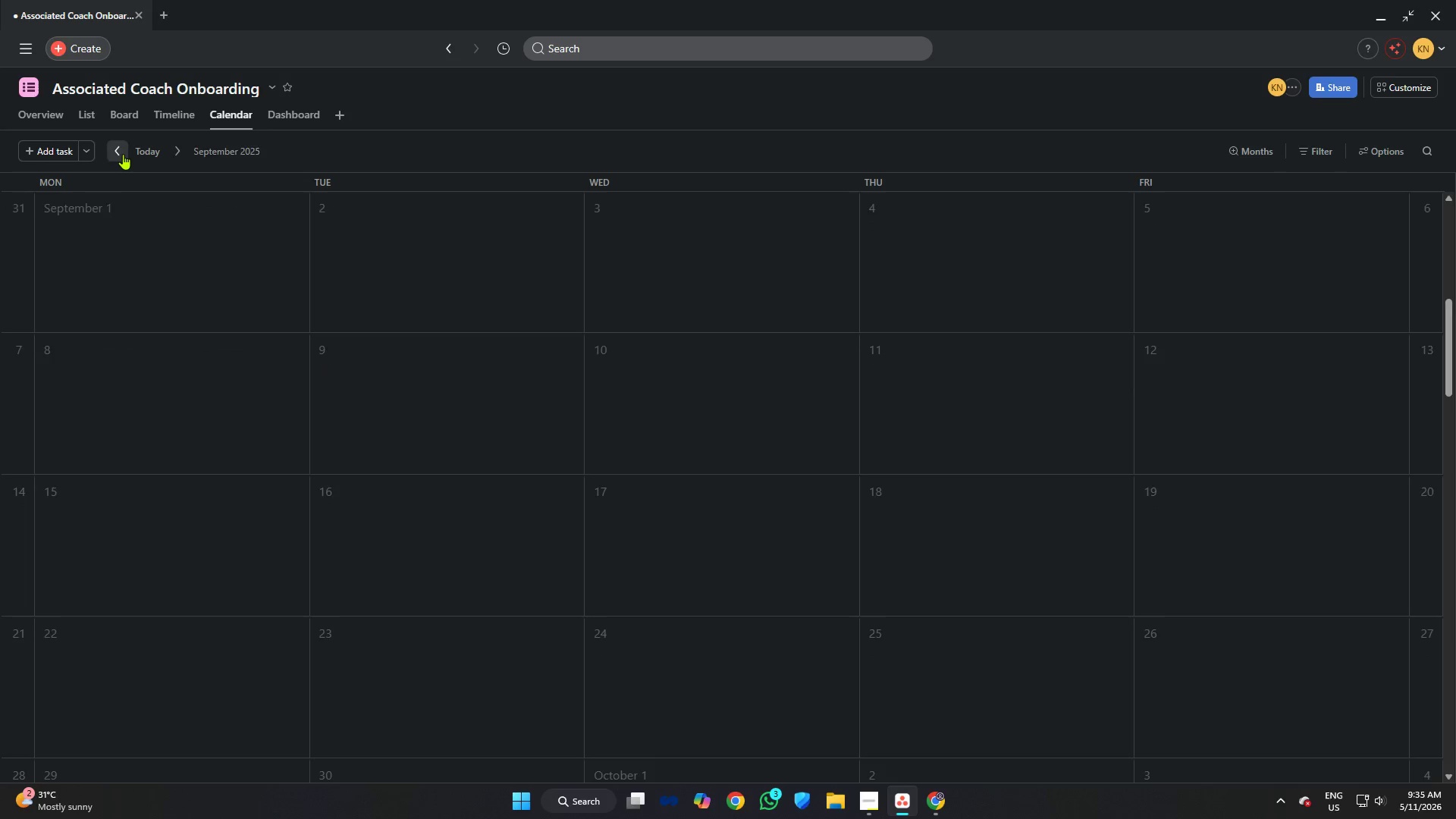 
triple_click([123, 154])
 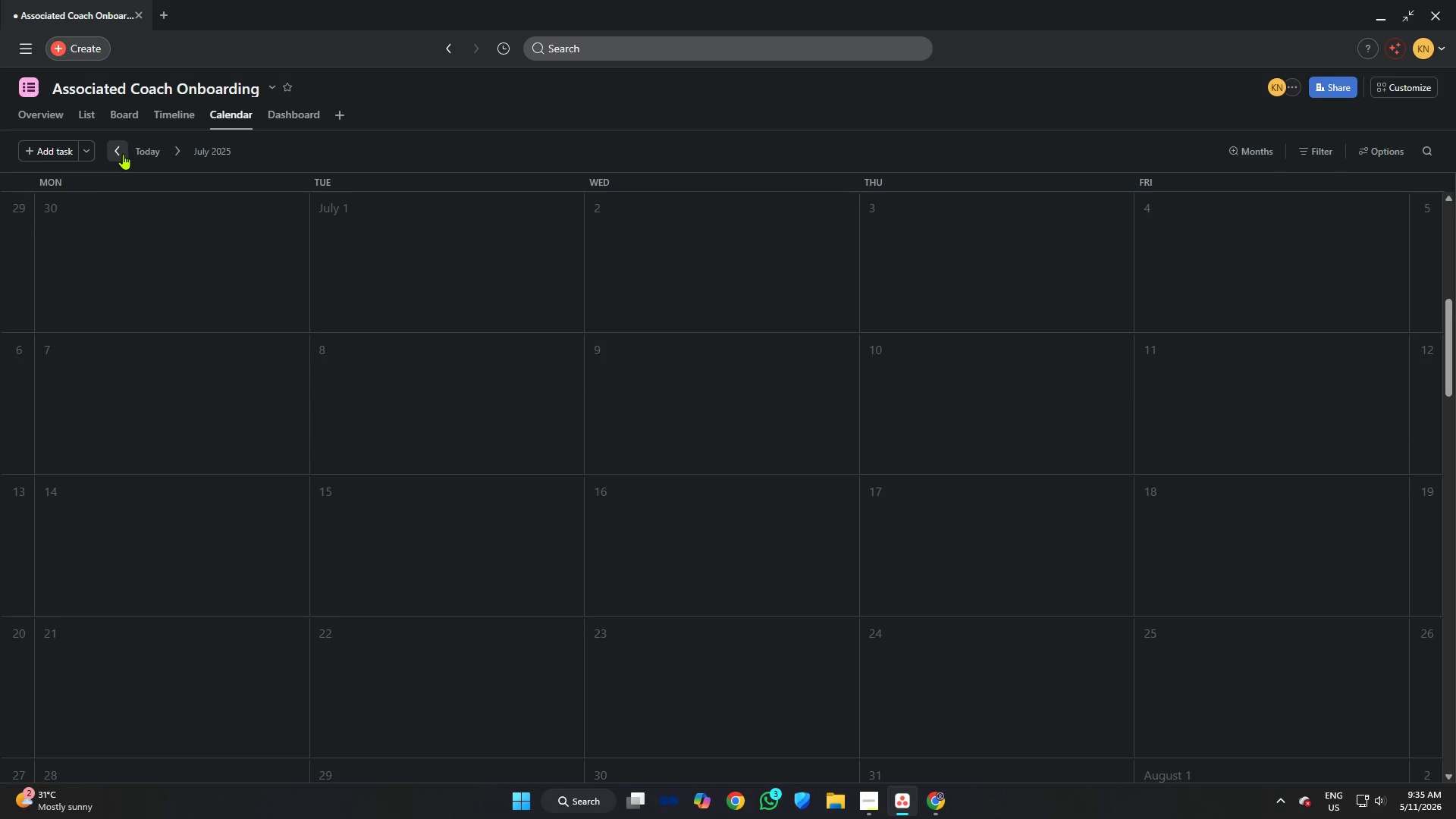 
double_click([123, 154])
 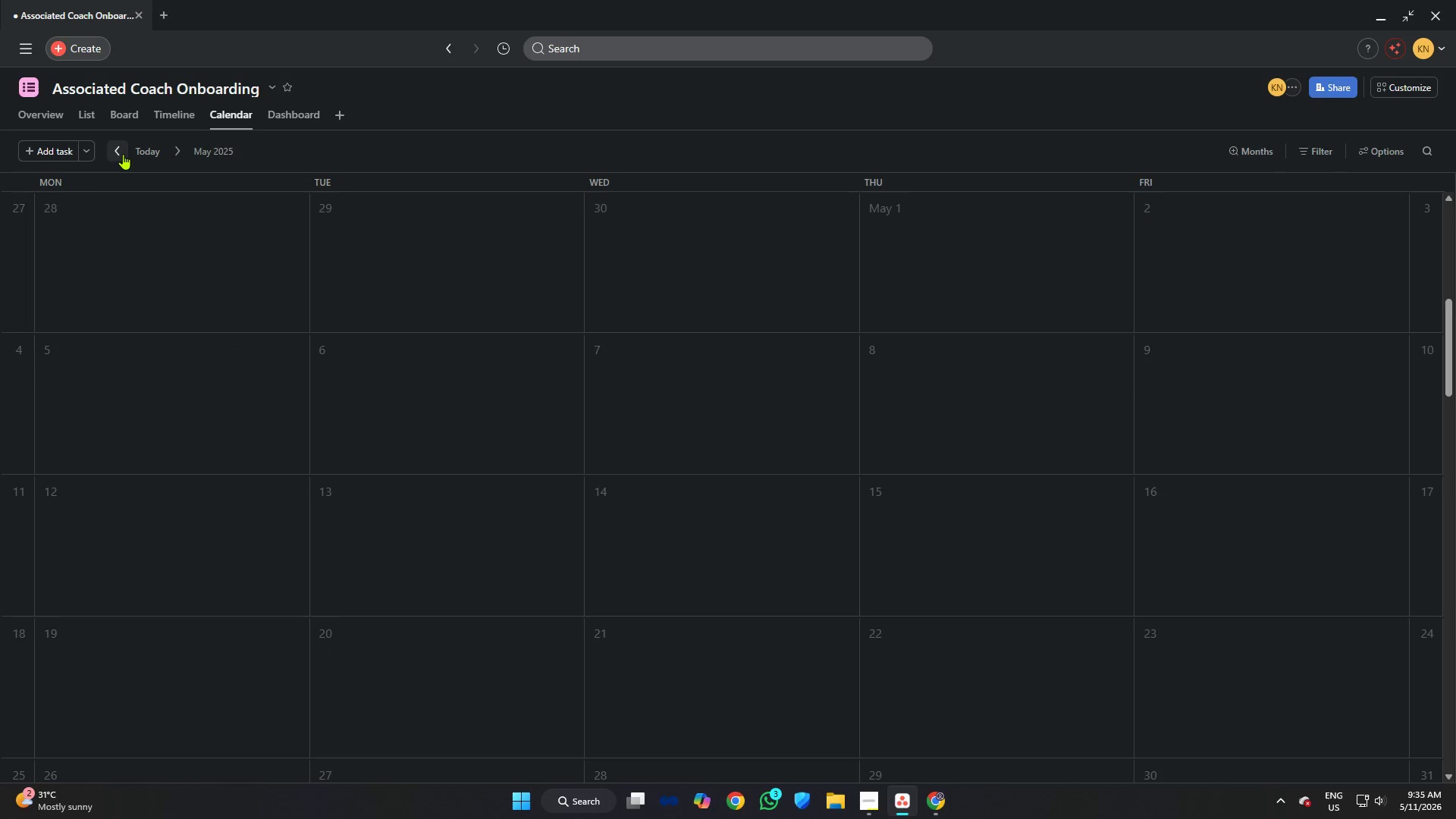 
triple_click([123, 154])
 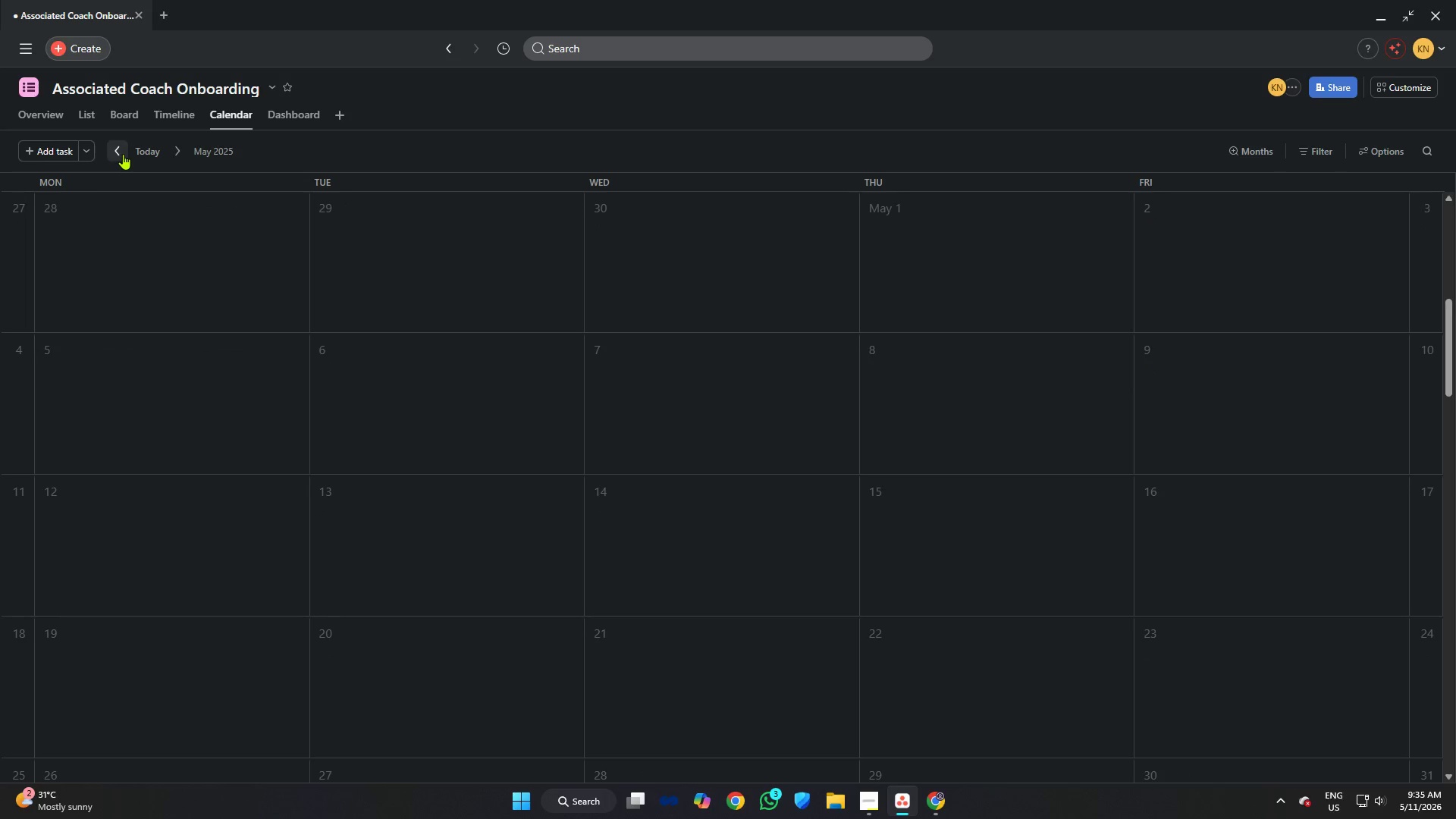 
triple_click([123, 154])
 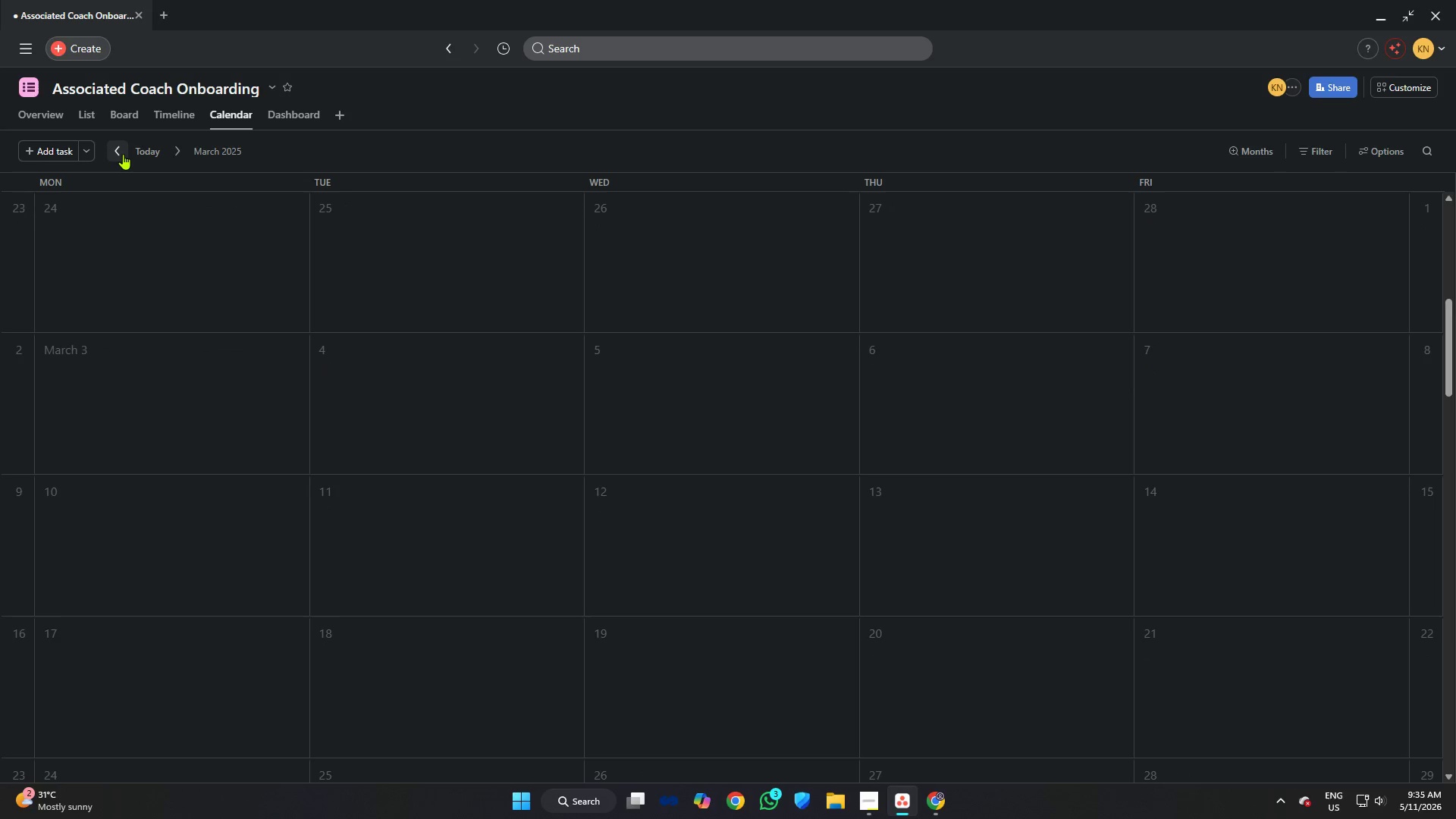 
triple_click([123, 154])
 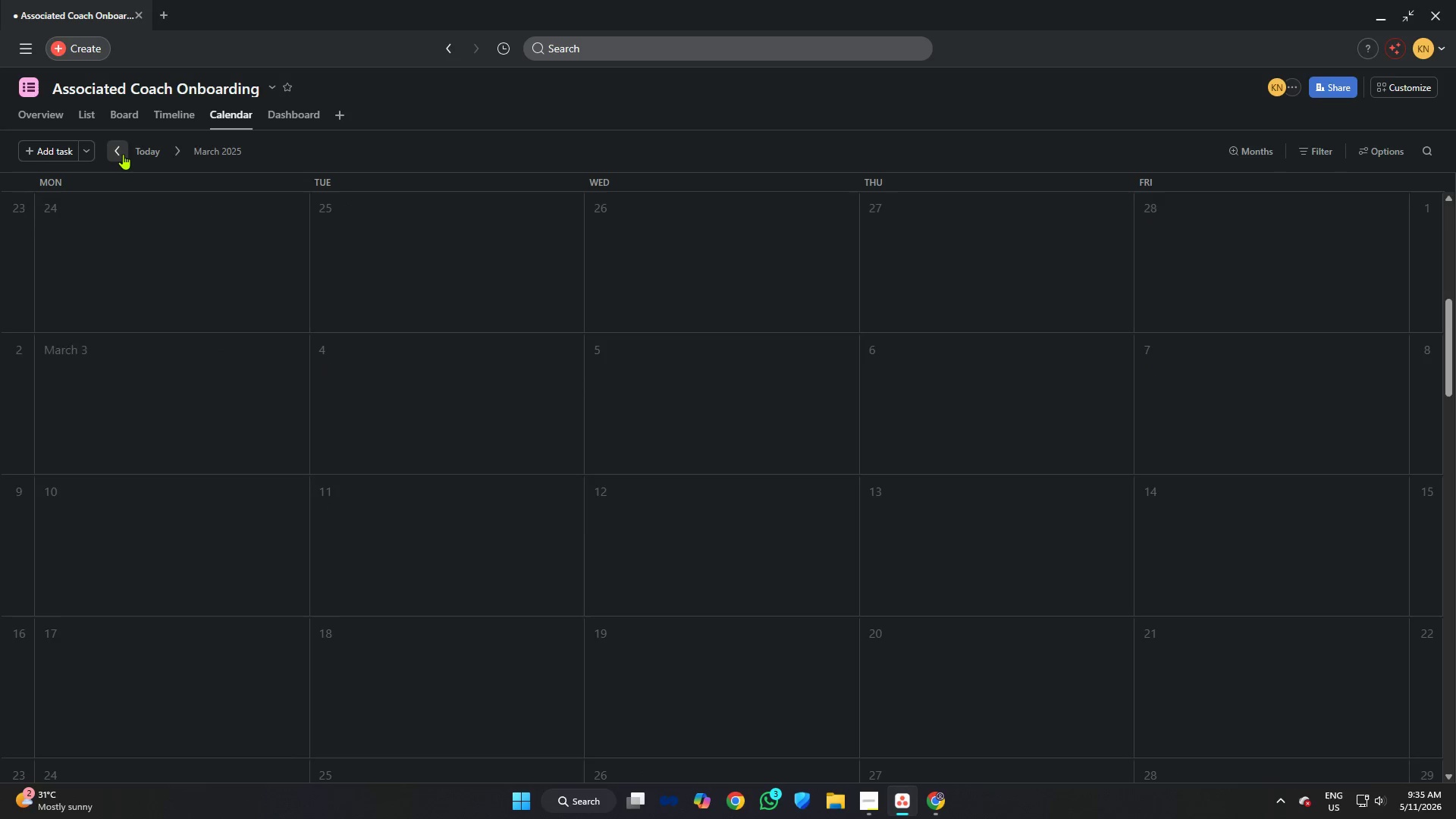 
triple_click([124, 154])
 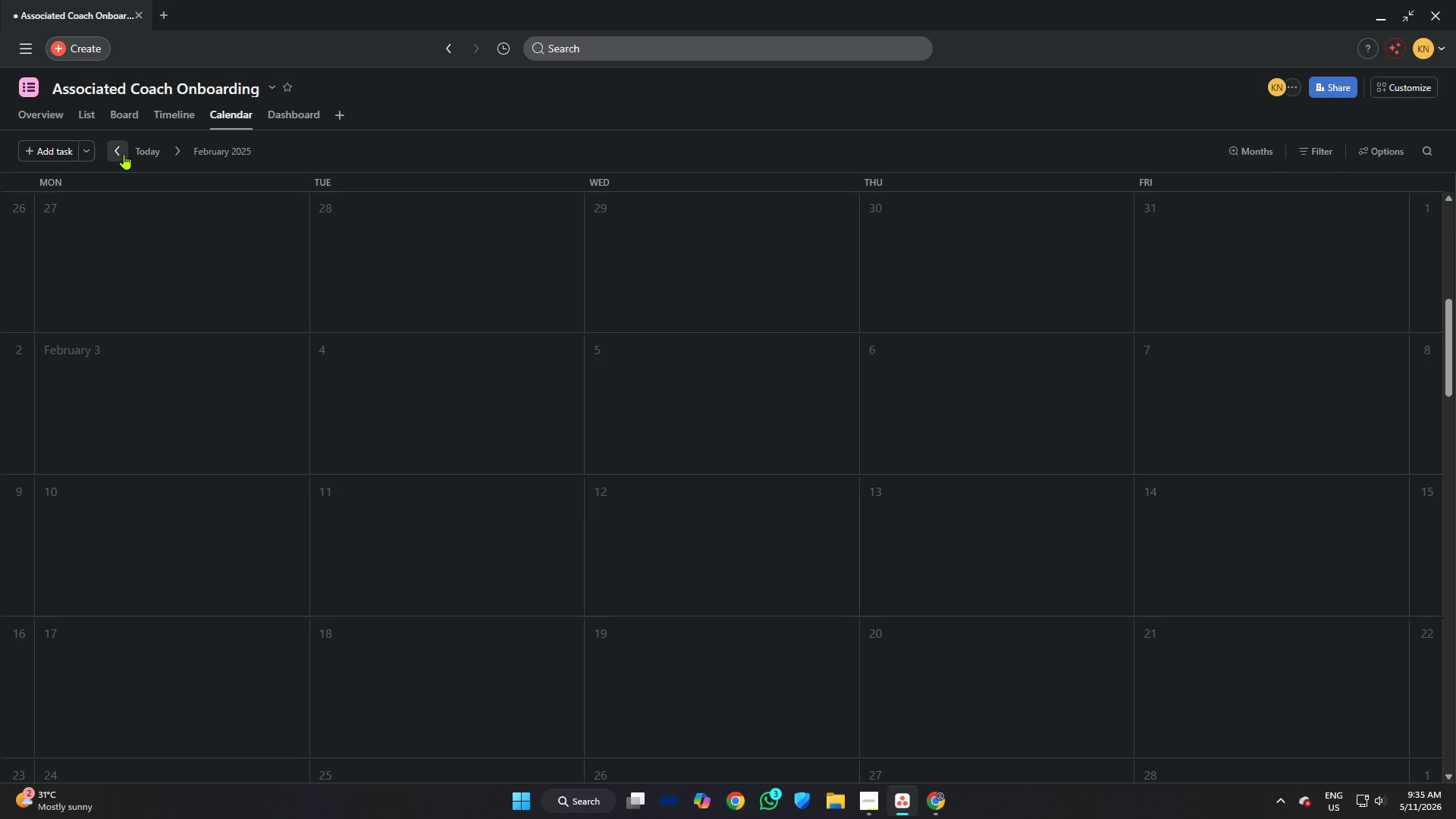 
triple_click([124, 154])
 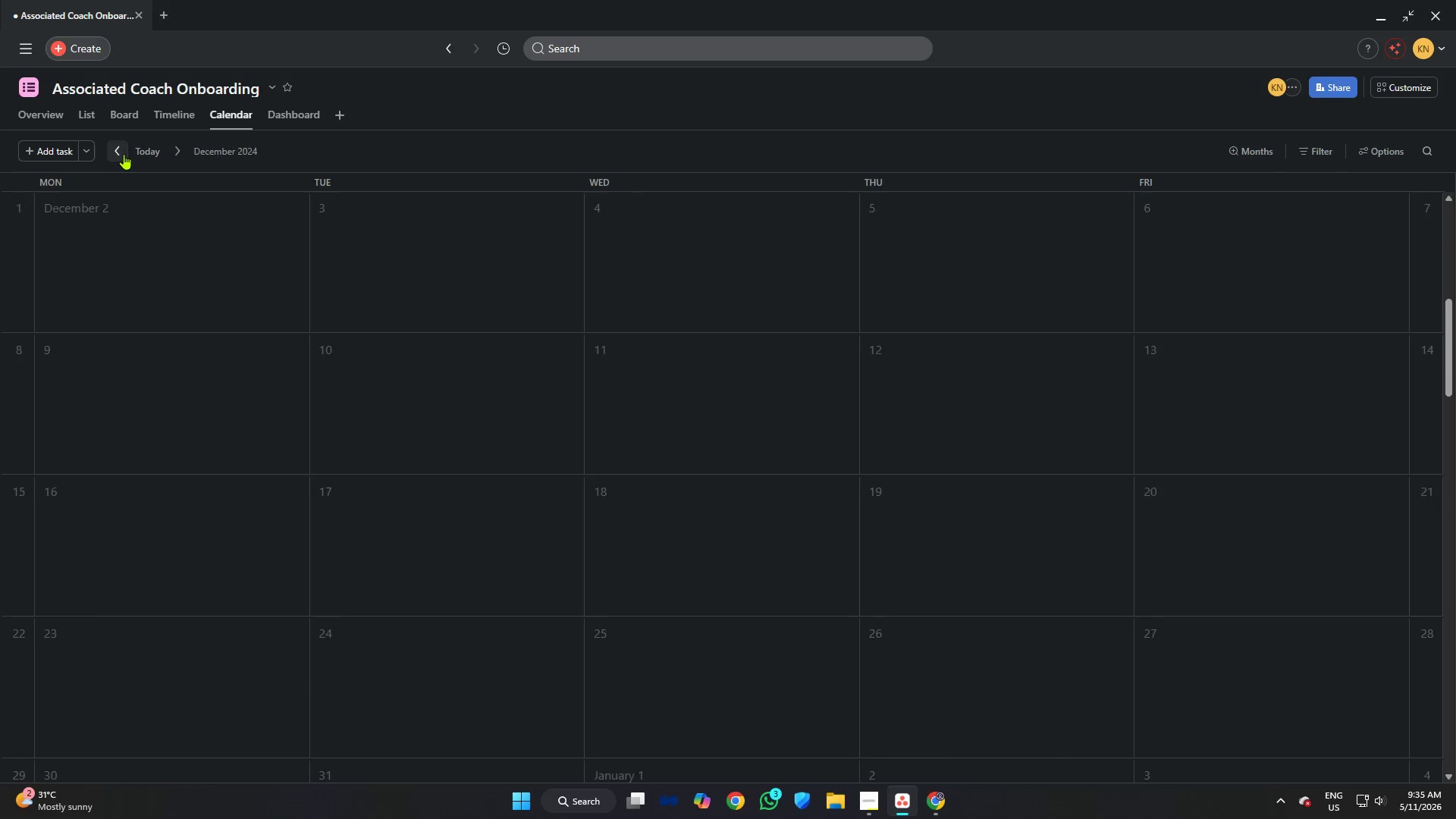 
triple_click([125, 154])
 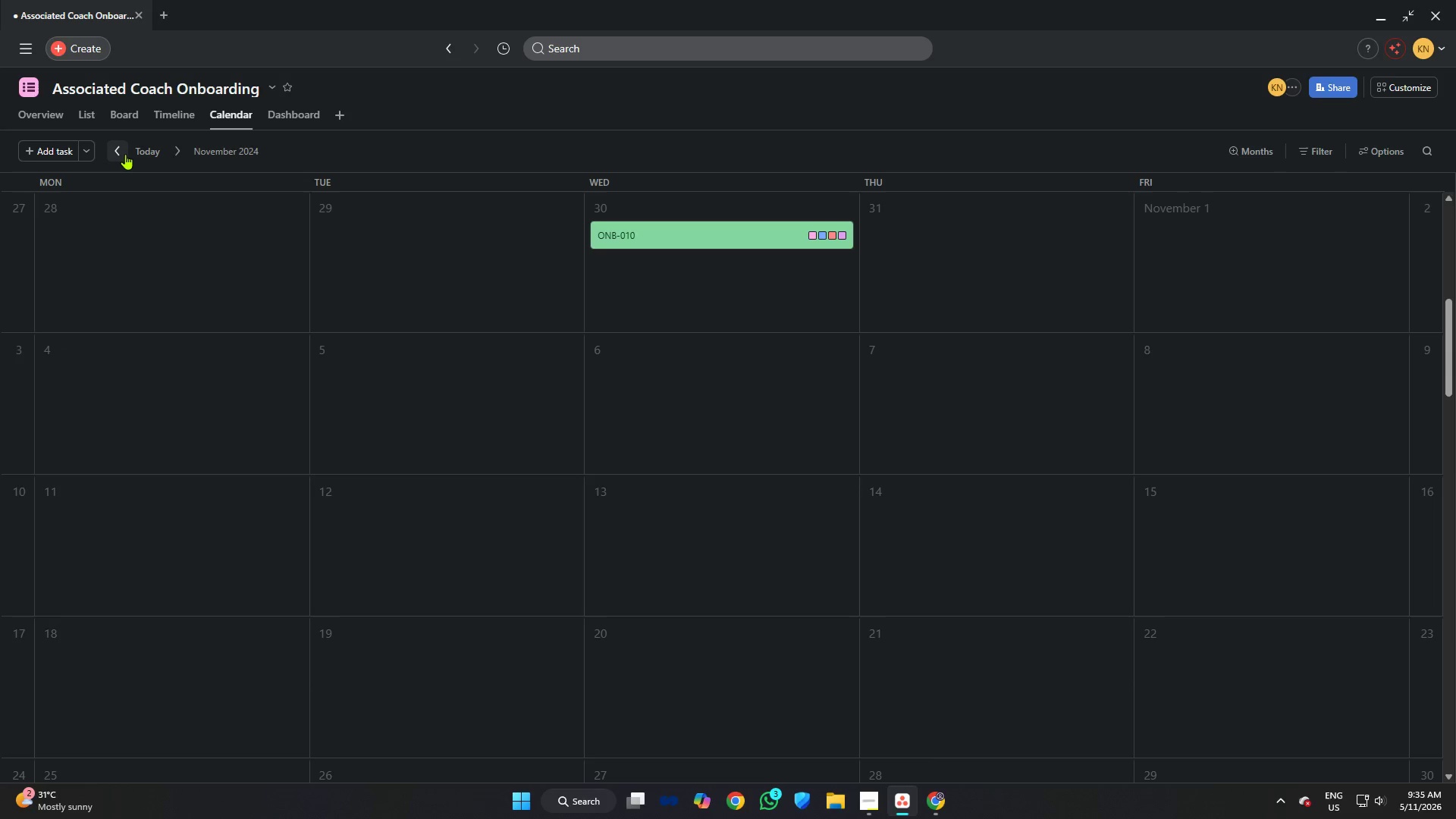 
left_click([126, 154])
 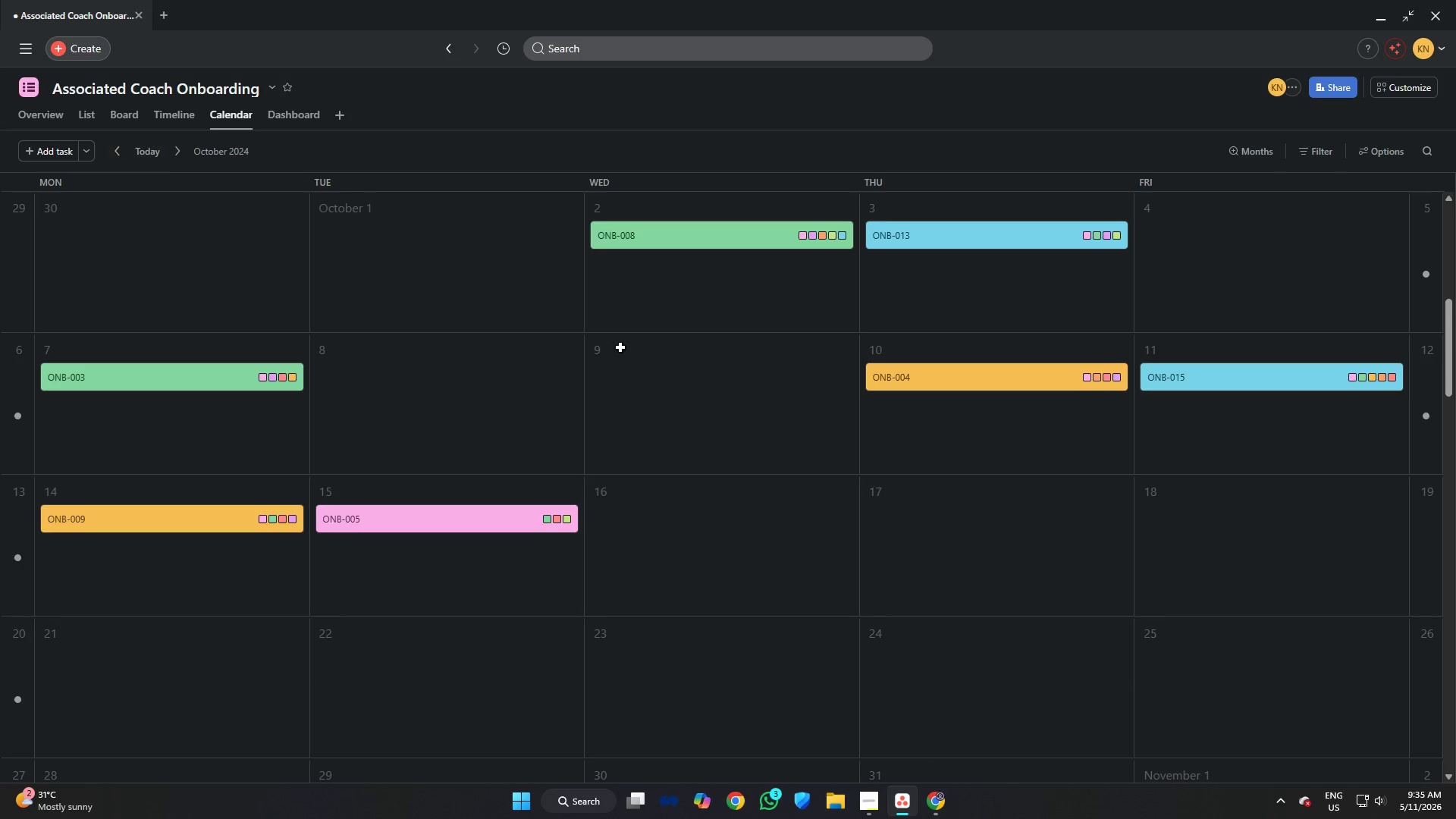 
scroll: coordinate [620, 347], scroll_direction: up, amount: 3.0
 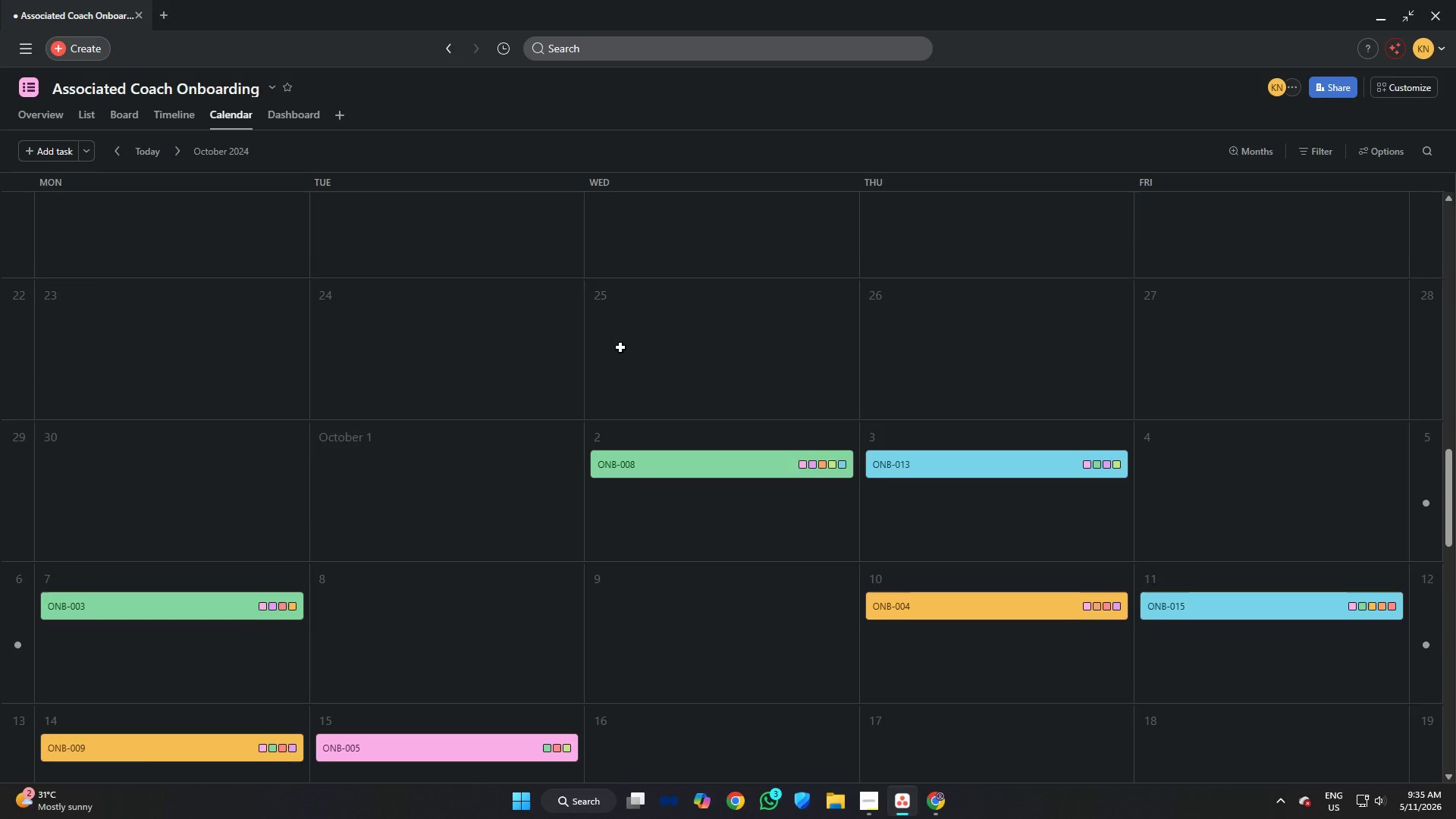 
scroll: coordinate [635, 237], scroll_direction: down, amount: 3.0
 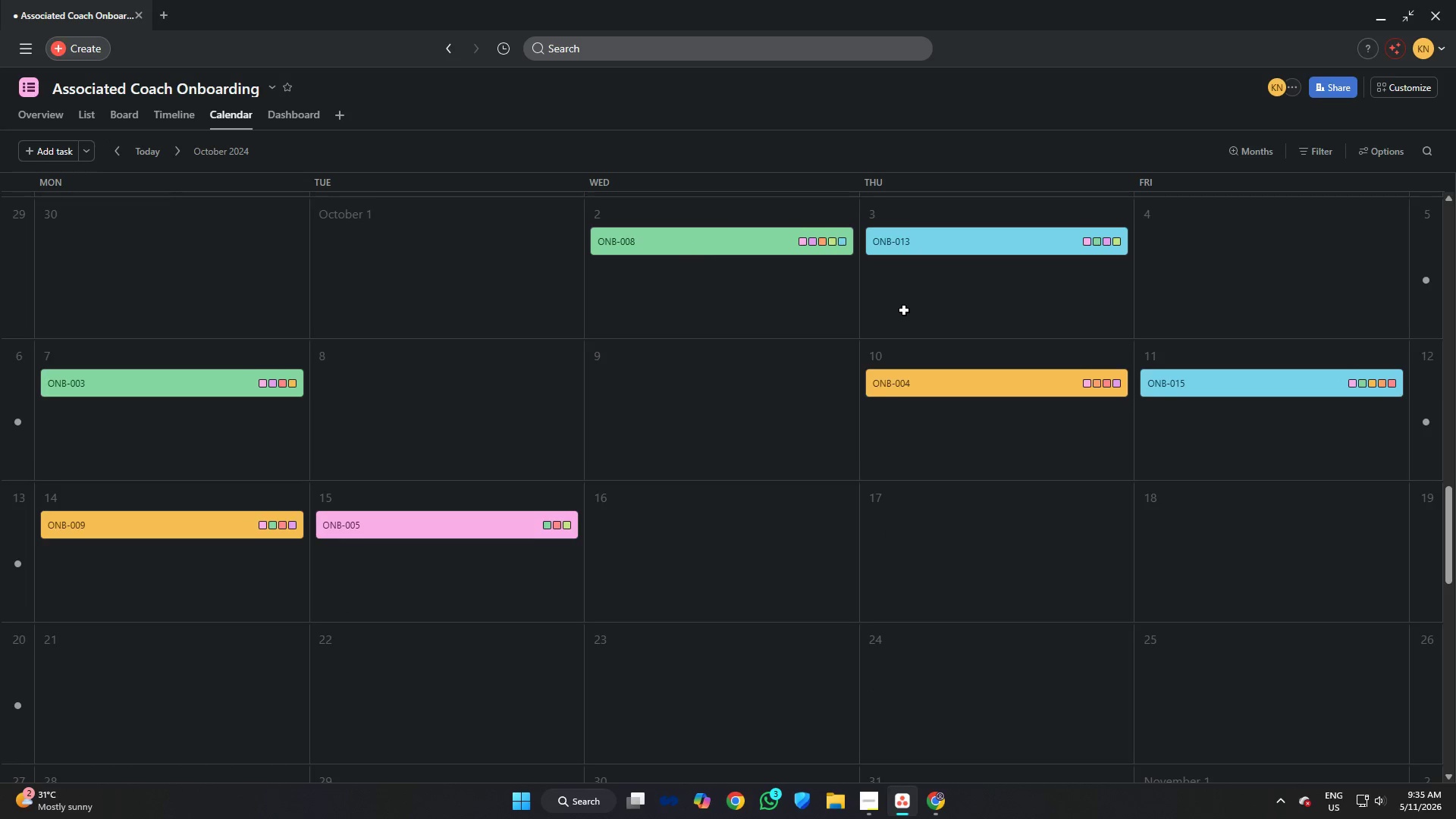 
scroll: coordinate [907, 310], scroll_direction: none, amount: 0.0
 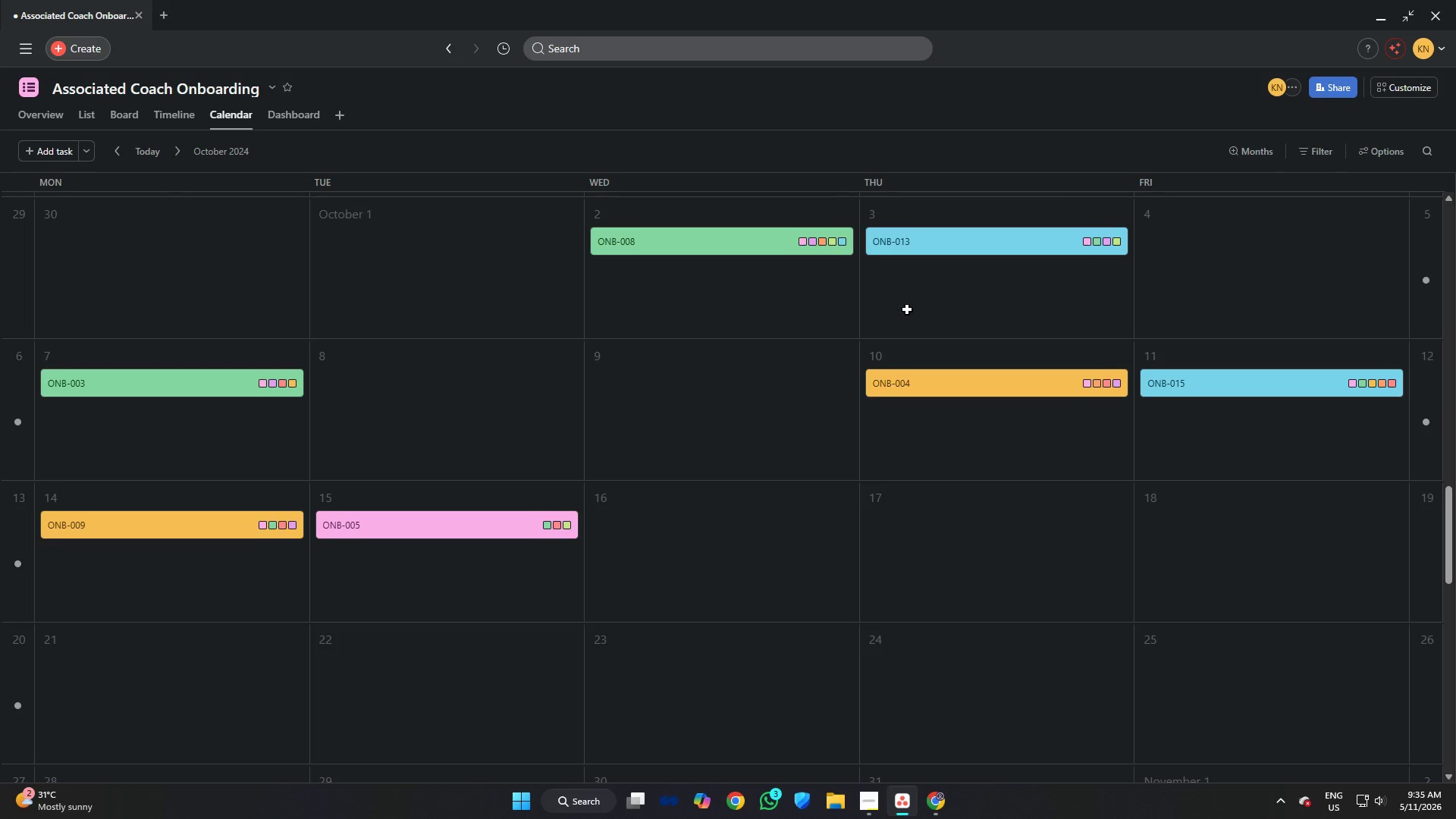 
scroll: coordinate [907, 309], scroll_direction: down, amount: 1.0
 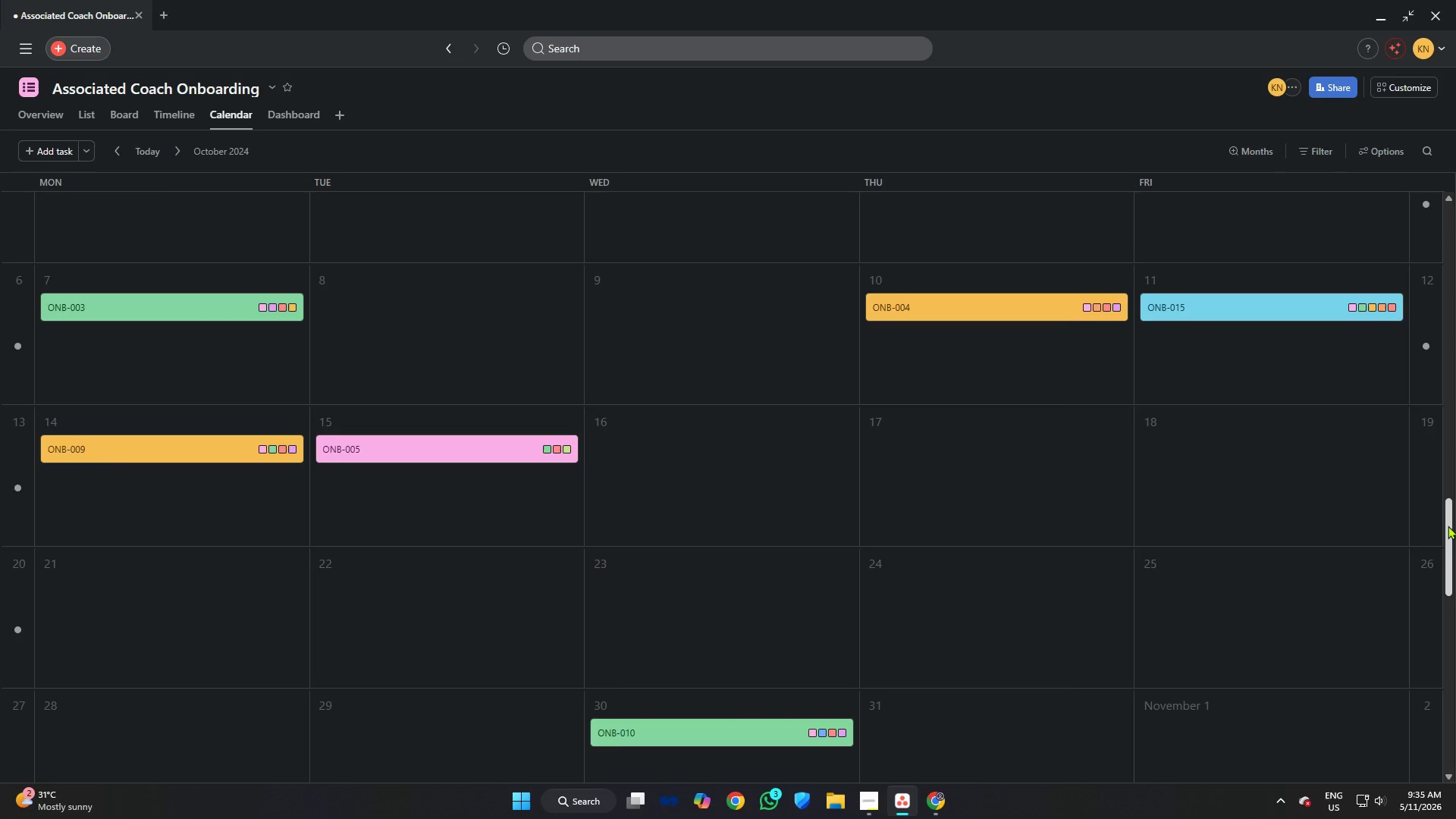 
left_click_drag(start_coordinate=[1448, 526], to_coordinate=[1439, 519])
 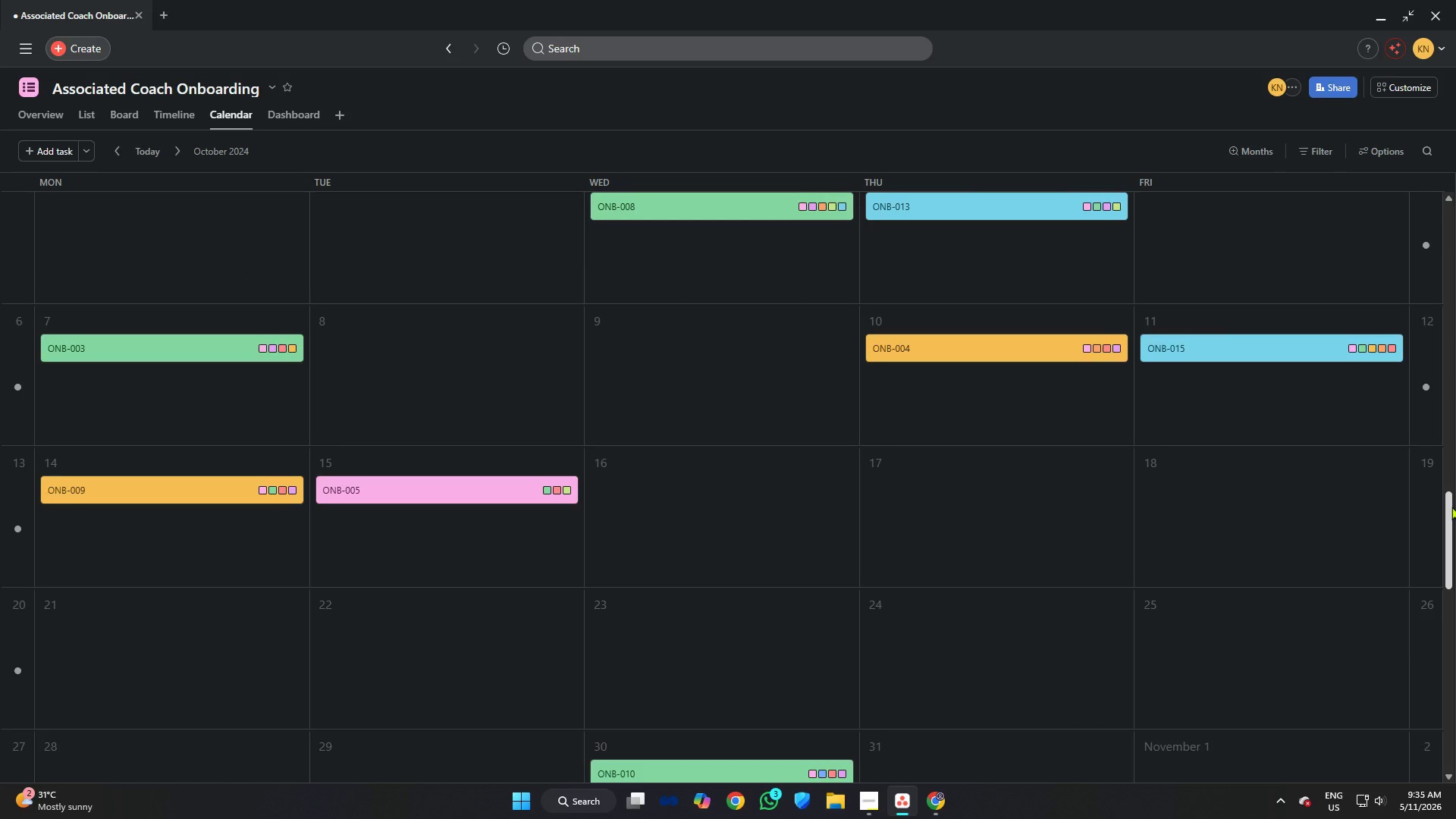 
left_click_drag(start_coordinate=[1451, 507], to_coordinate=[1454, 502])
 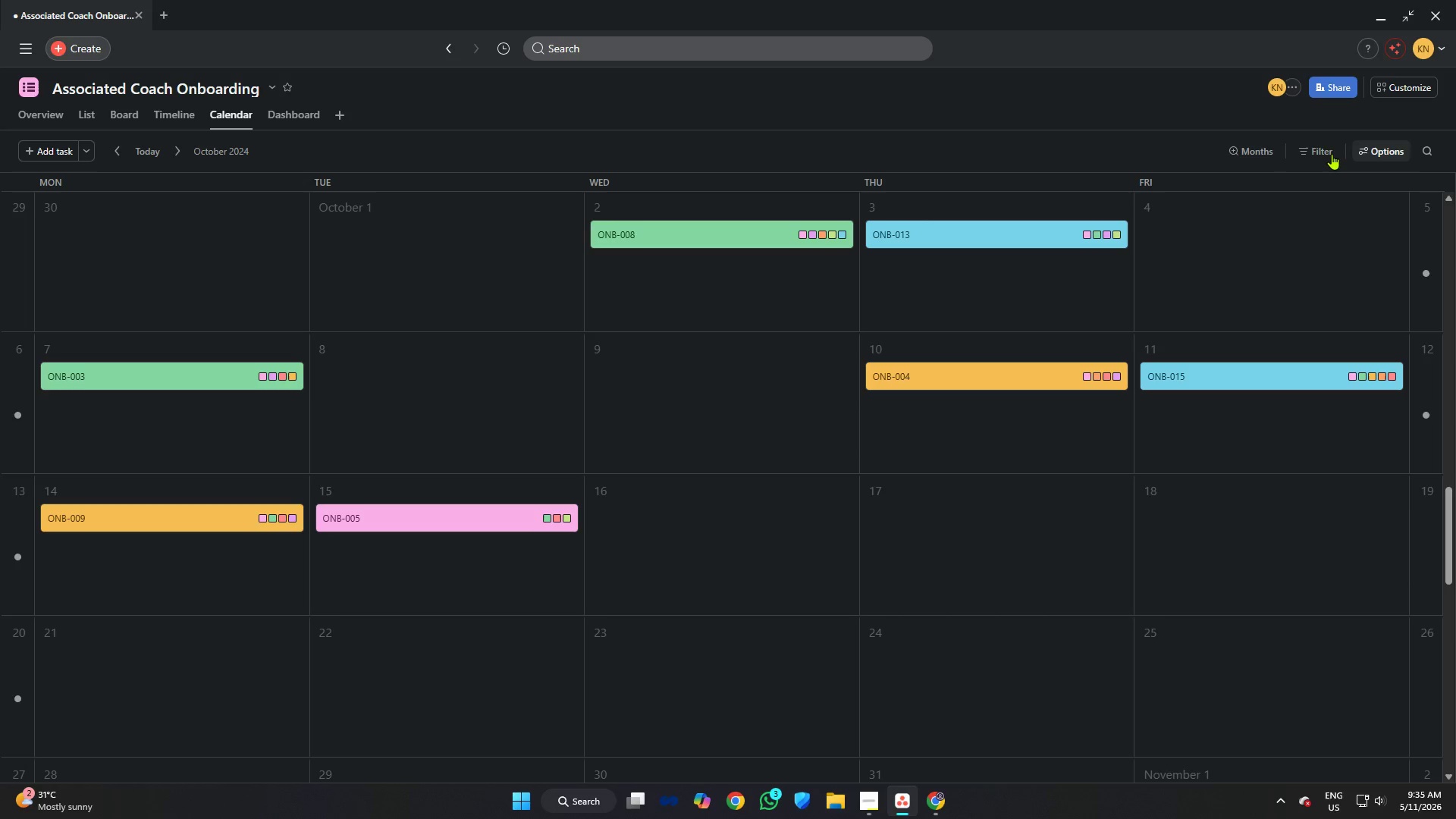 
left_click([1373, 149])
 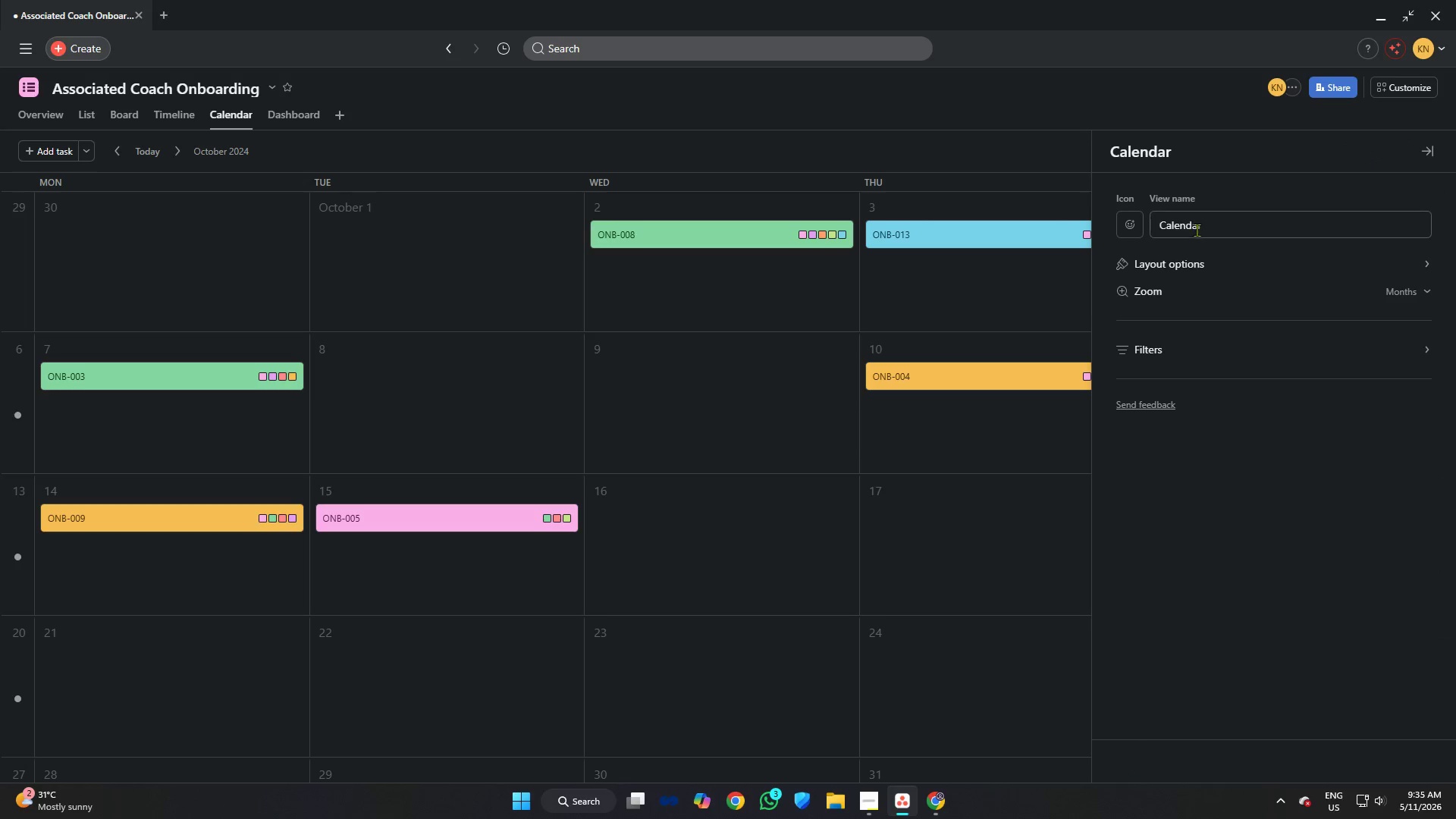 
left_click([1209, 267])
 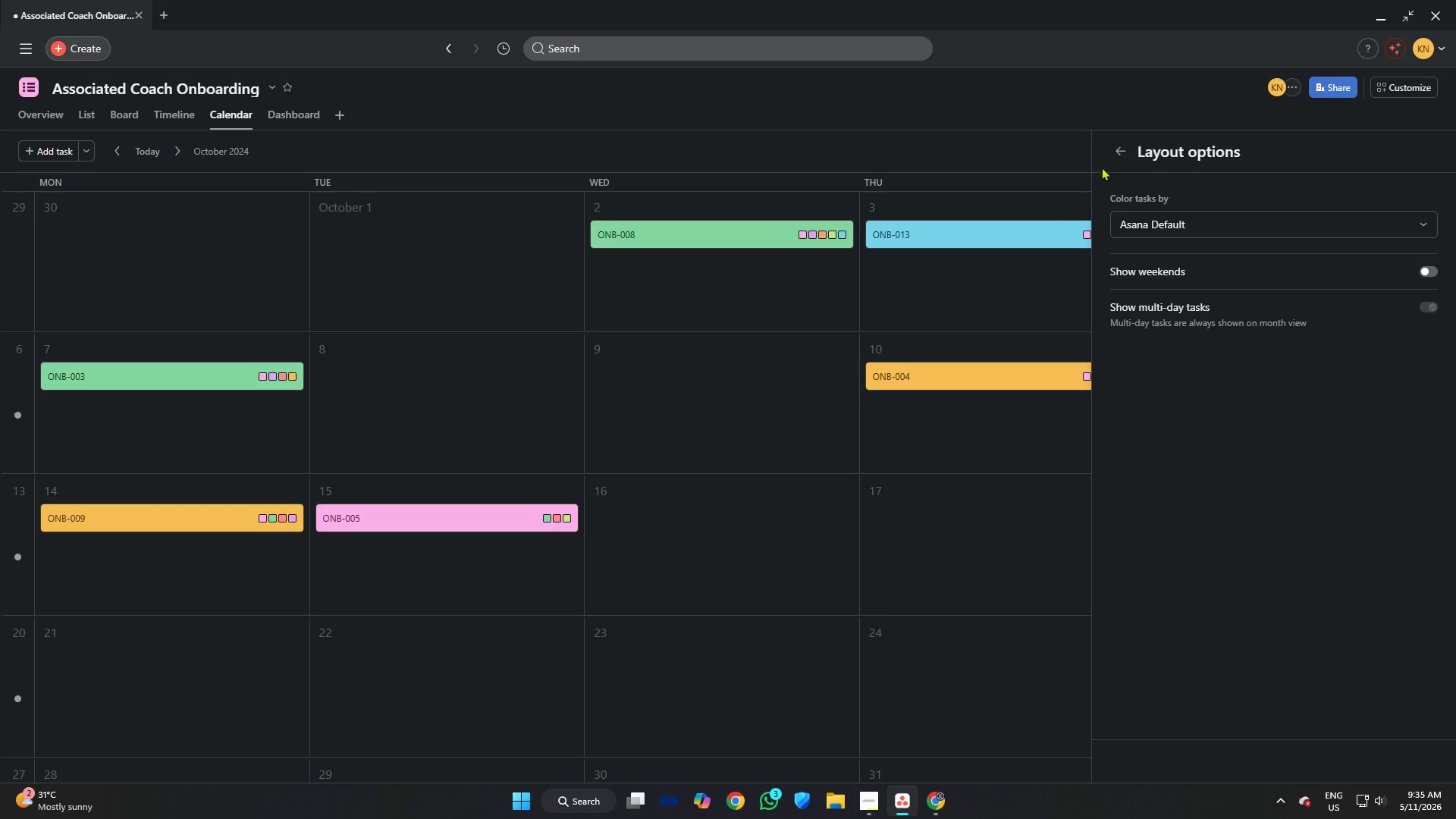 
left_click([1117, 156])
 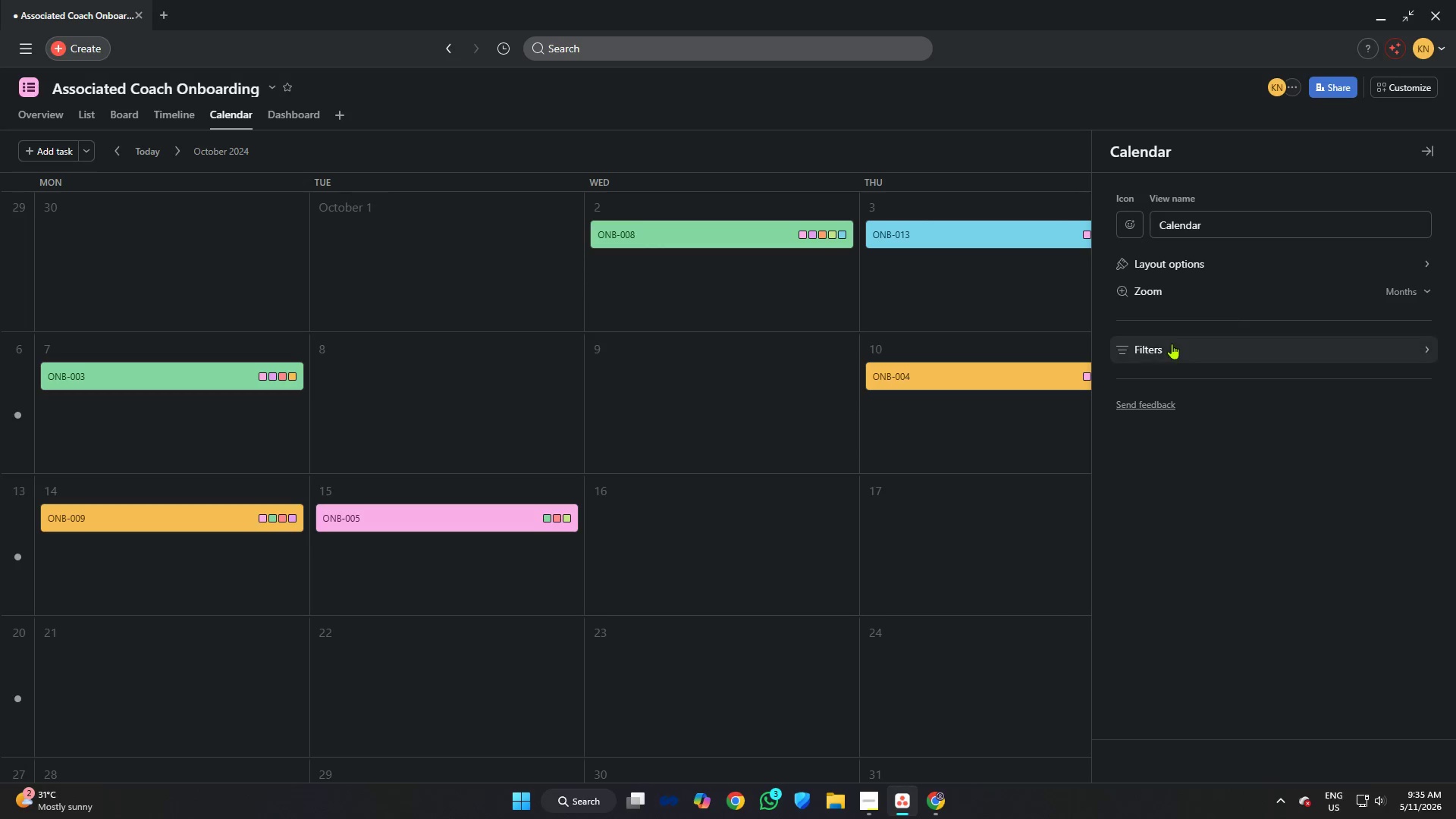 
left_click([1159, 347])
 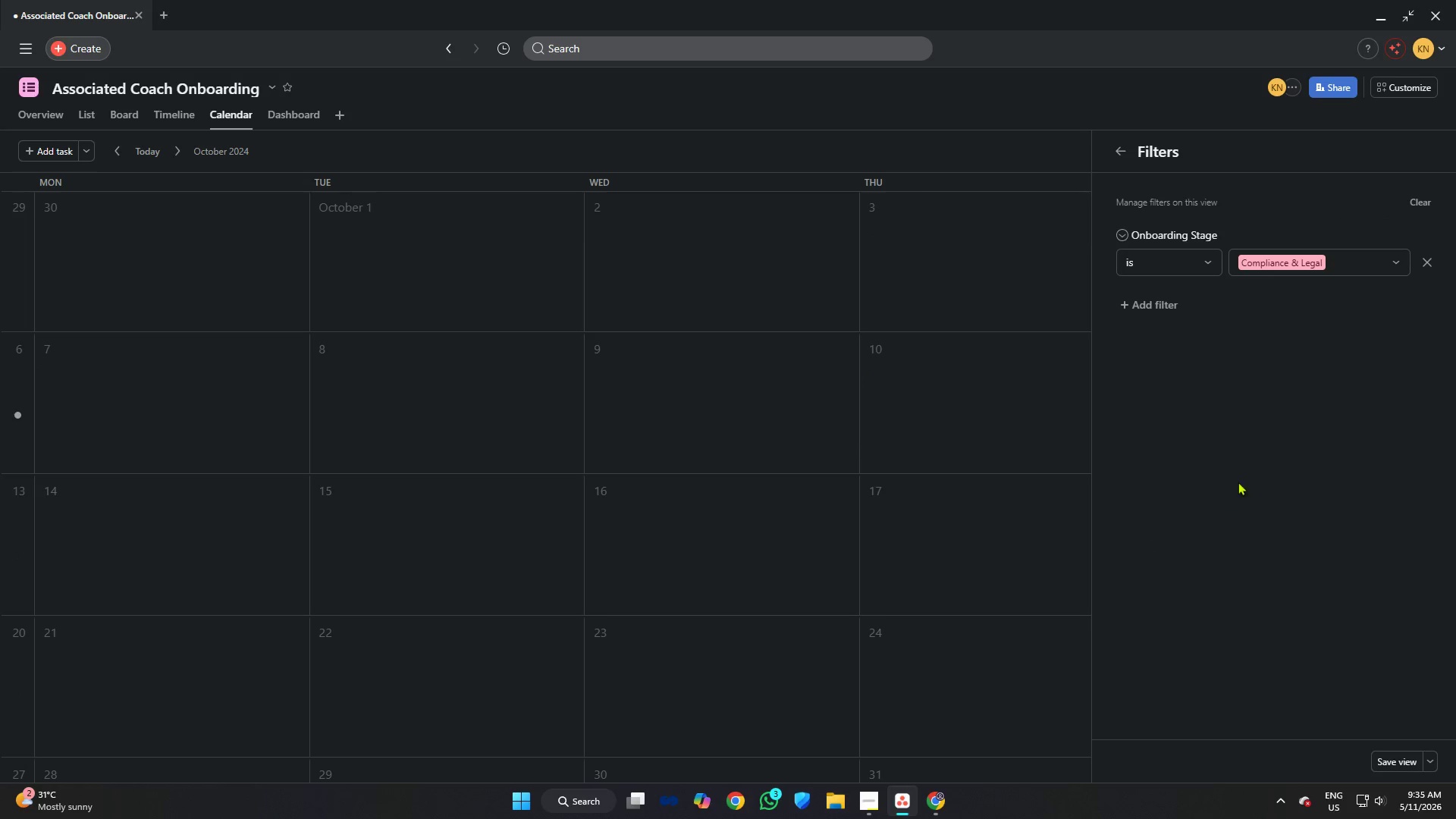 
left_click([1323, 258])
 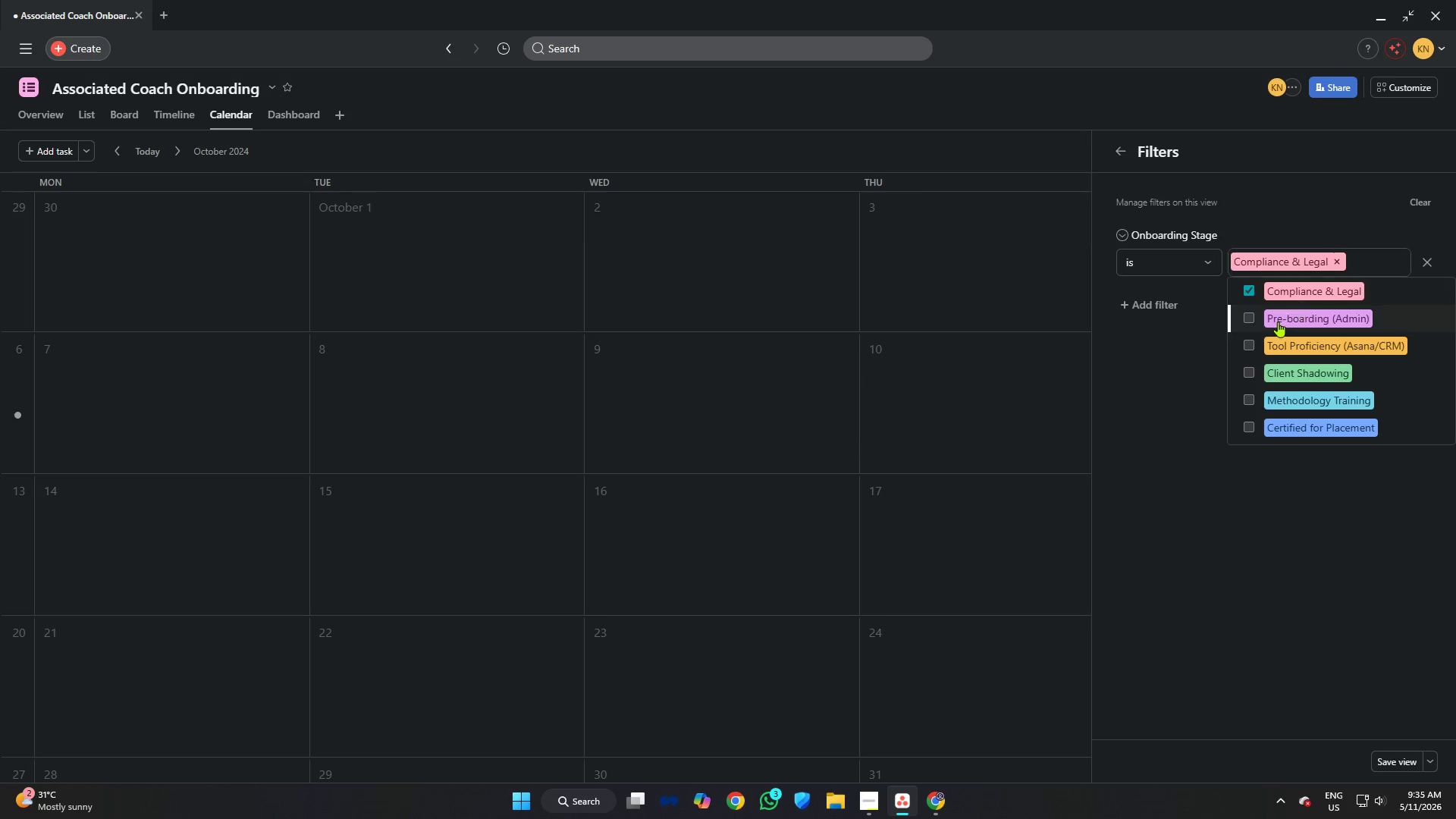 
left_click([1278, 322])
 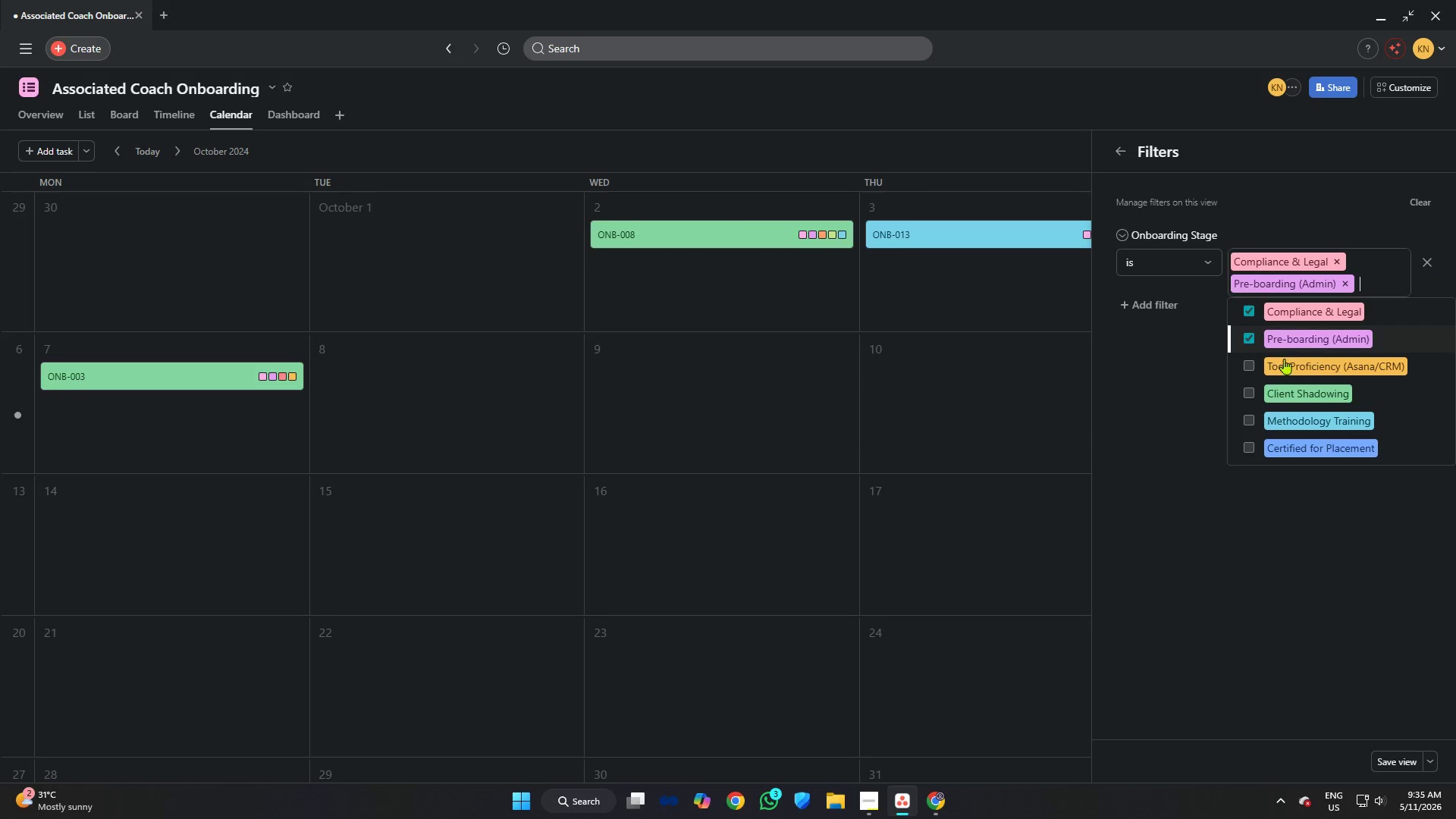 
left_click([1283, 360])
 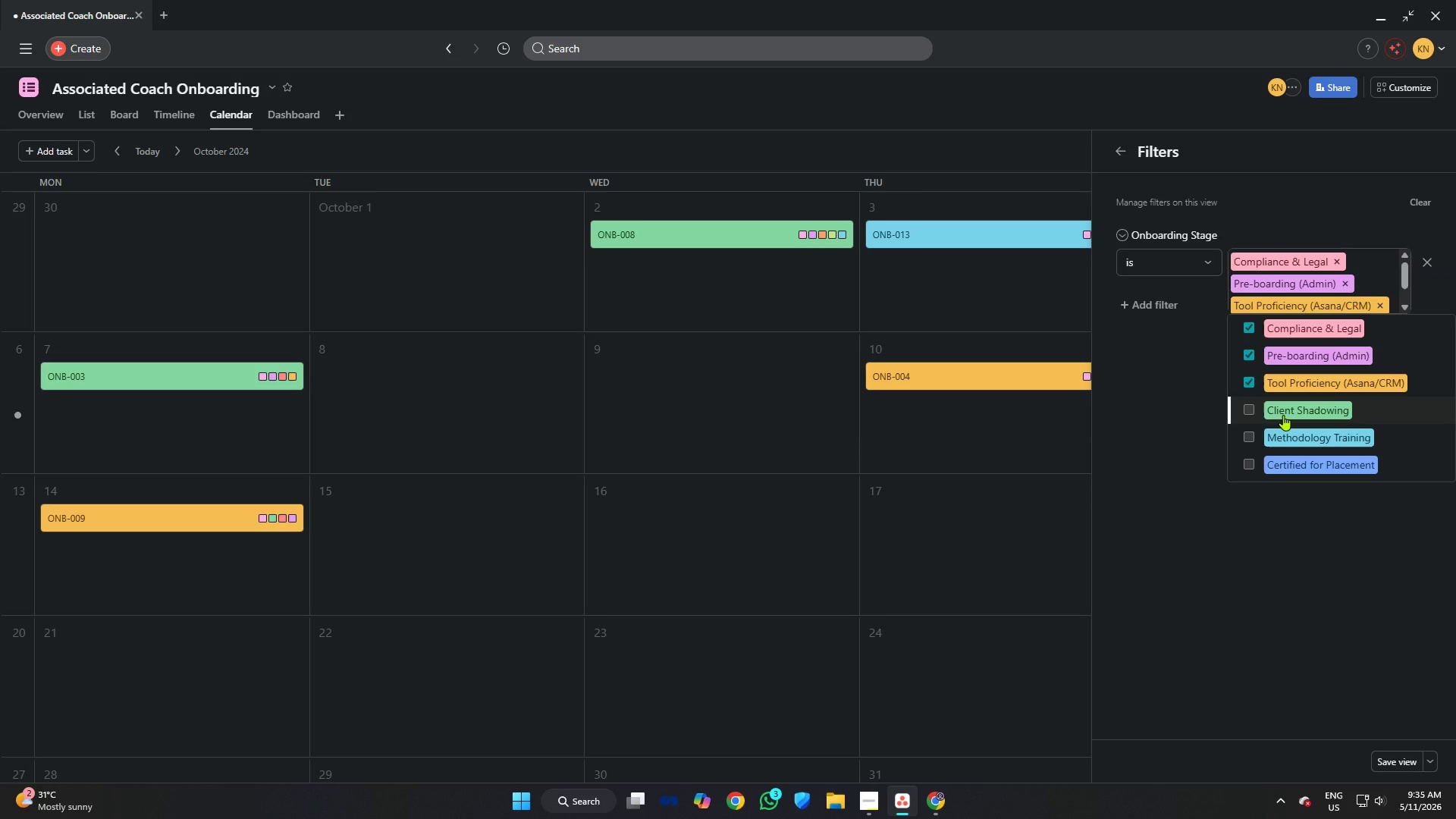 
left_click([1283, 415])
 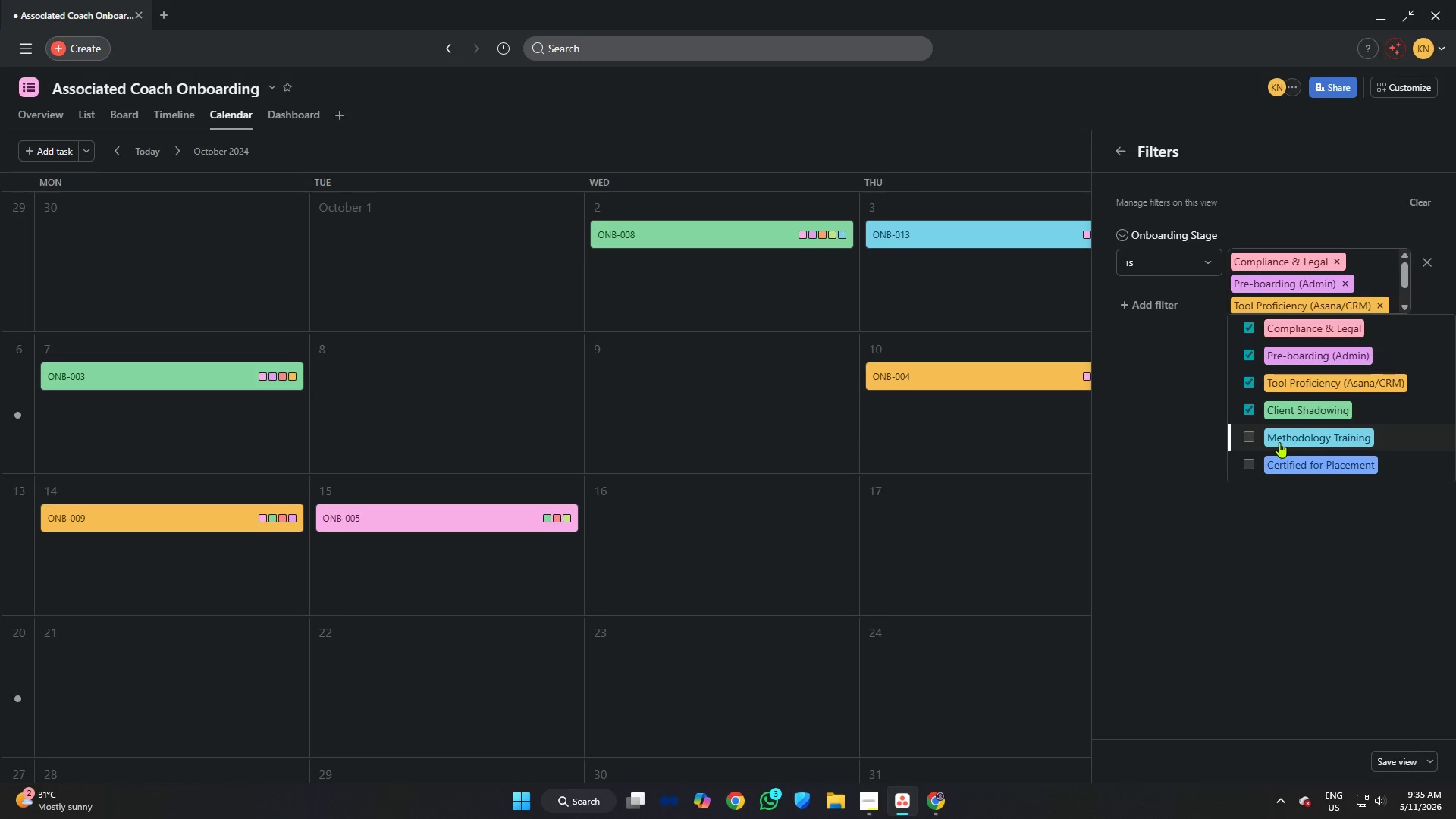 
left_click([1279, 442])
 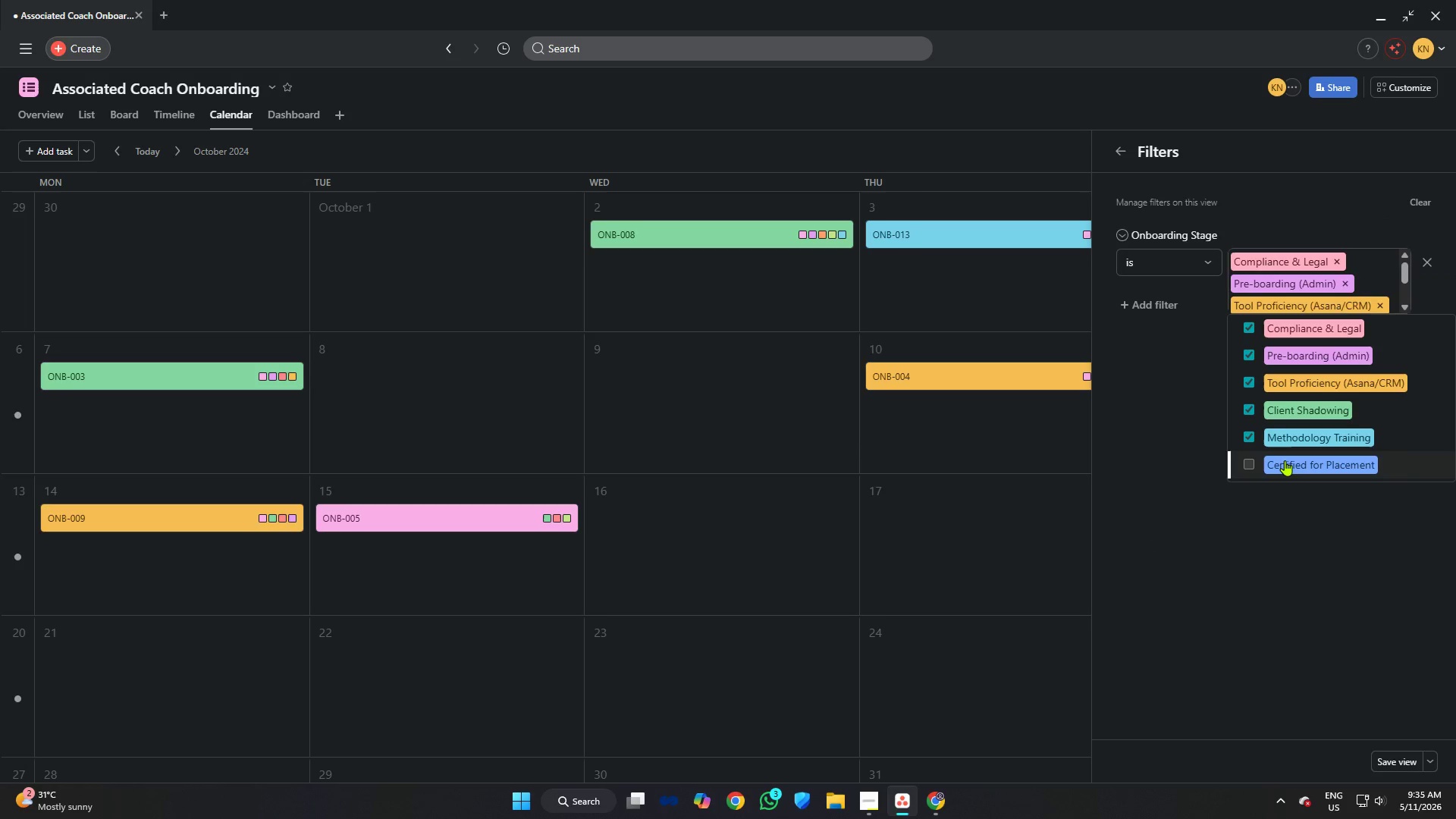 
left_click([1285, 460])
 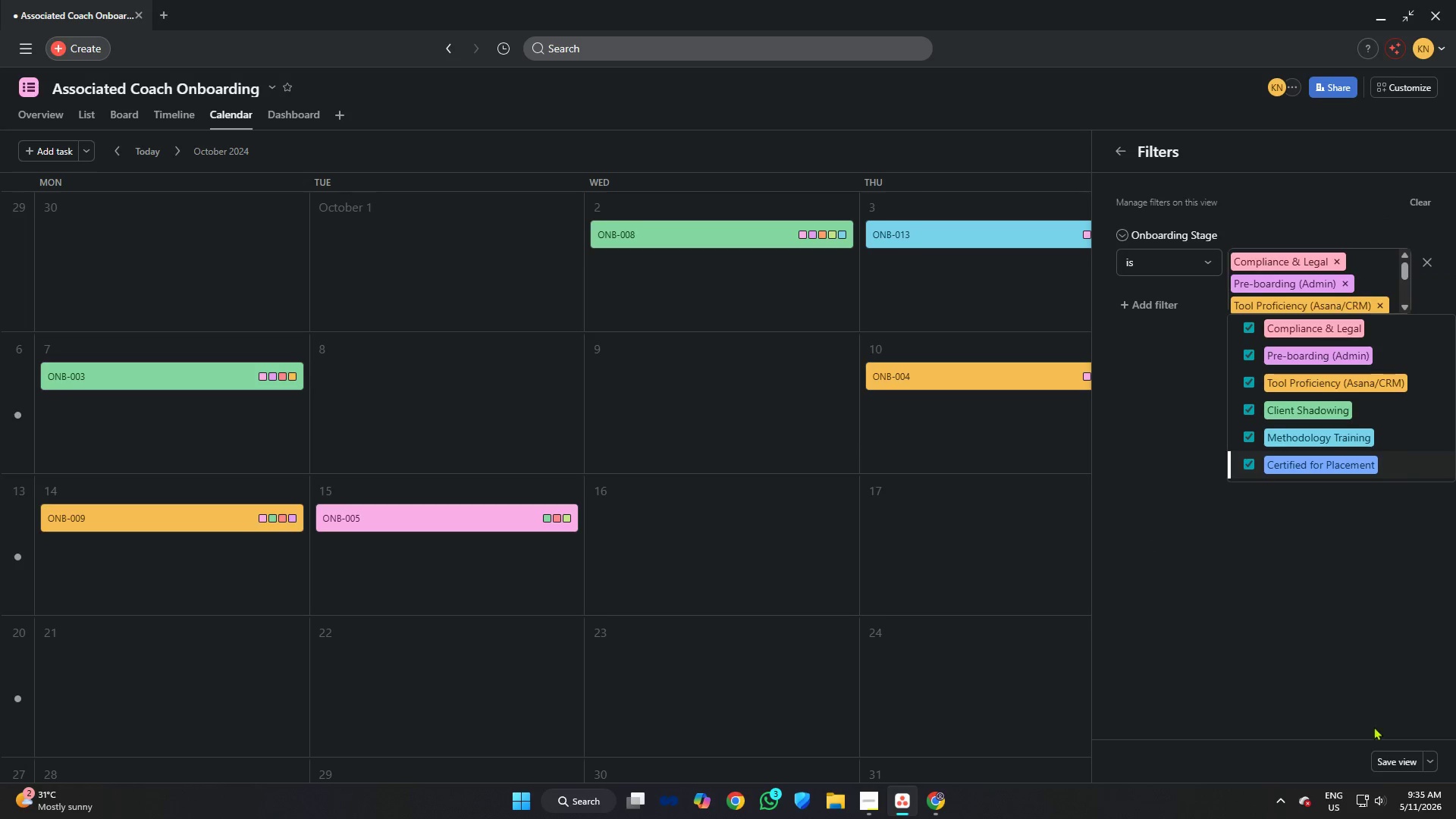 
left_click([1392, 756])
 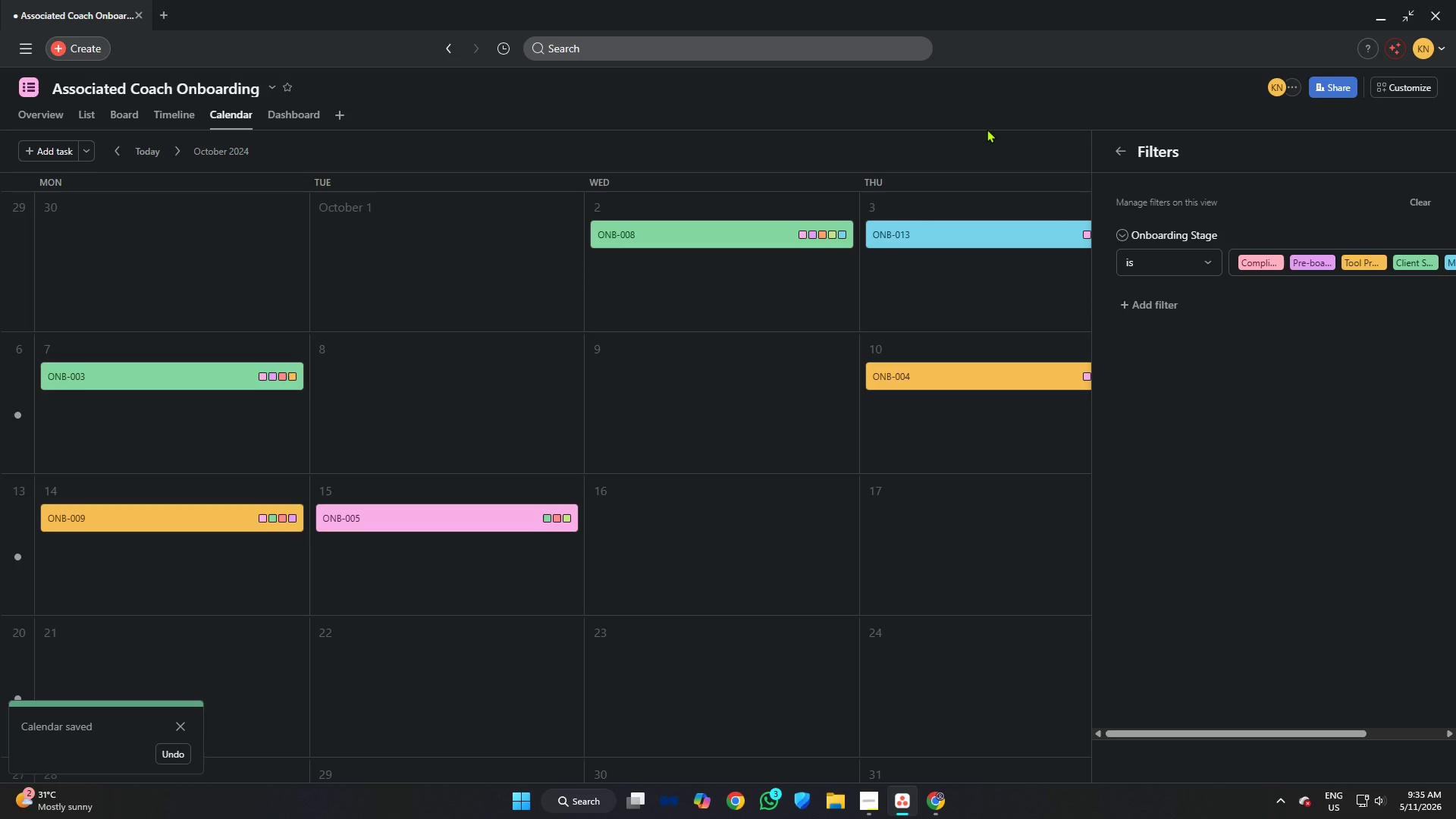 
left_click([987, 111])
 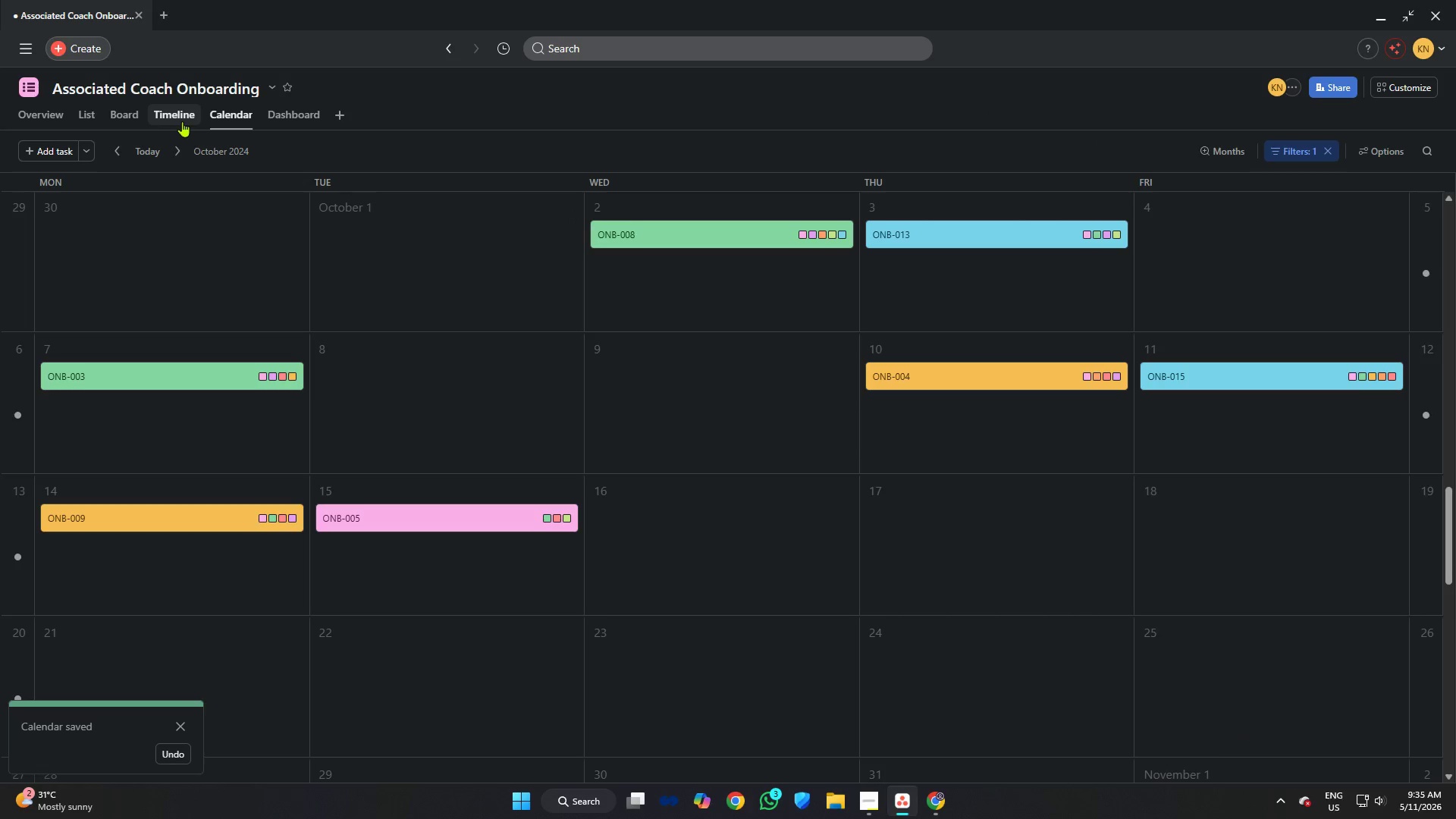 
wait(7.88)
 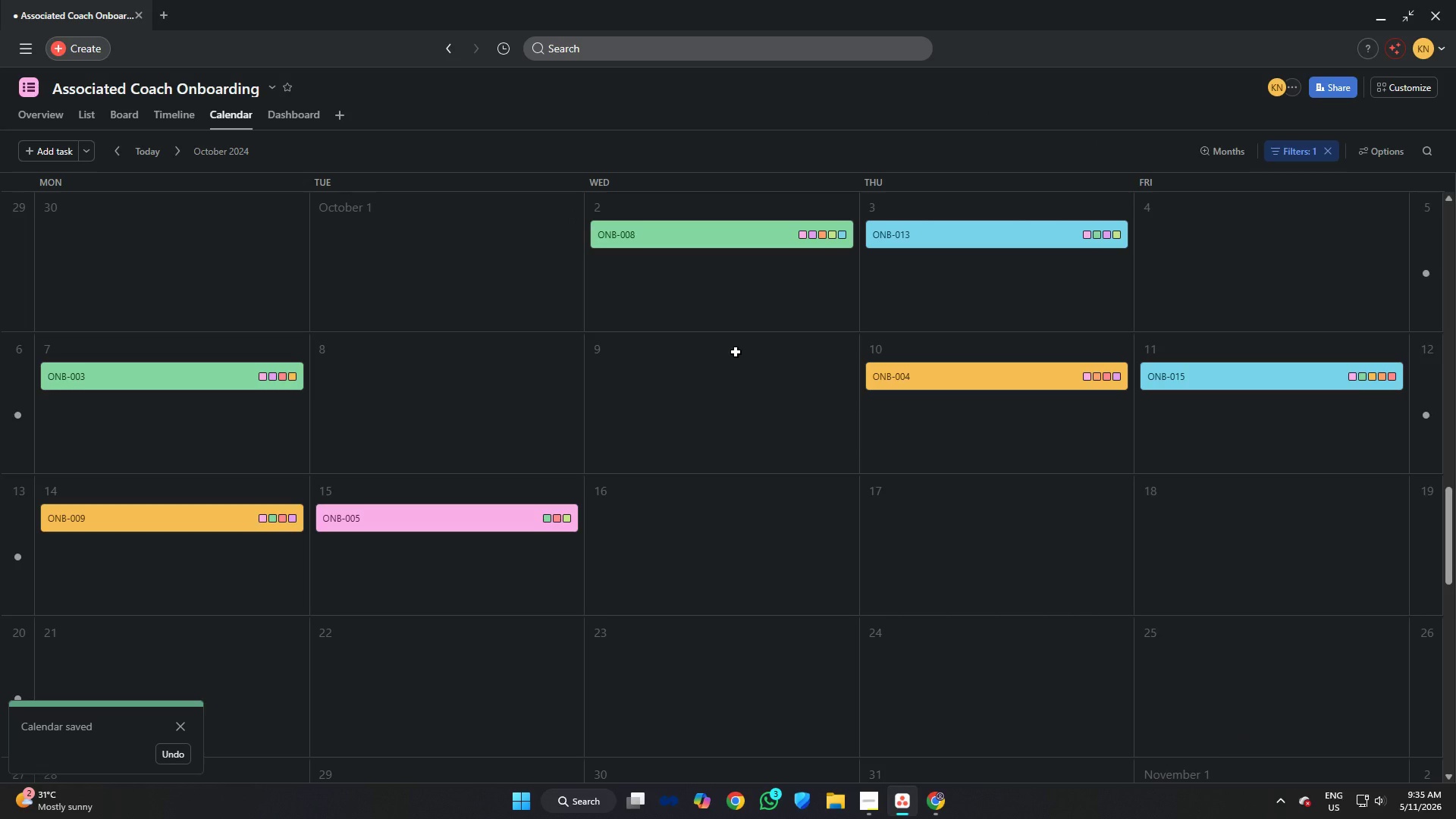 
scroll: coordinate [463, 288], scroll_direction: up, amount: 1.0
 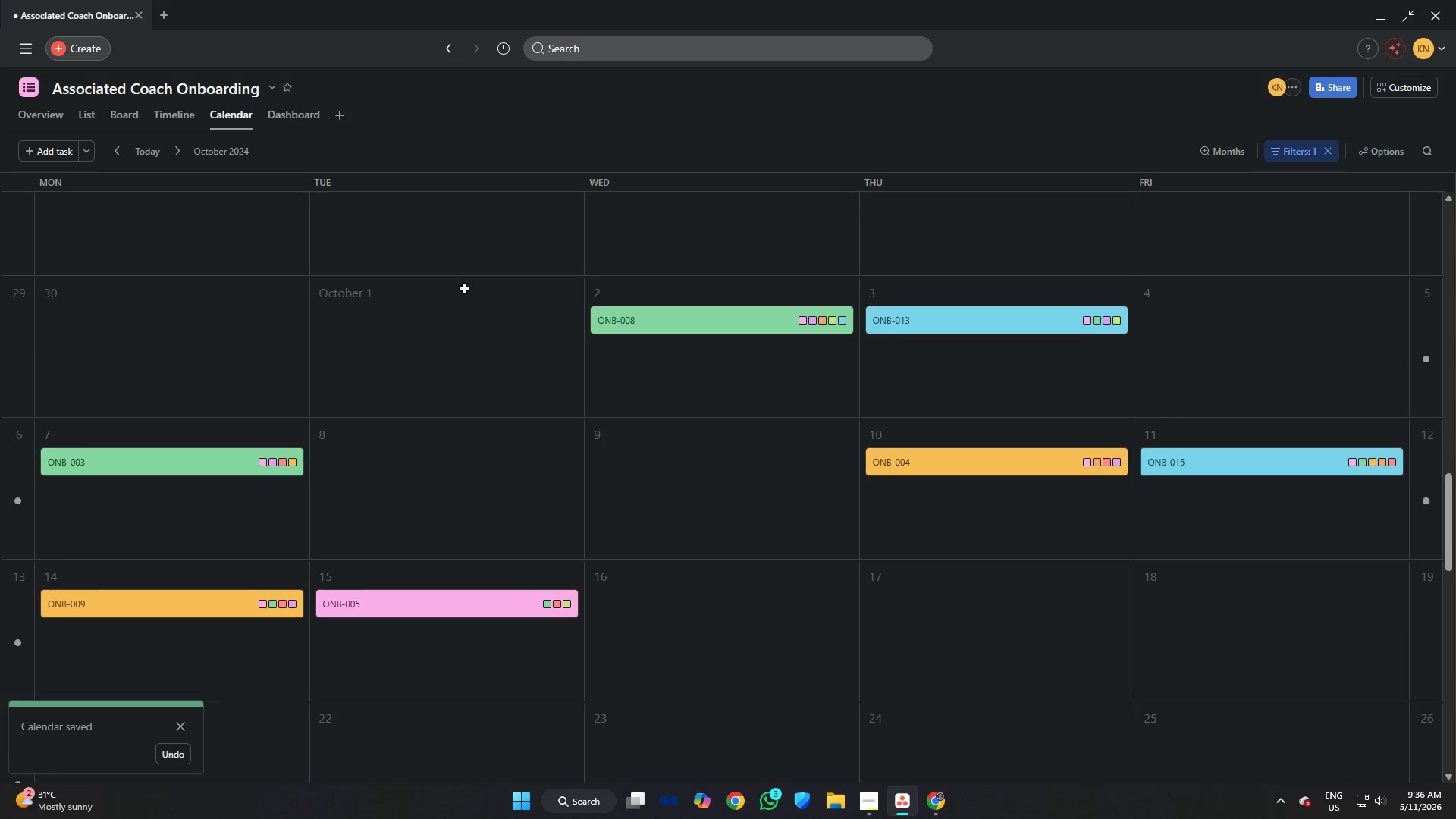 
scroll: coordinate [467, 287], scroll_direction: down, amount: 1.0
 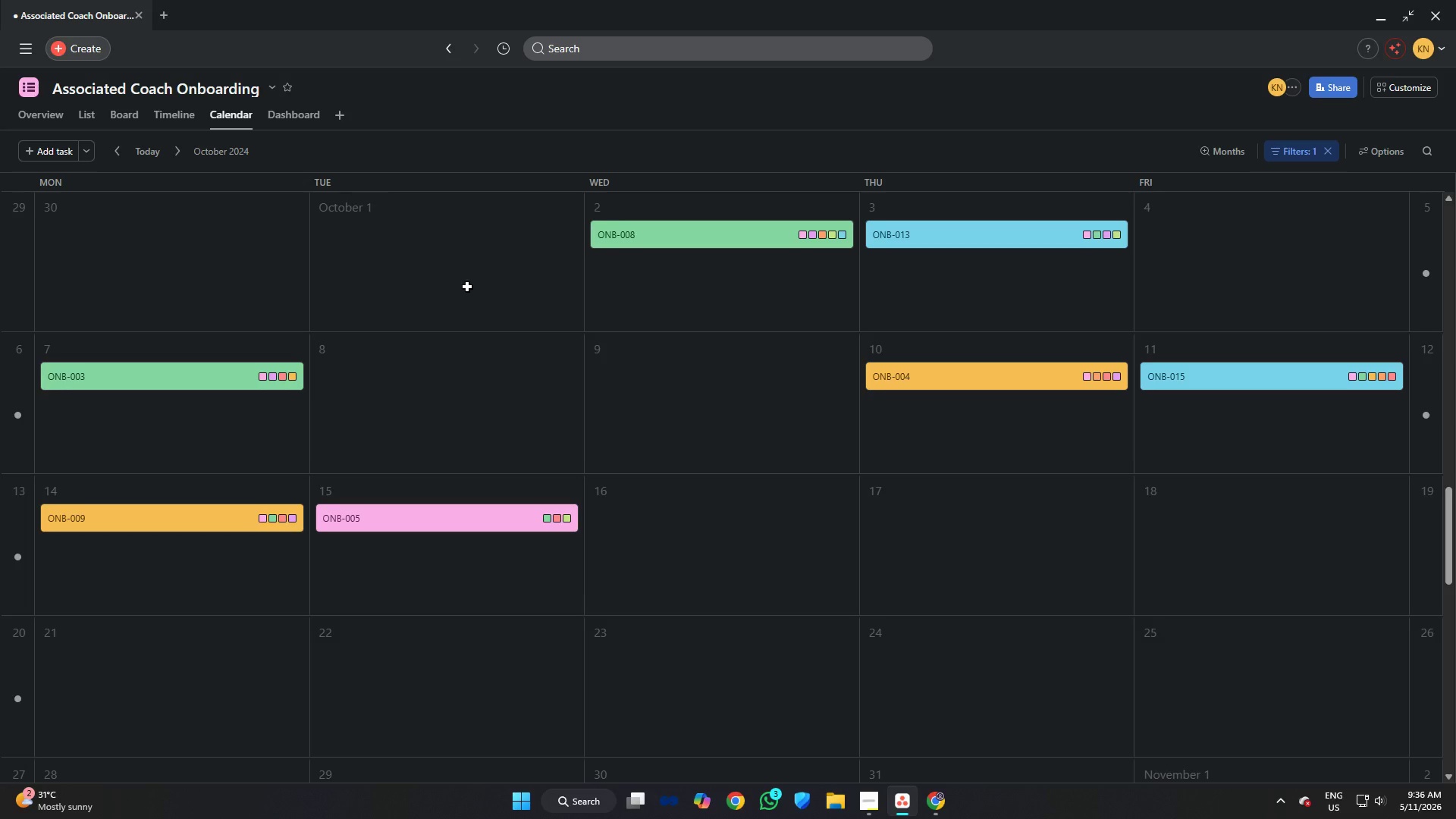 
scroll: coordinate [467, 287], scroll_direction: none, amount: 0.0
 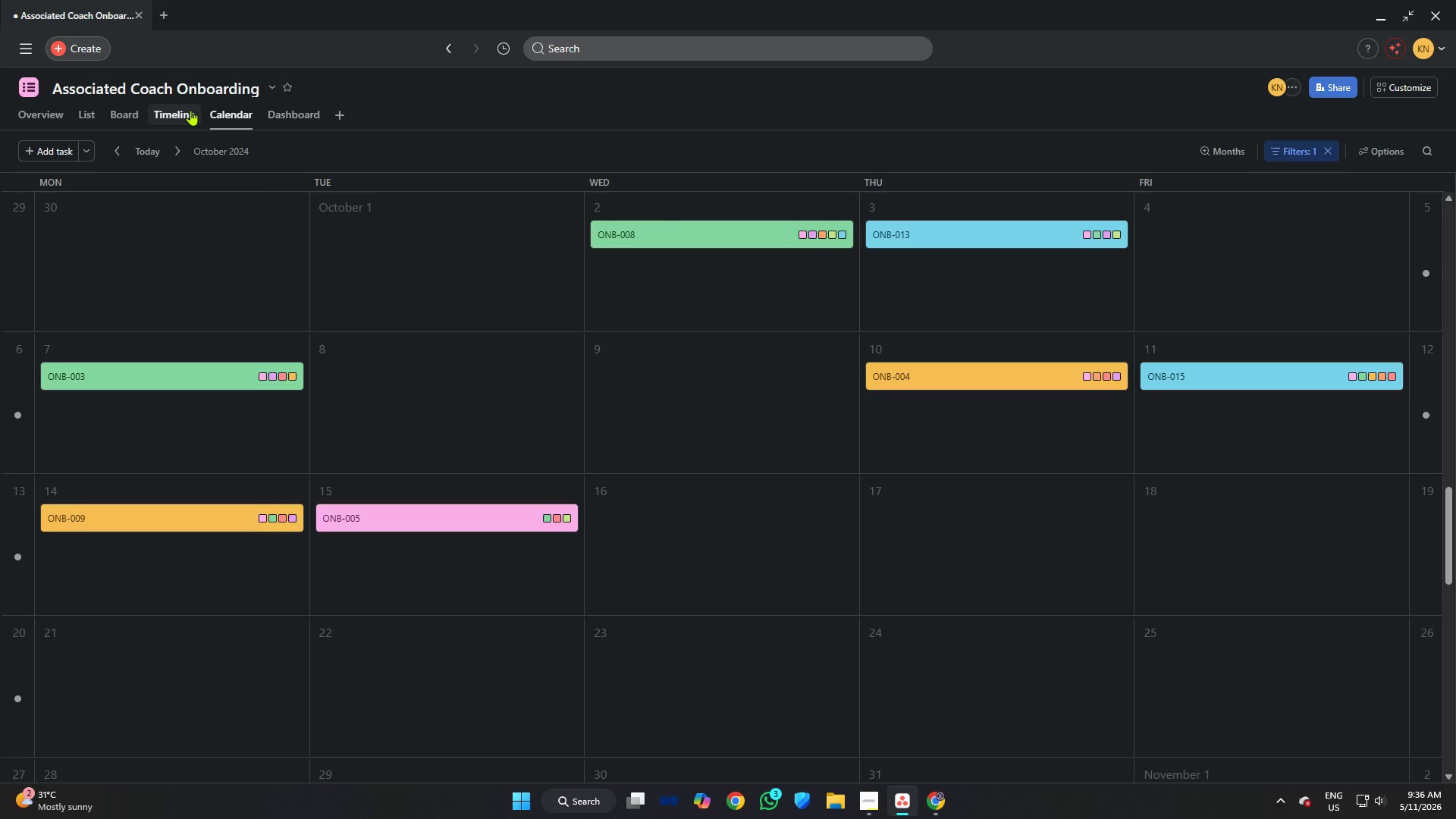 
left_click([194, 109])
 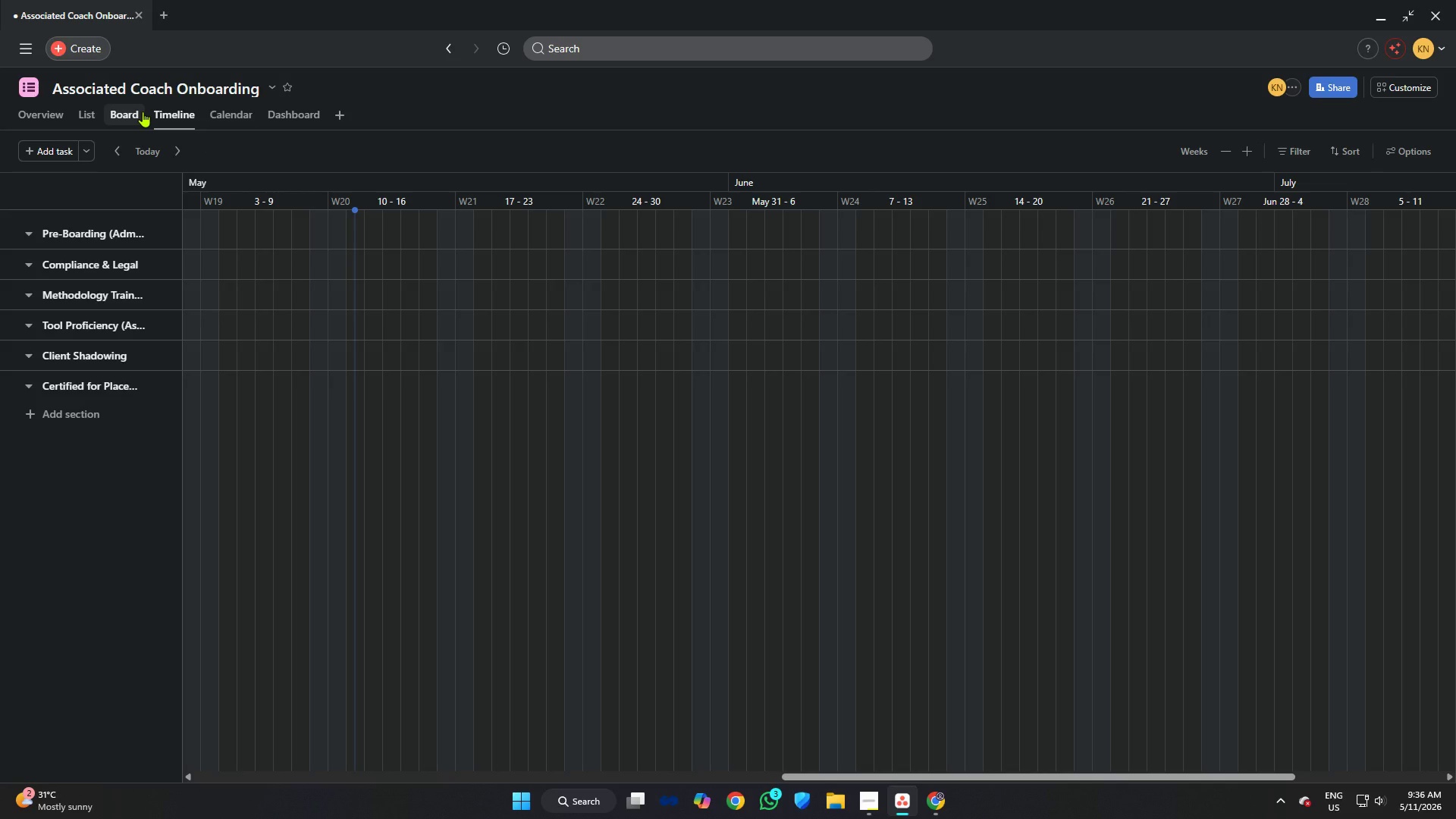 
left_click([143, 111])
 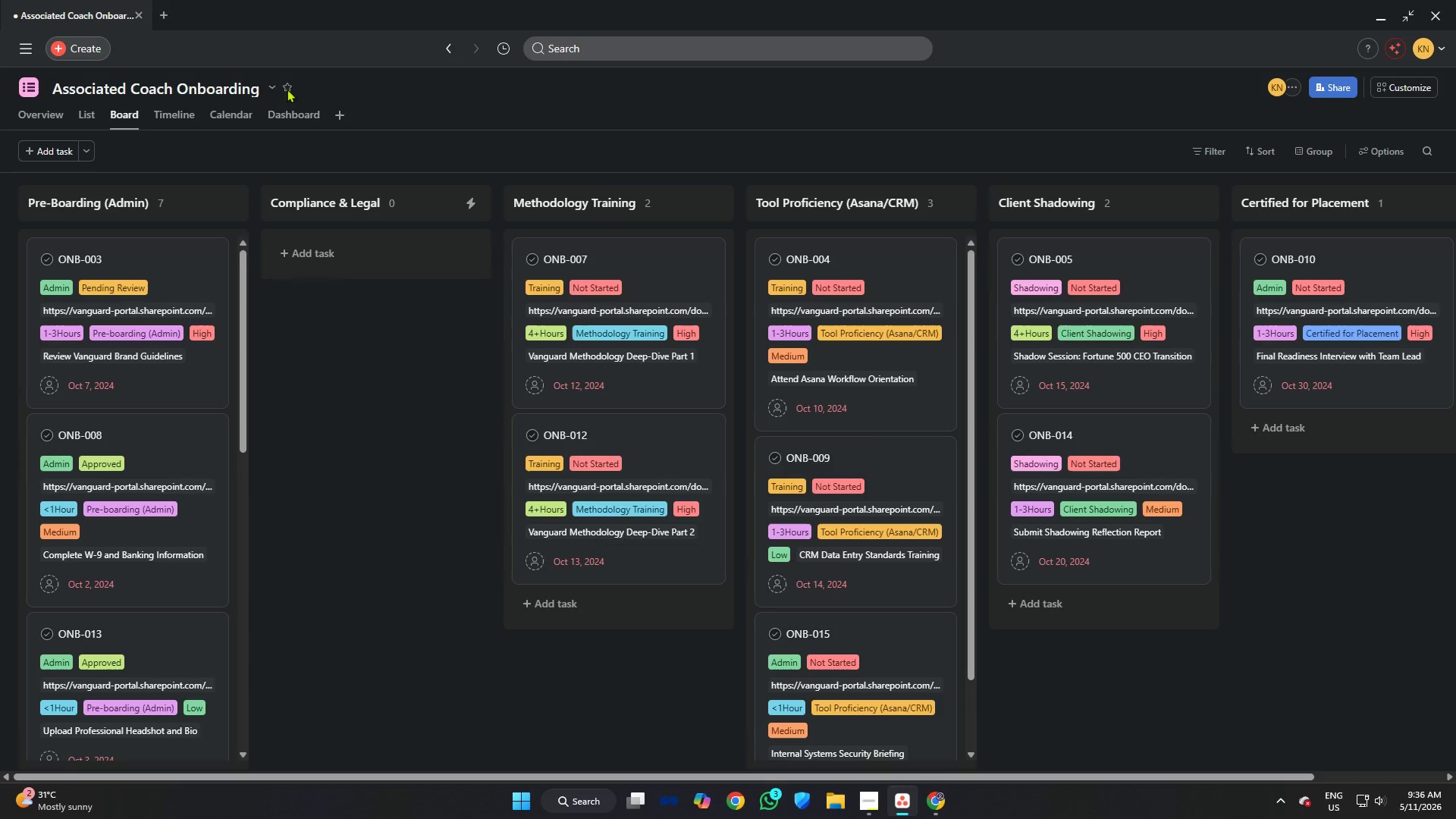 
left_click([90, 115])
 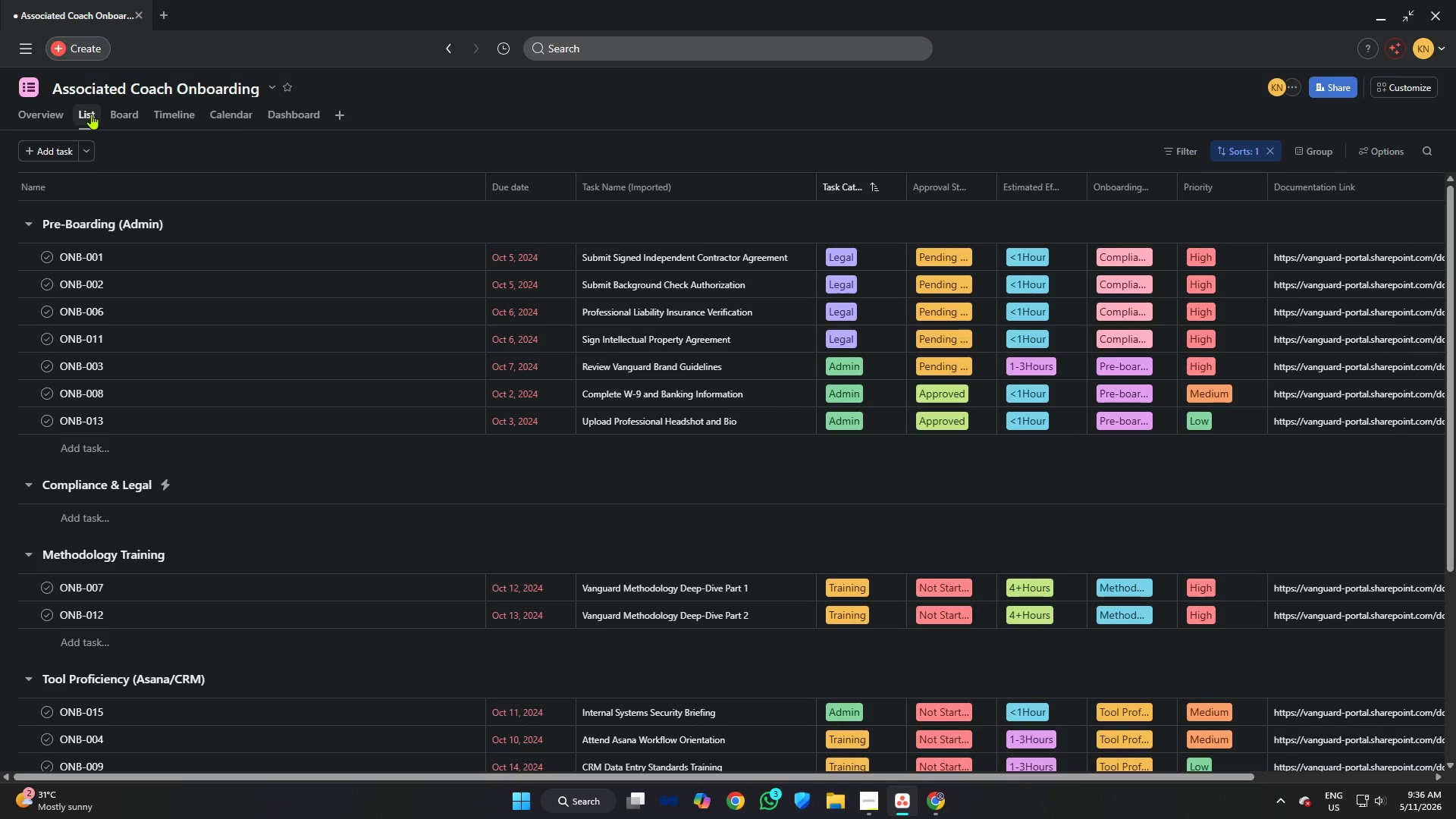 
wait(12.75)
 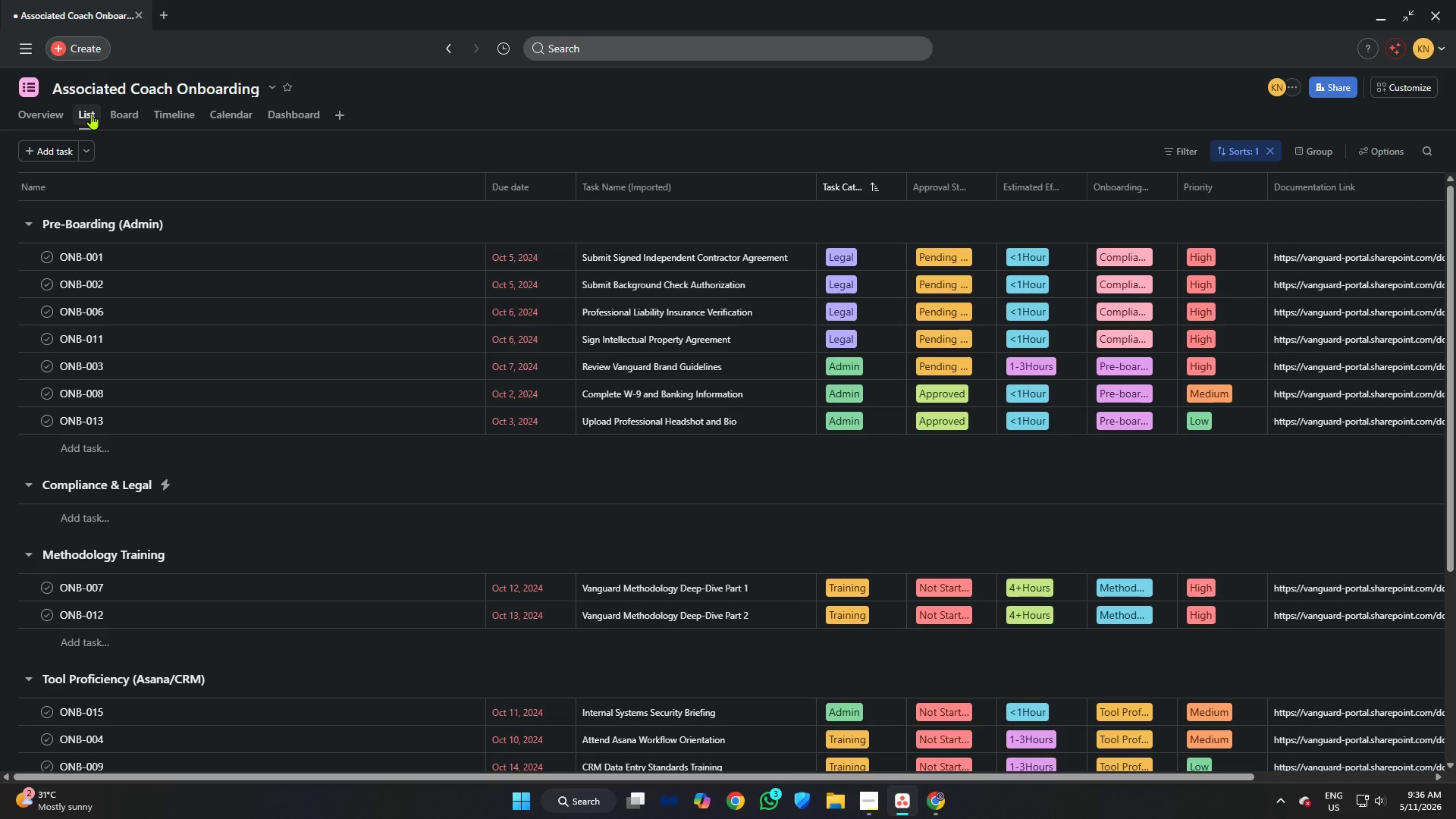 
left_click_drag(start_coordinate=[574, 180], to_coordinate=[554, 177])
 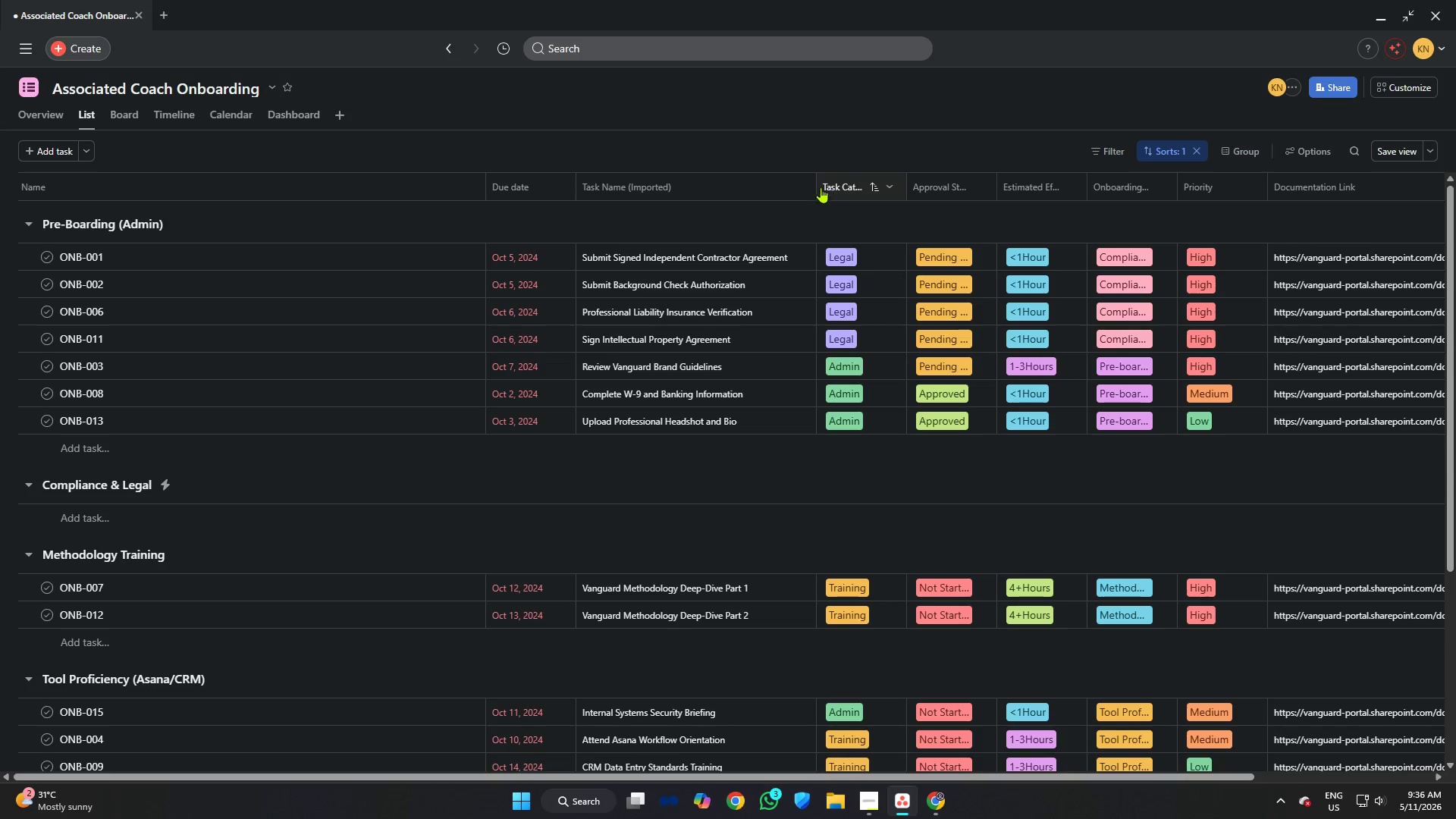 
left_click_drag(start_coordinate=[818, 180], to_coordinate=[800, 180])
 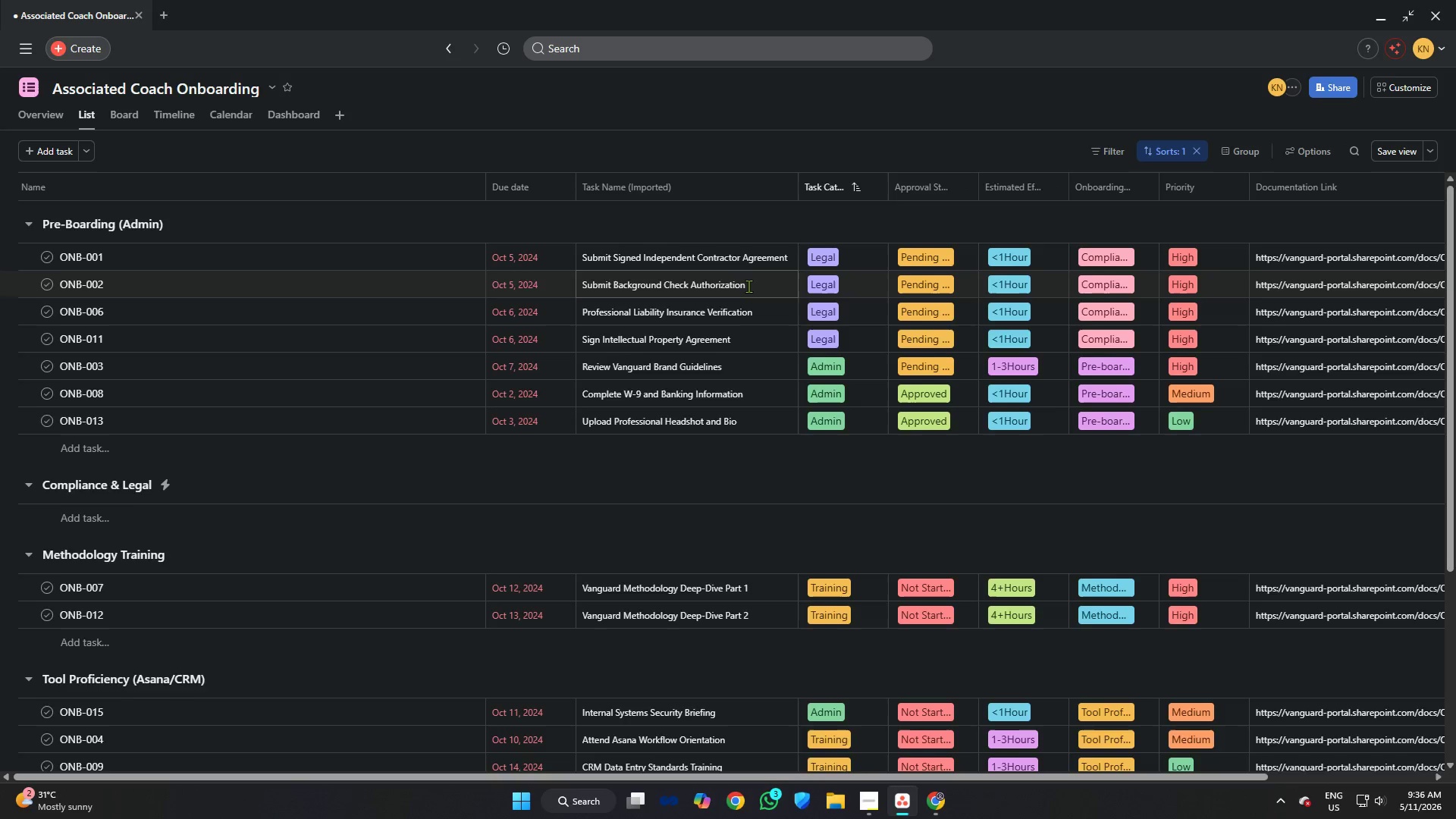 
scroll: coordinate [854, 301], scroll_direction: down, amount: 1.0
 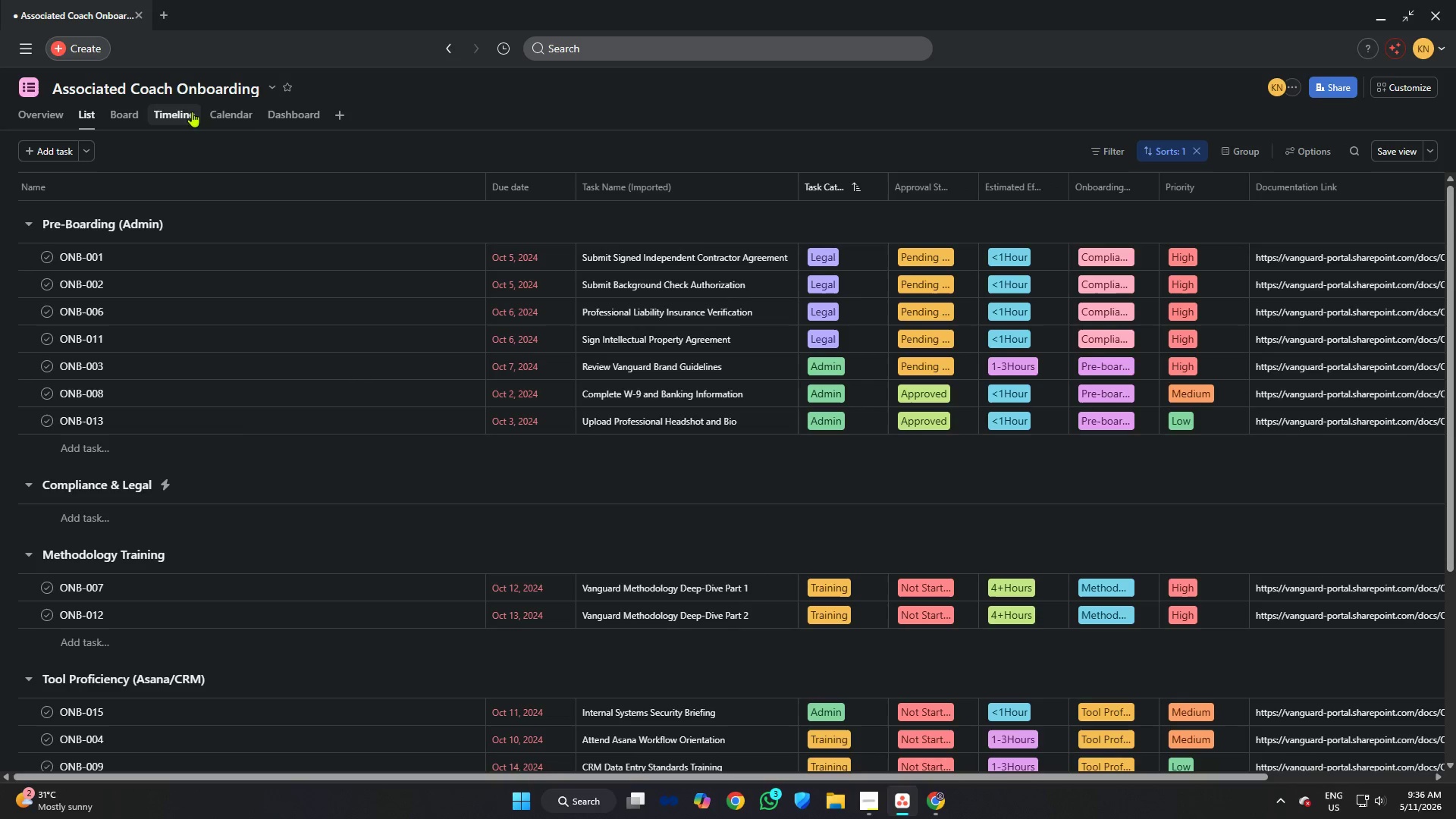 
left_click([231, 110])
 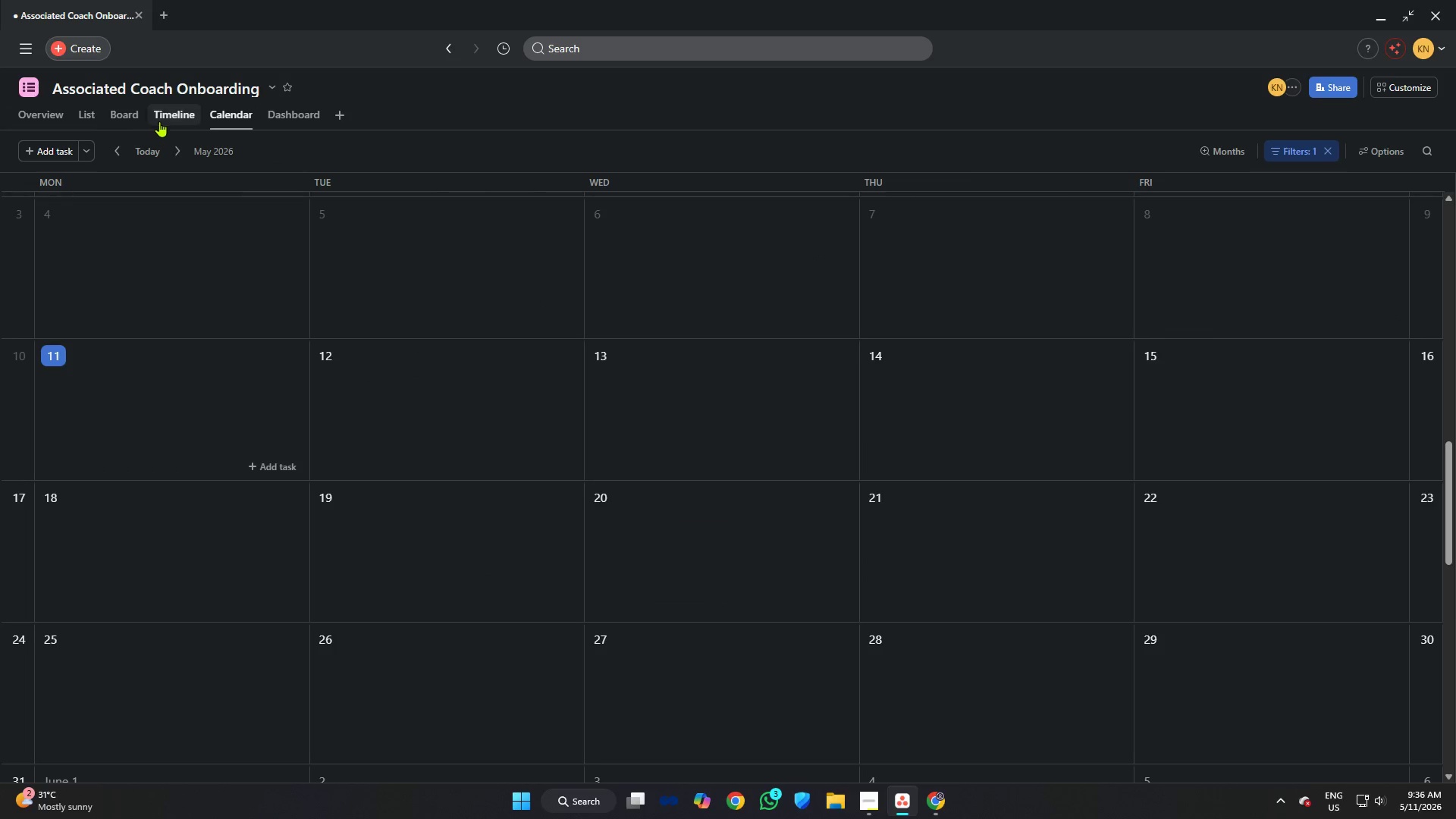 
left_click_drag(start_coordinate=[170, 111], to_coordinate=[293, 117])
 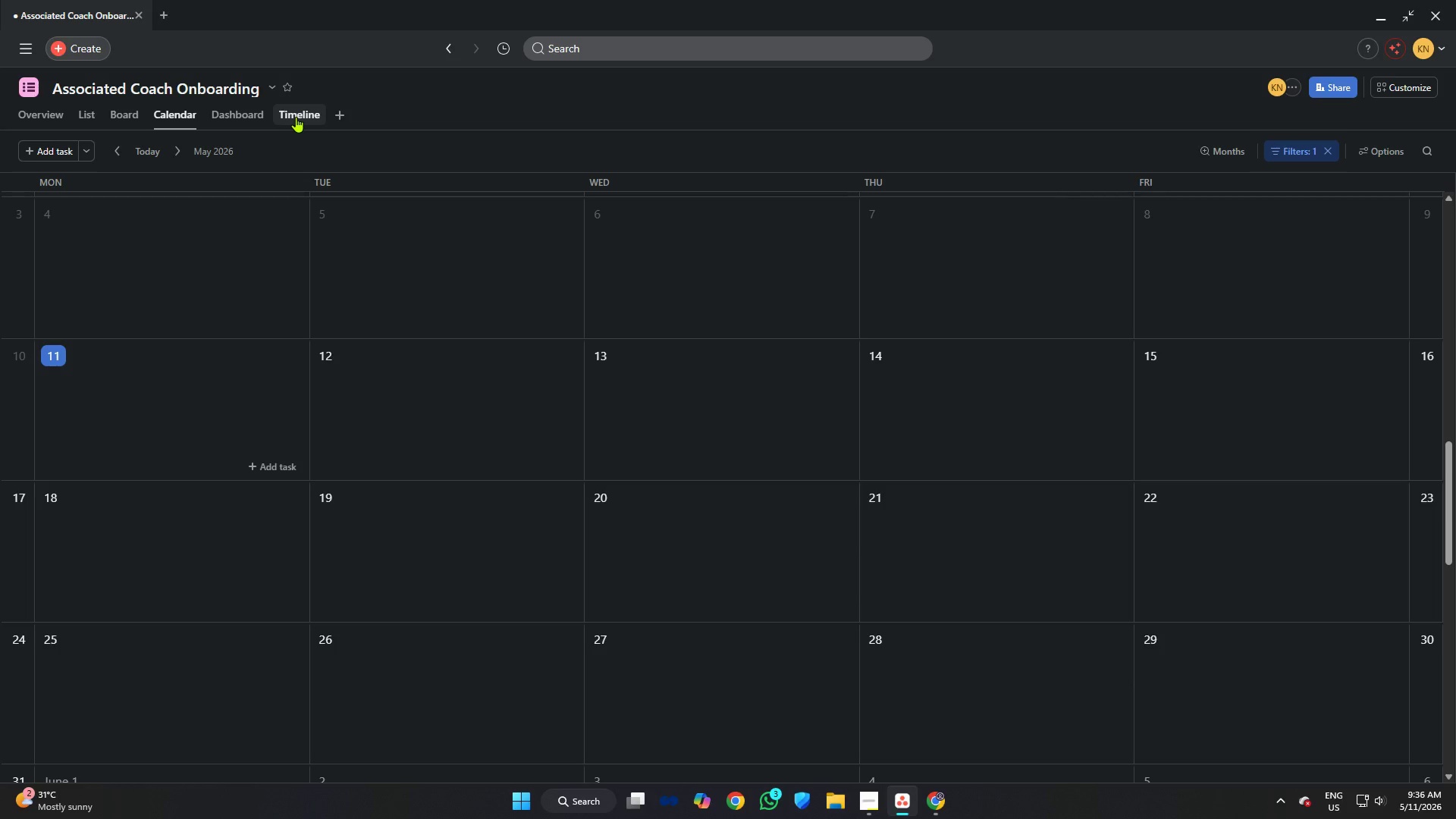 
mouse_move([276, 115])
 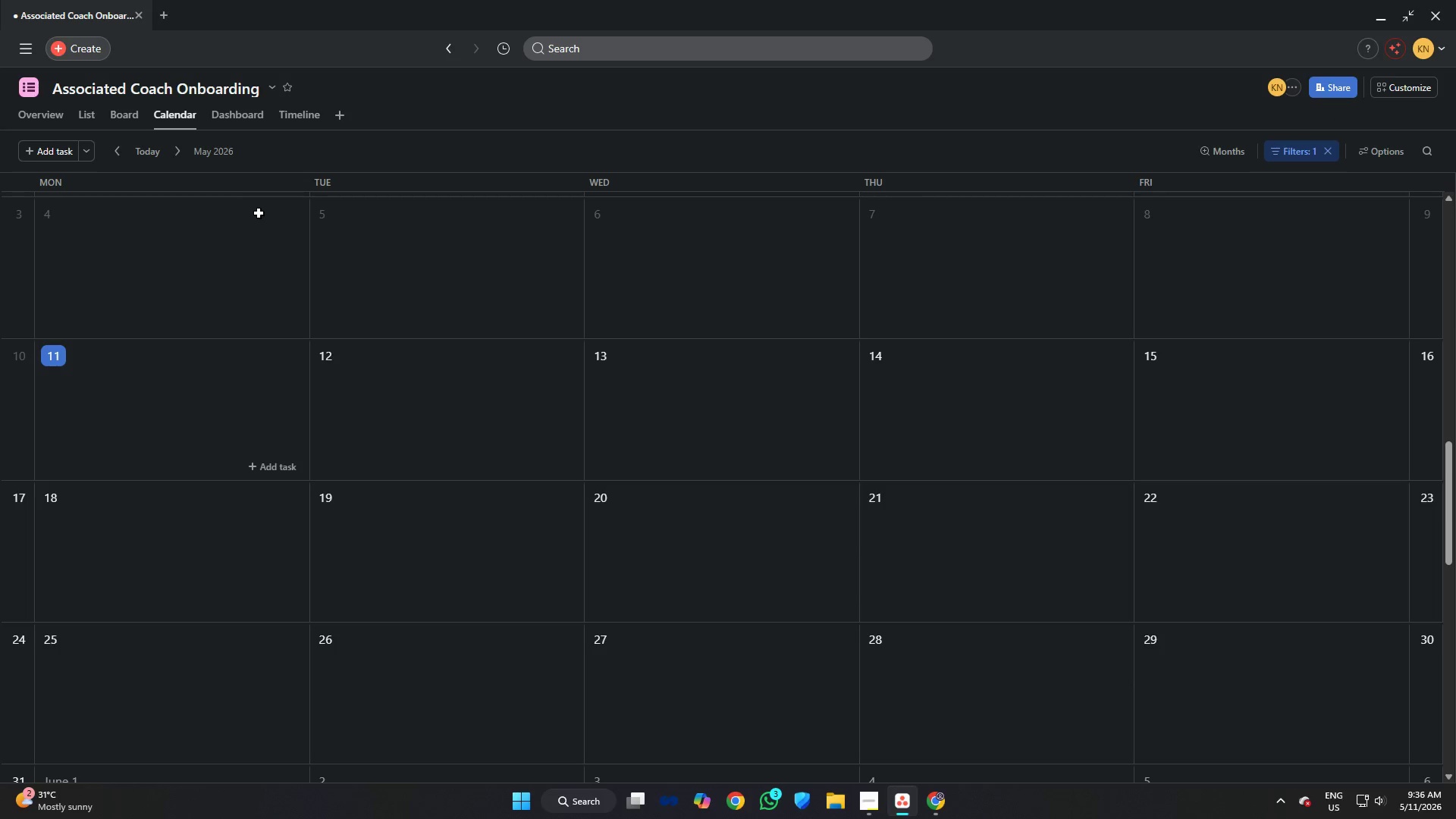 
double_click([118, 152])
 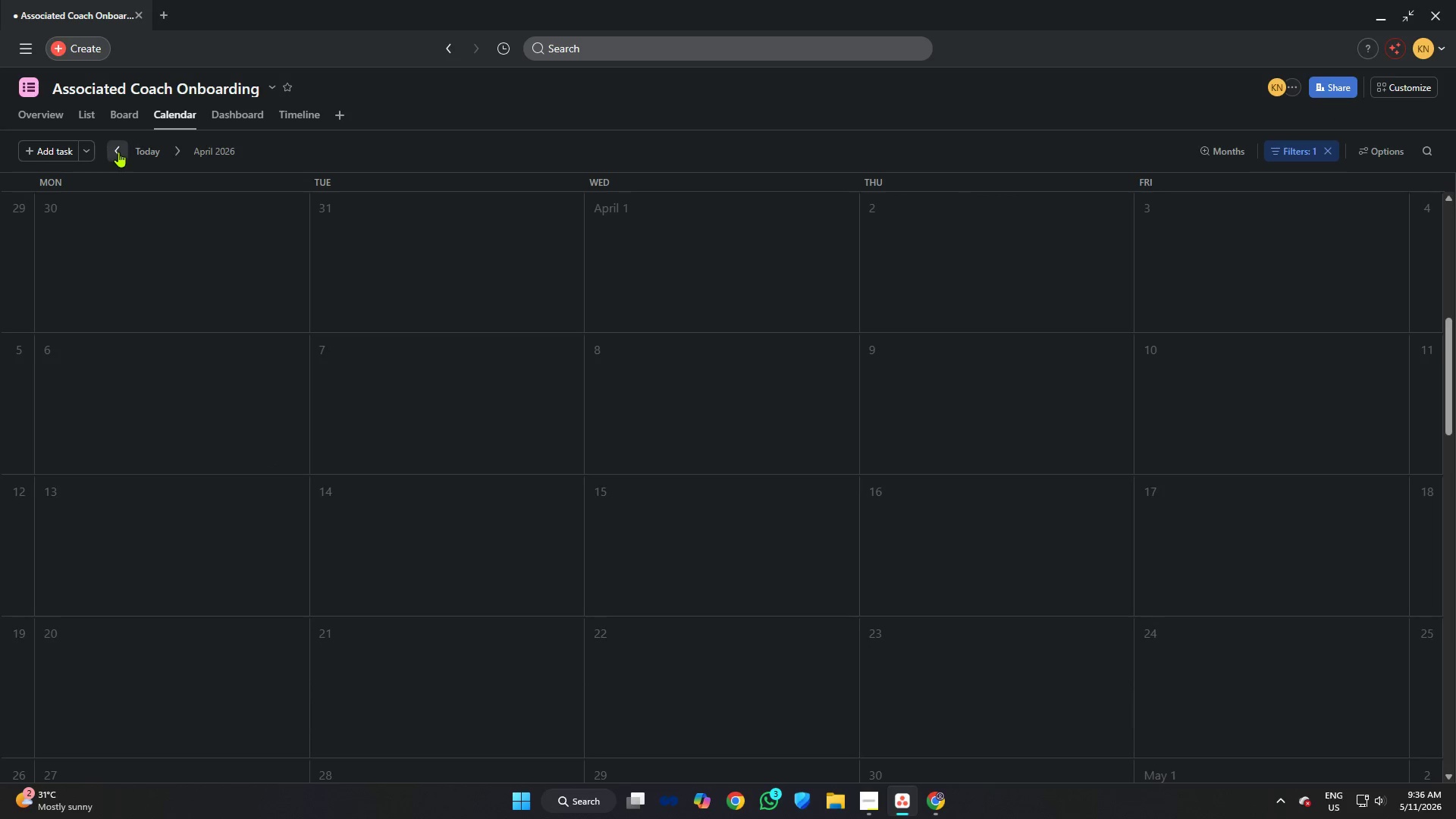 
triple_click([118, 152])
 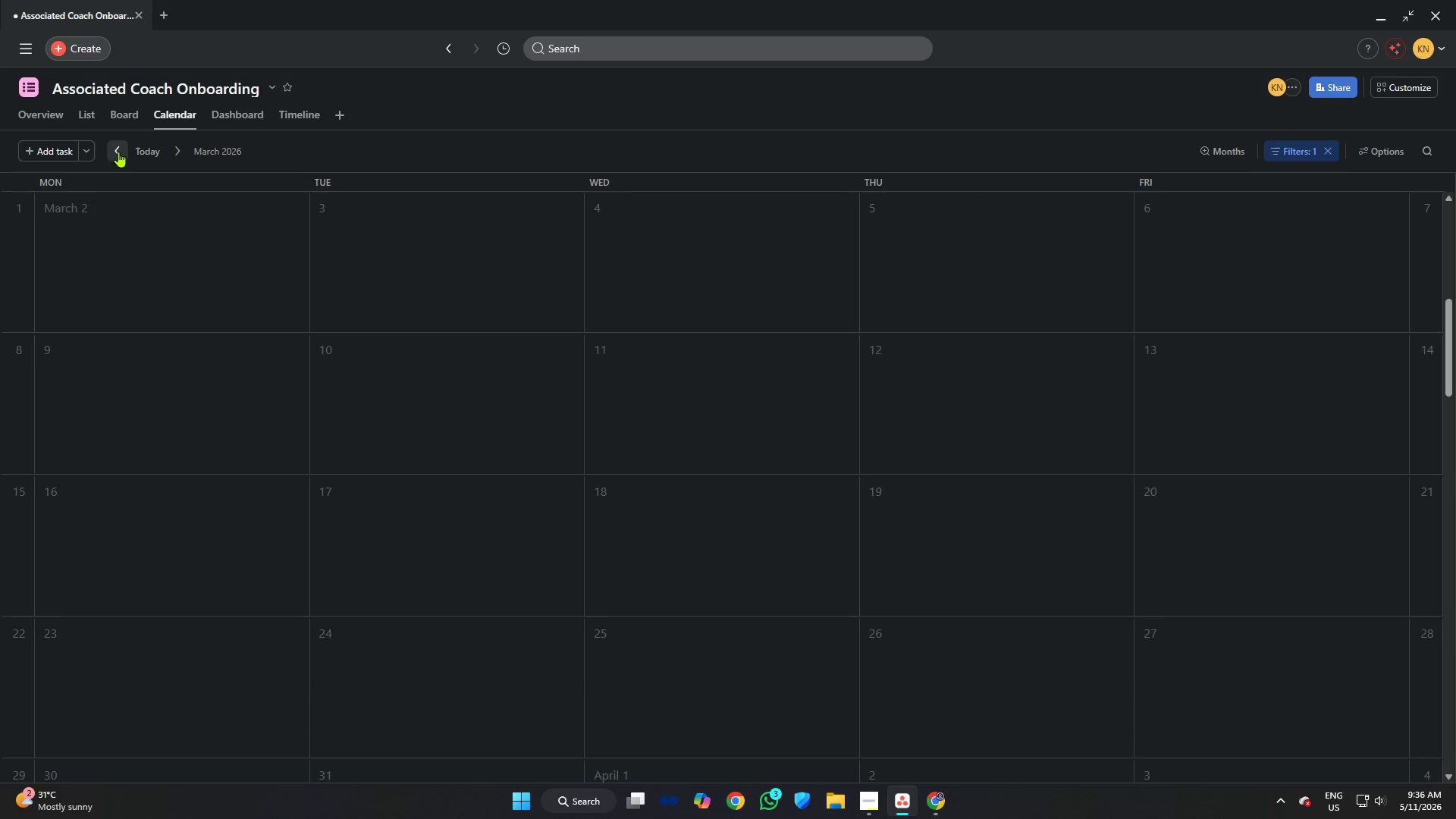 
triple_click([118, 152])
 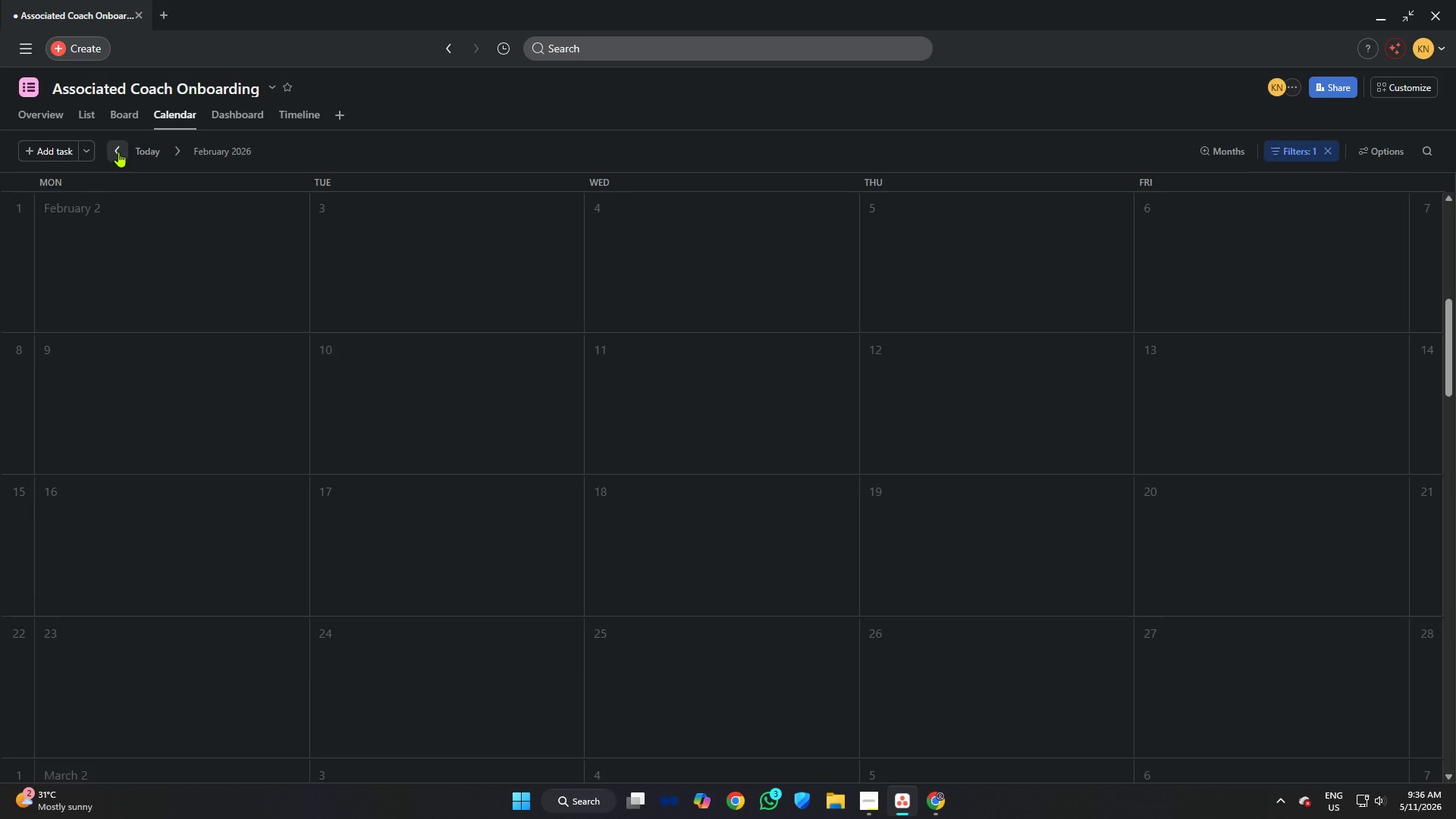 
triple_click([118, 152])
 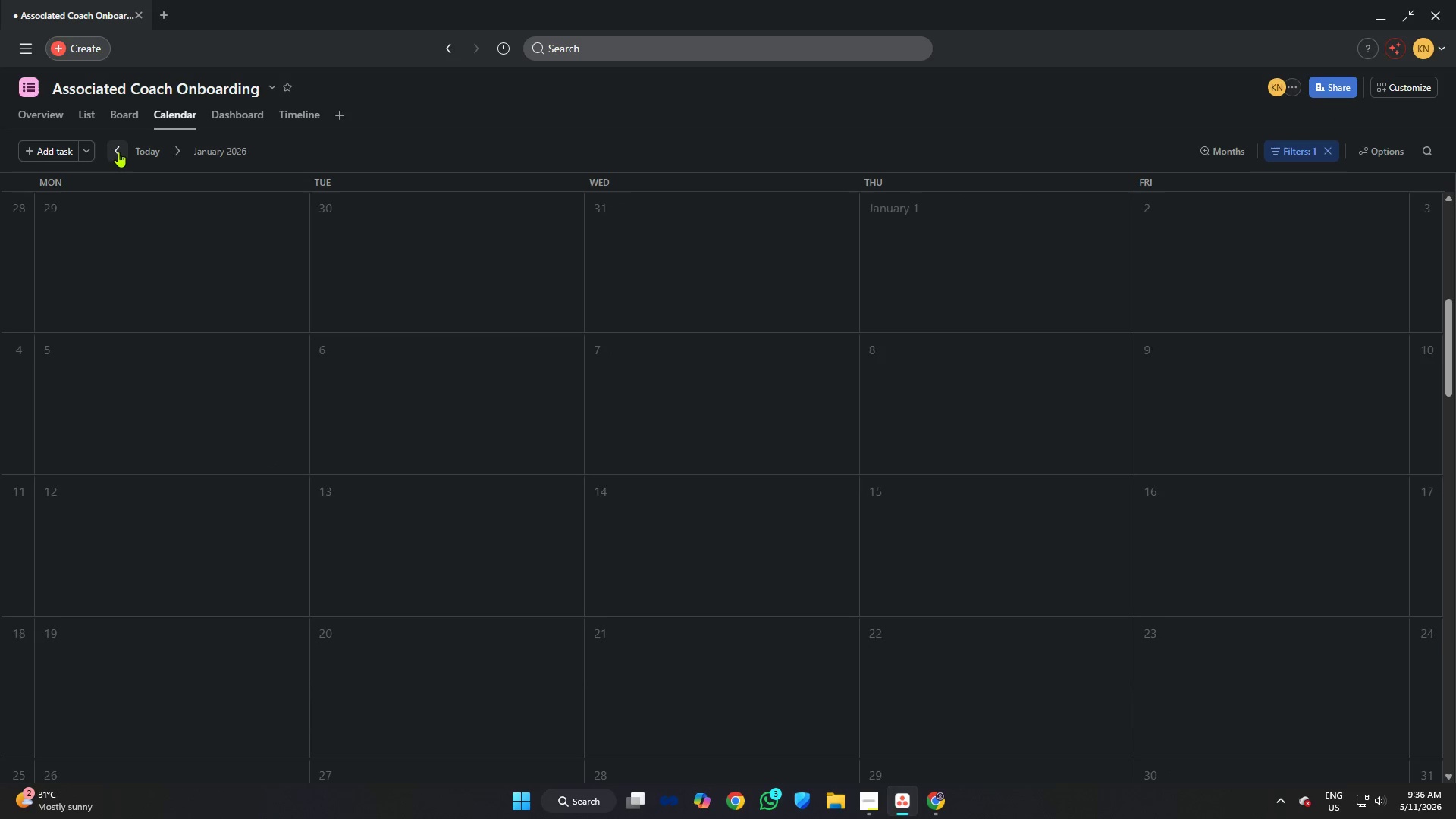 
triple_click([118, 152])
 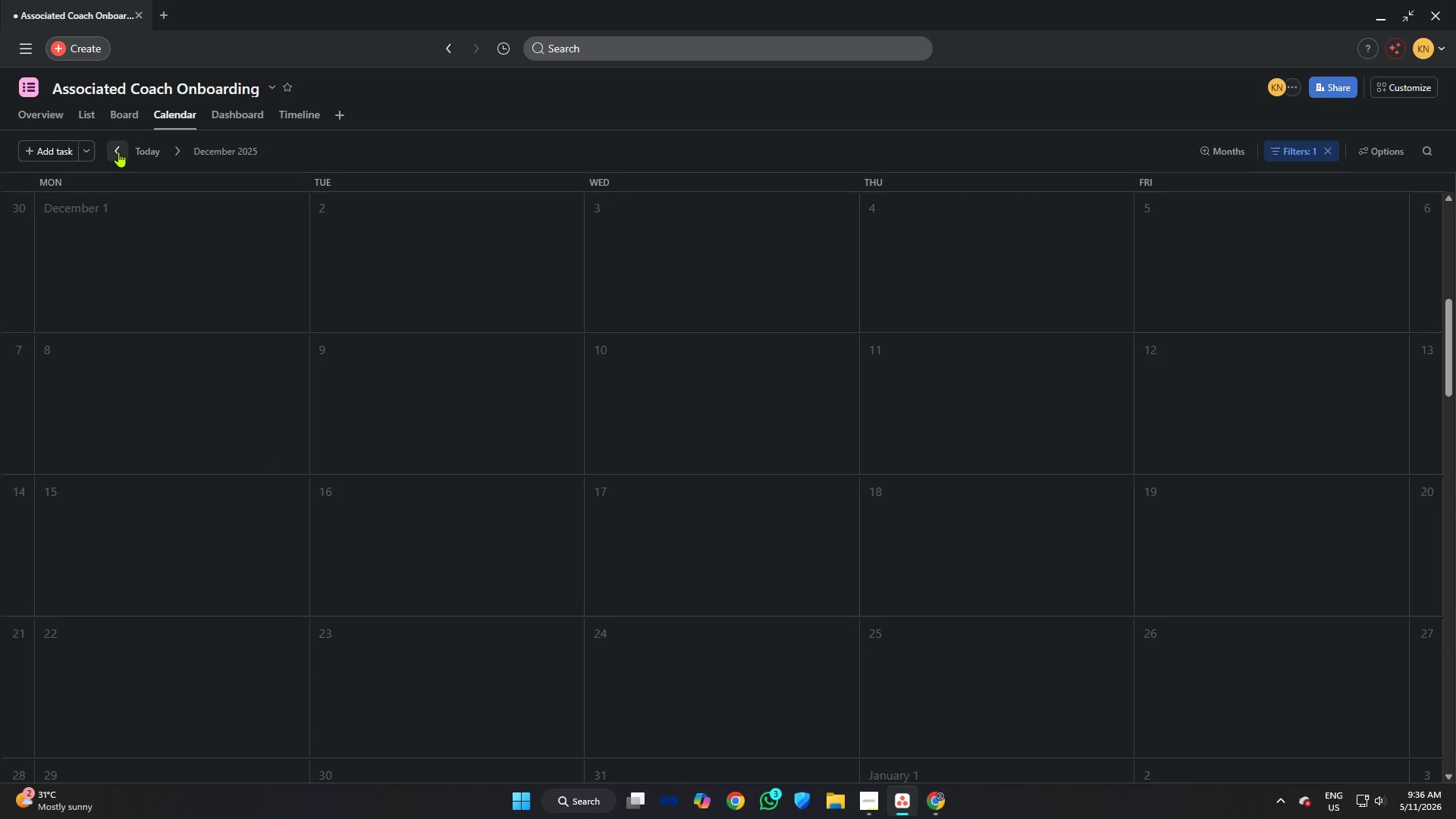 
triple_click([118, 152])
 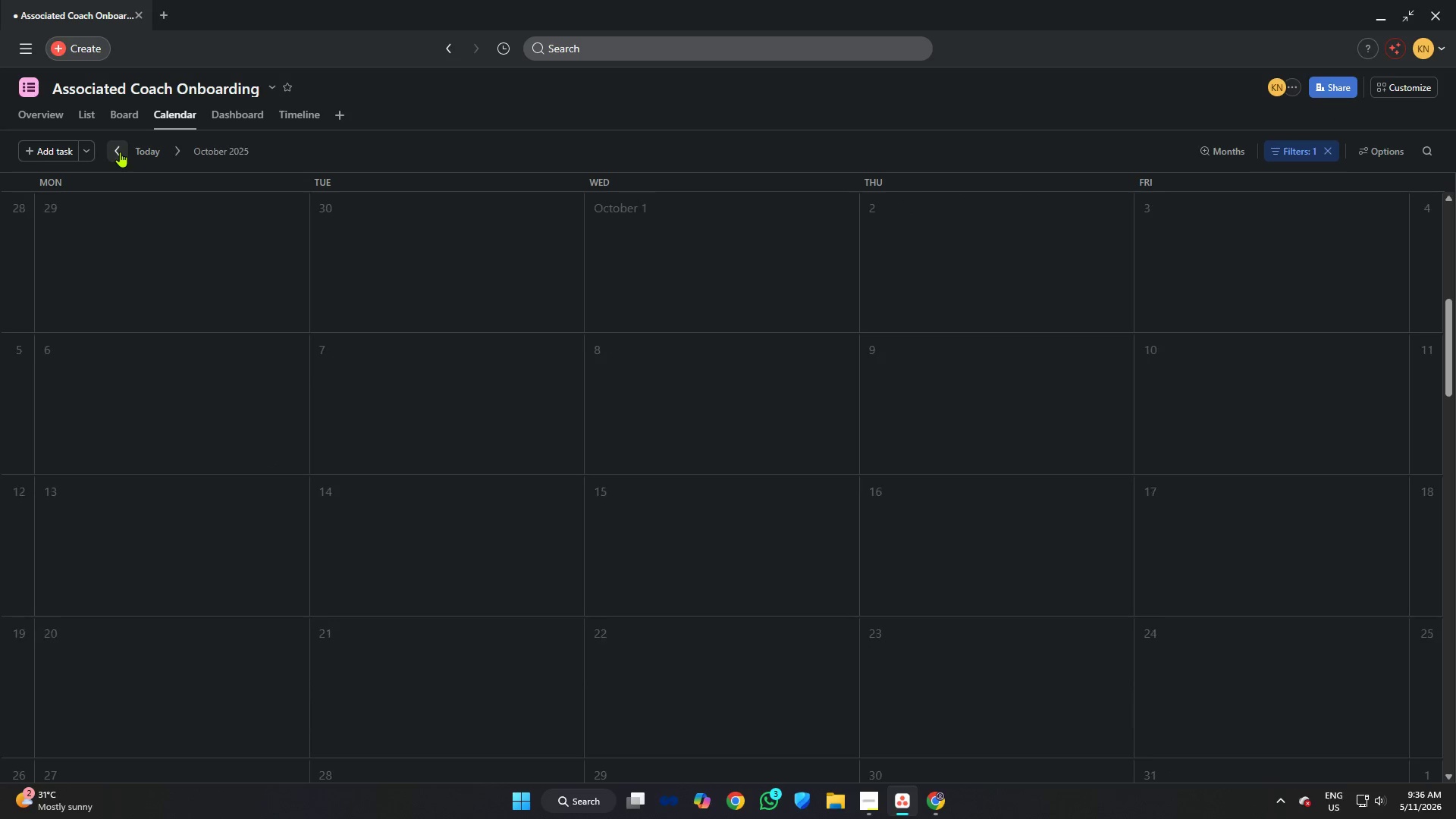 
triple_click([120, 152])
 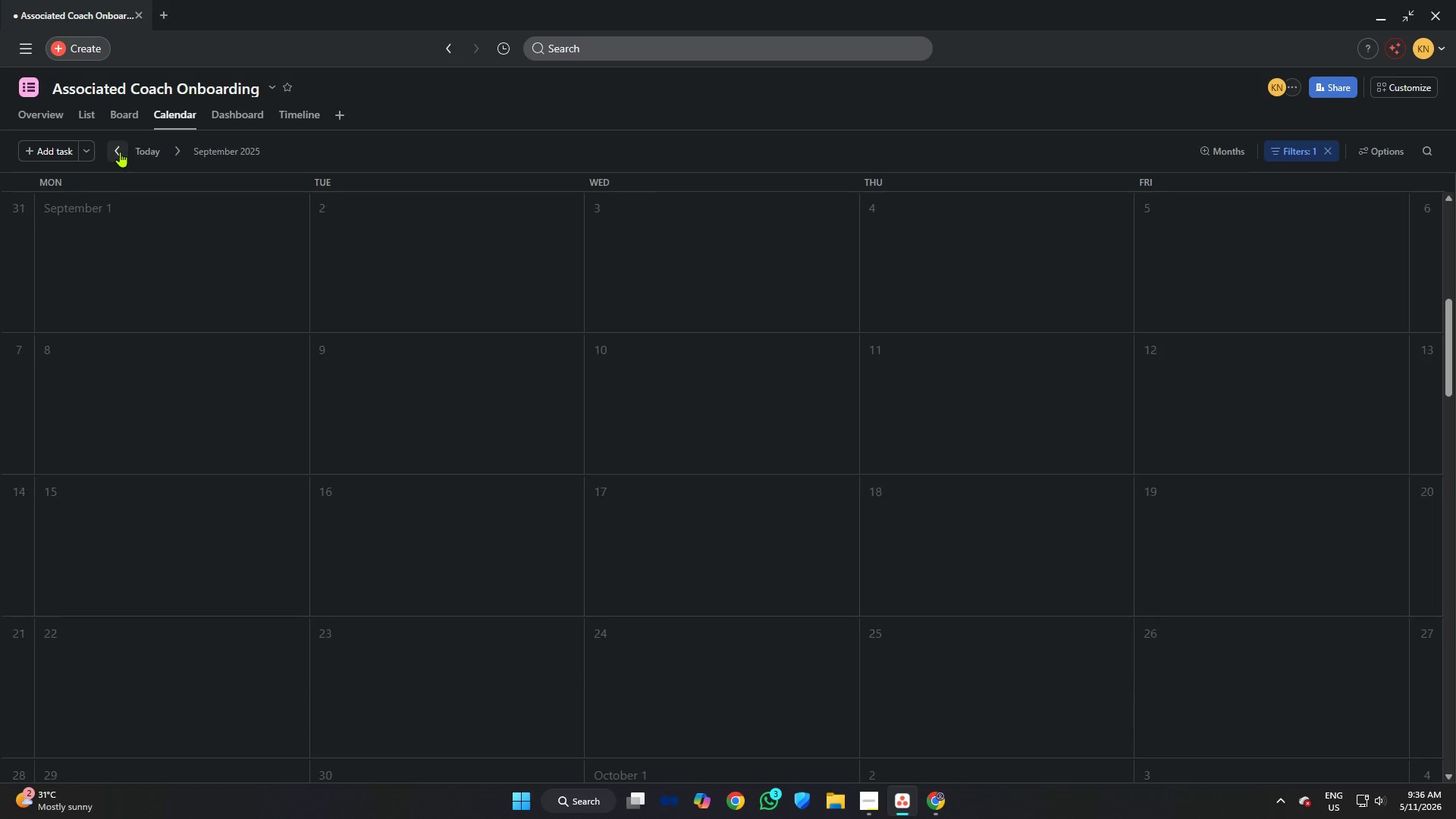 
triple_click([120, 152])
 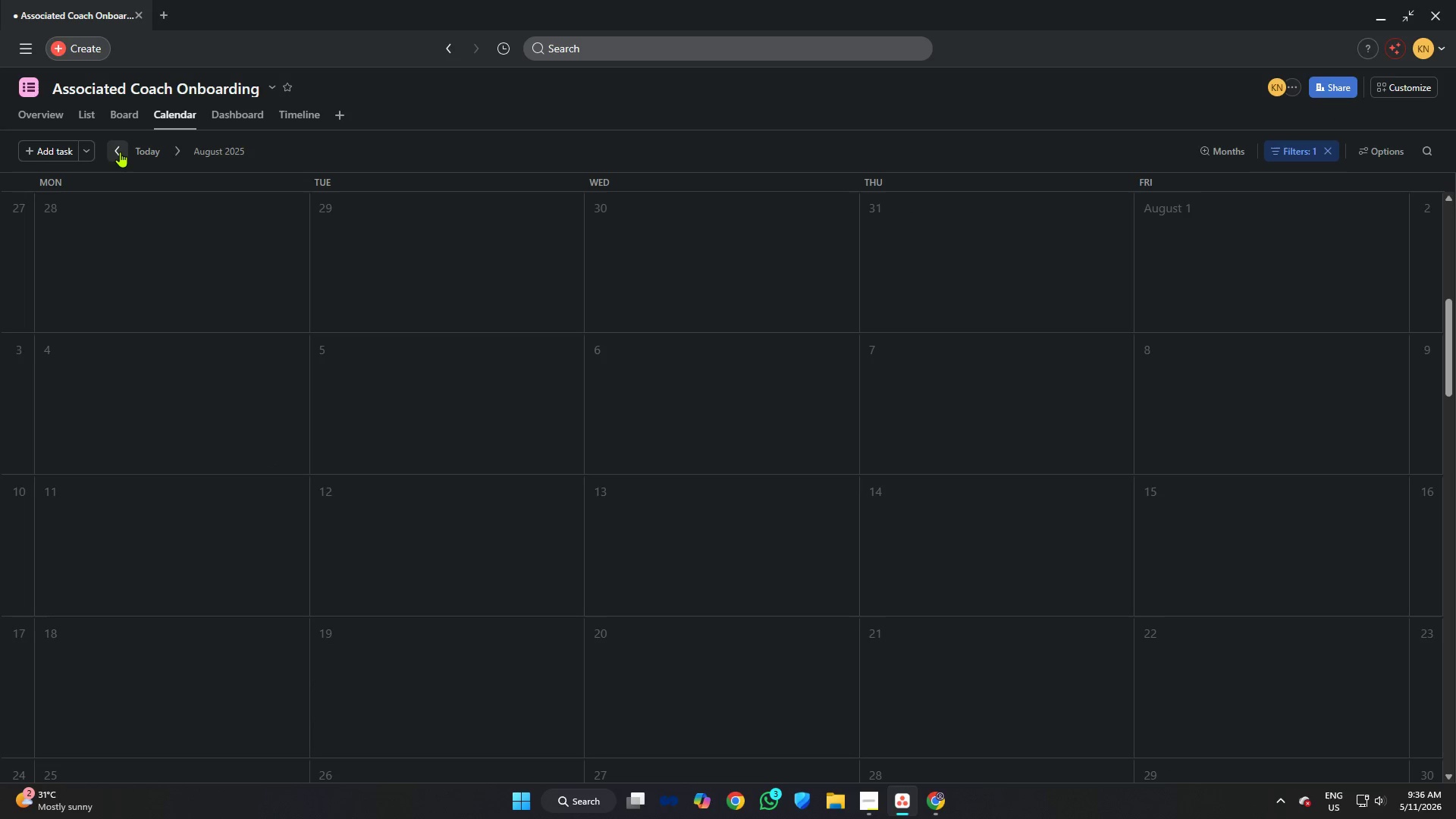 
triple_click([120, 152])
 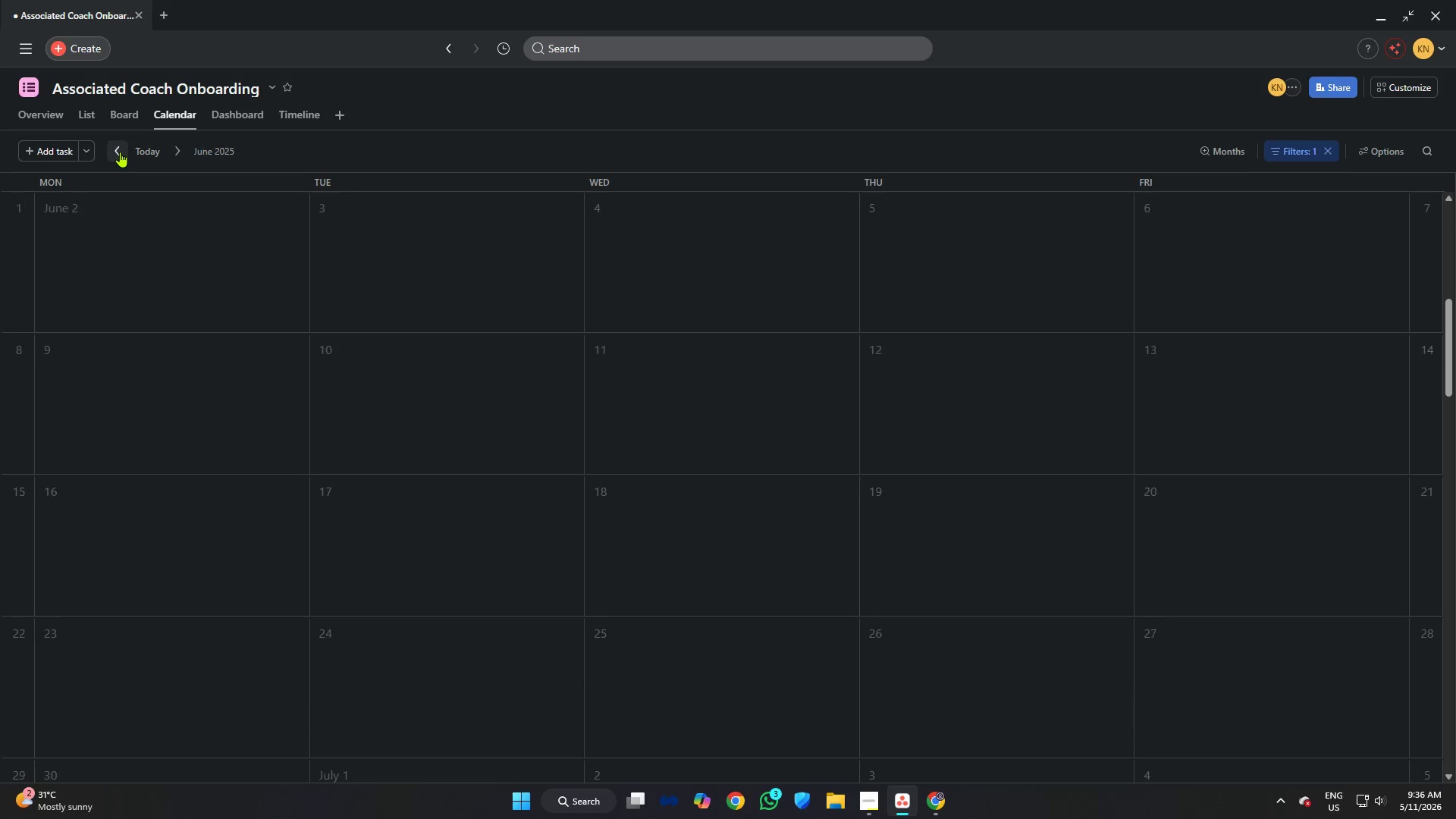 
triple_click([120, 152])
 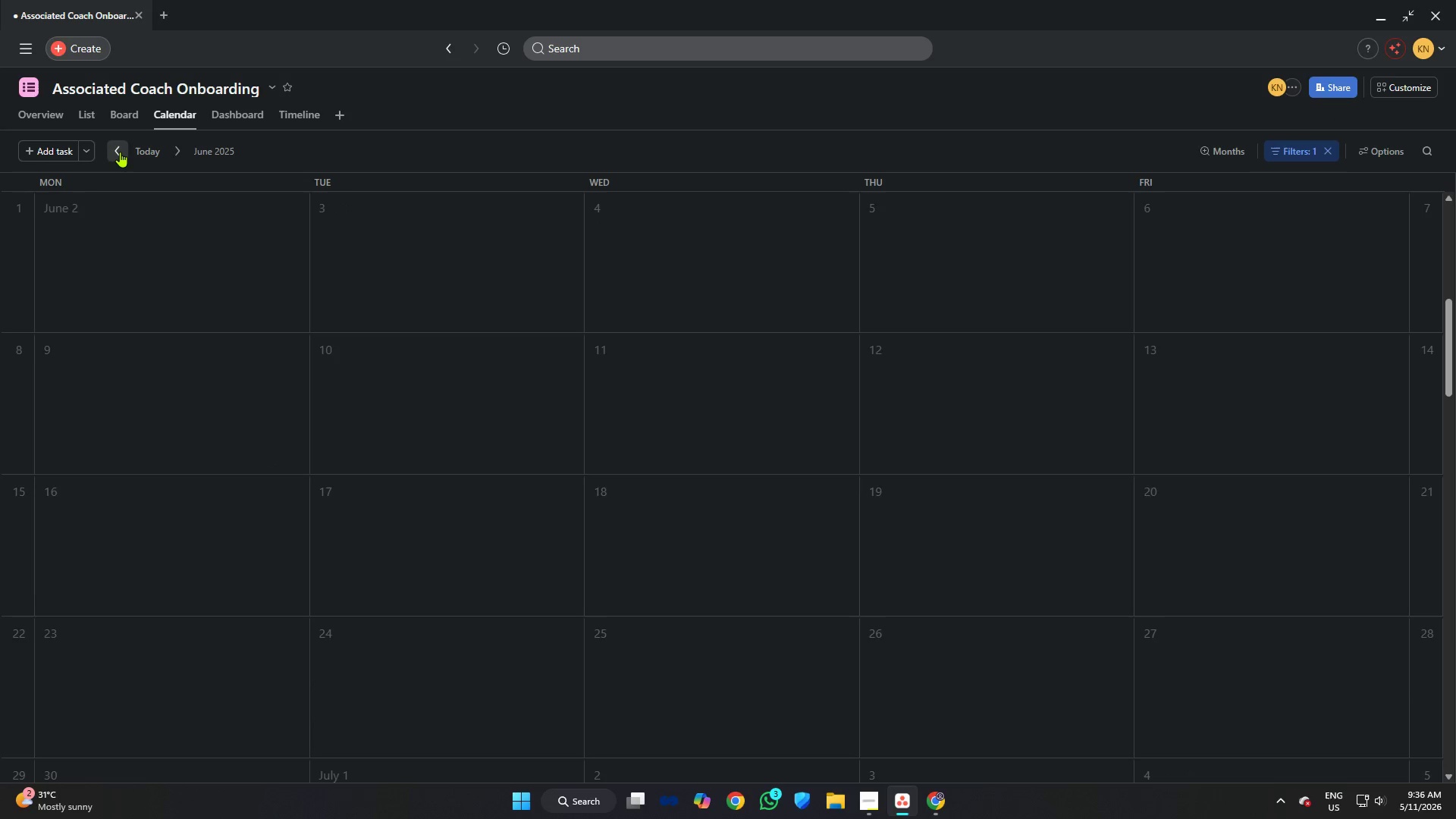 
triple_click([120, 152])
 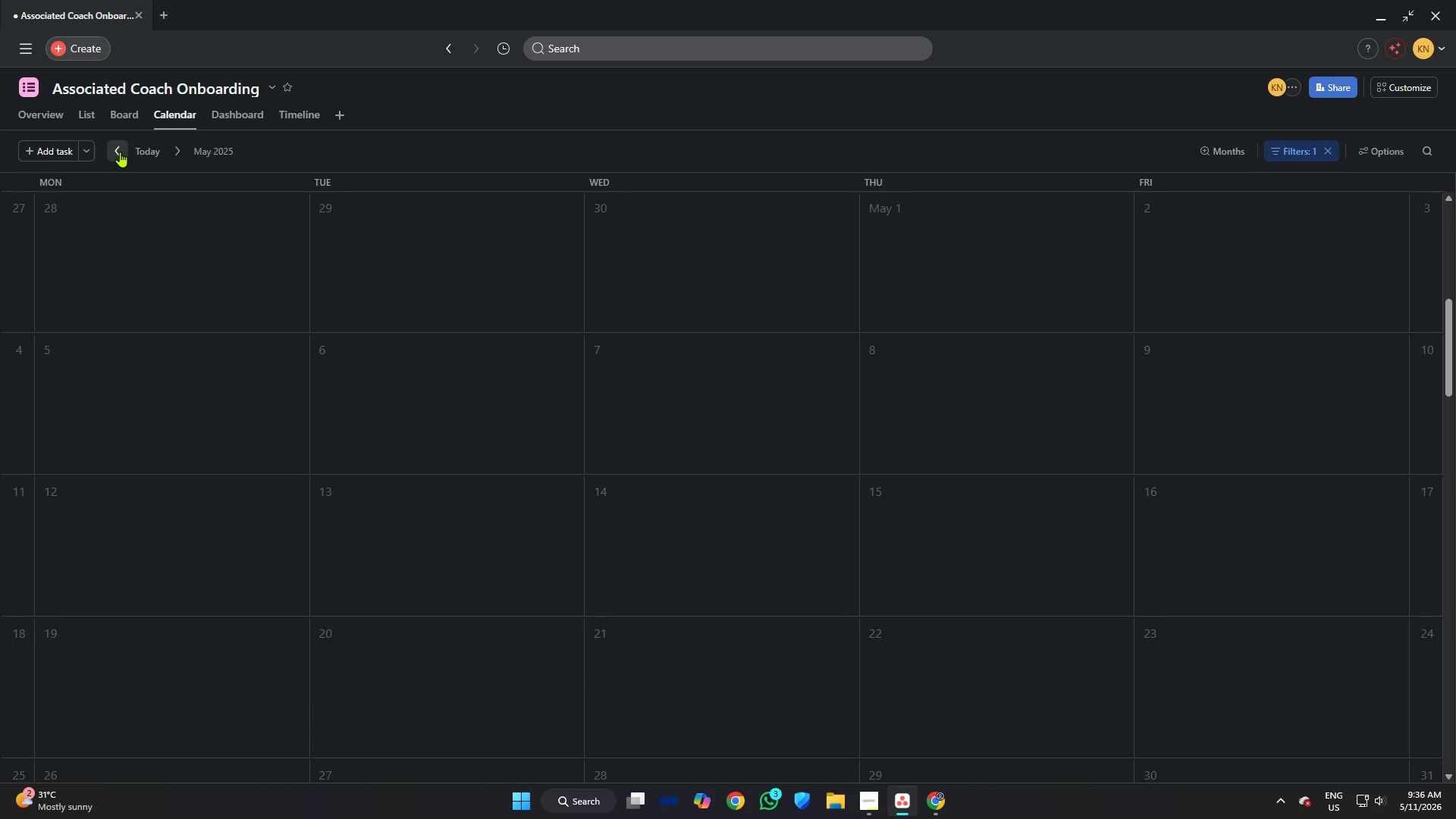 
triple_click([120, 152])
 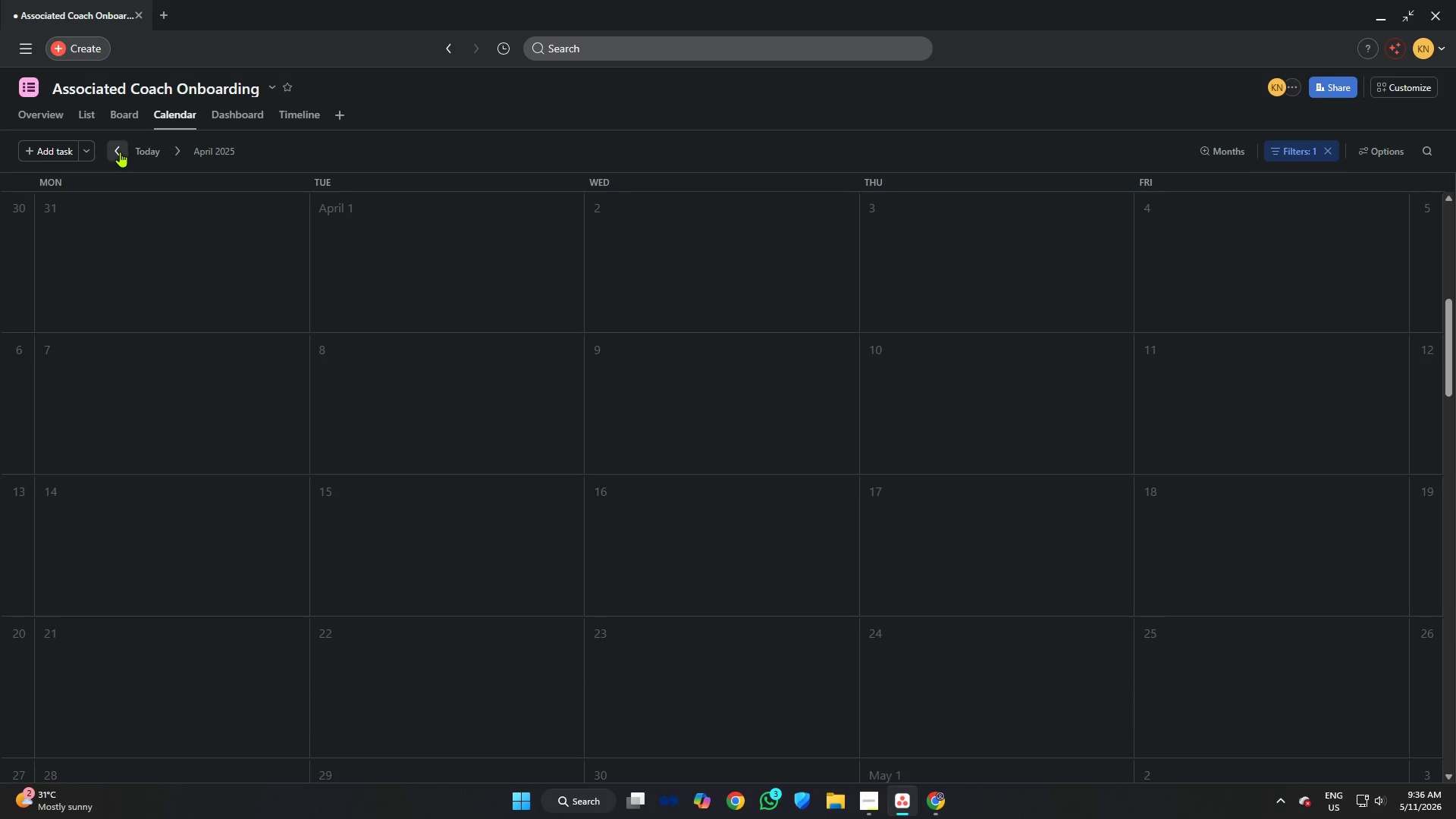 
triple_click([120, 152])
 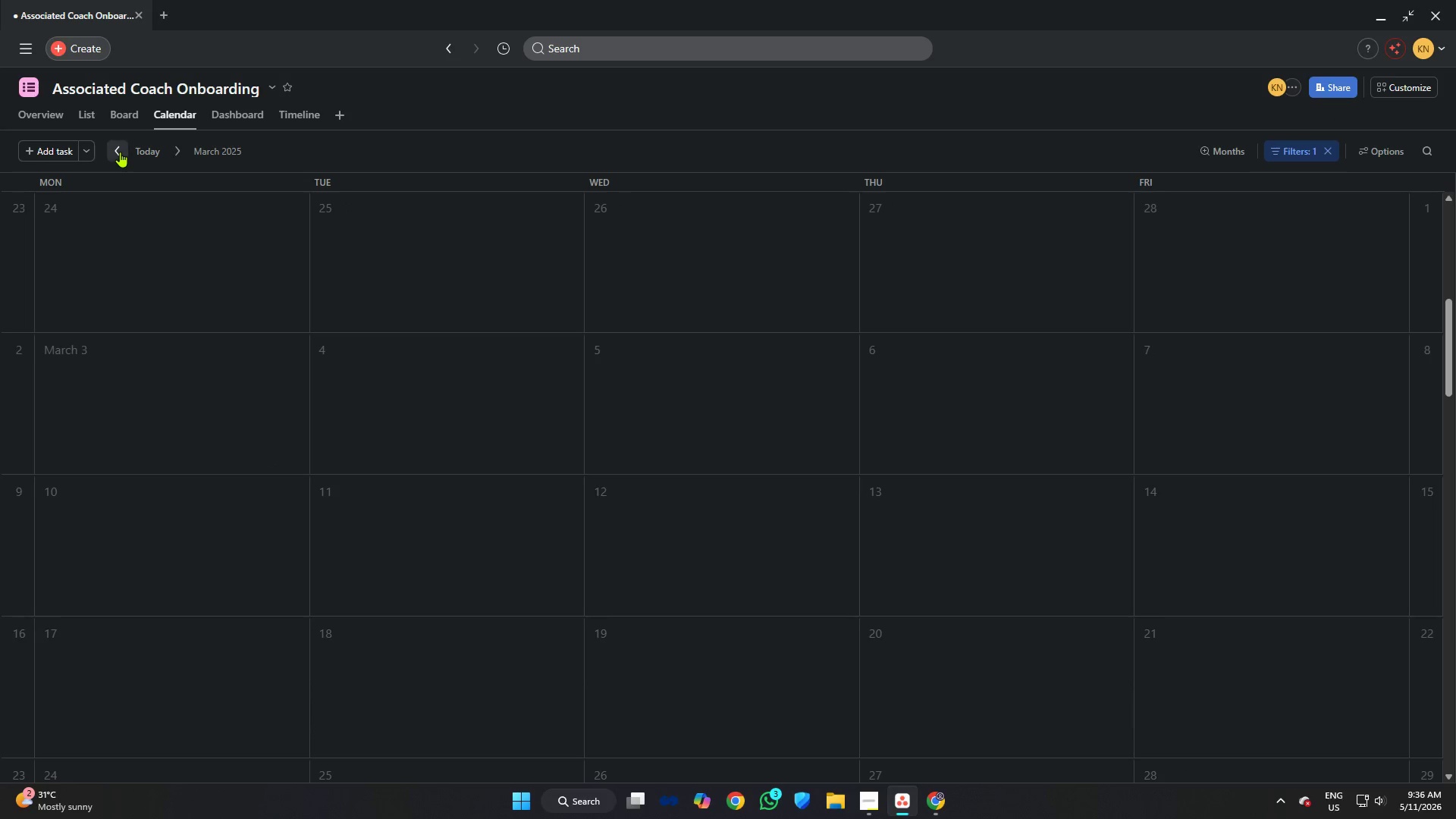 
triple_click([120, 152])
 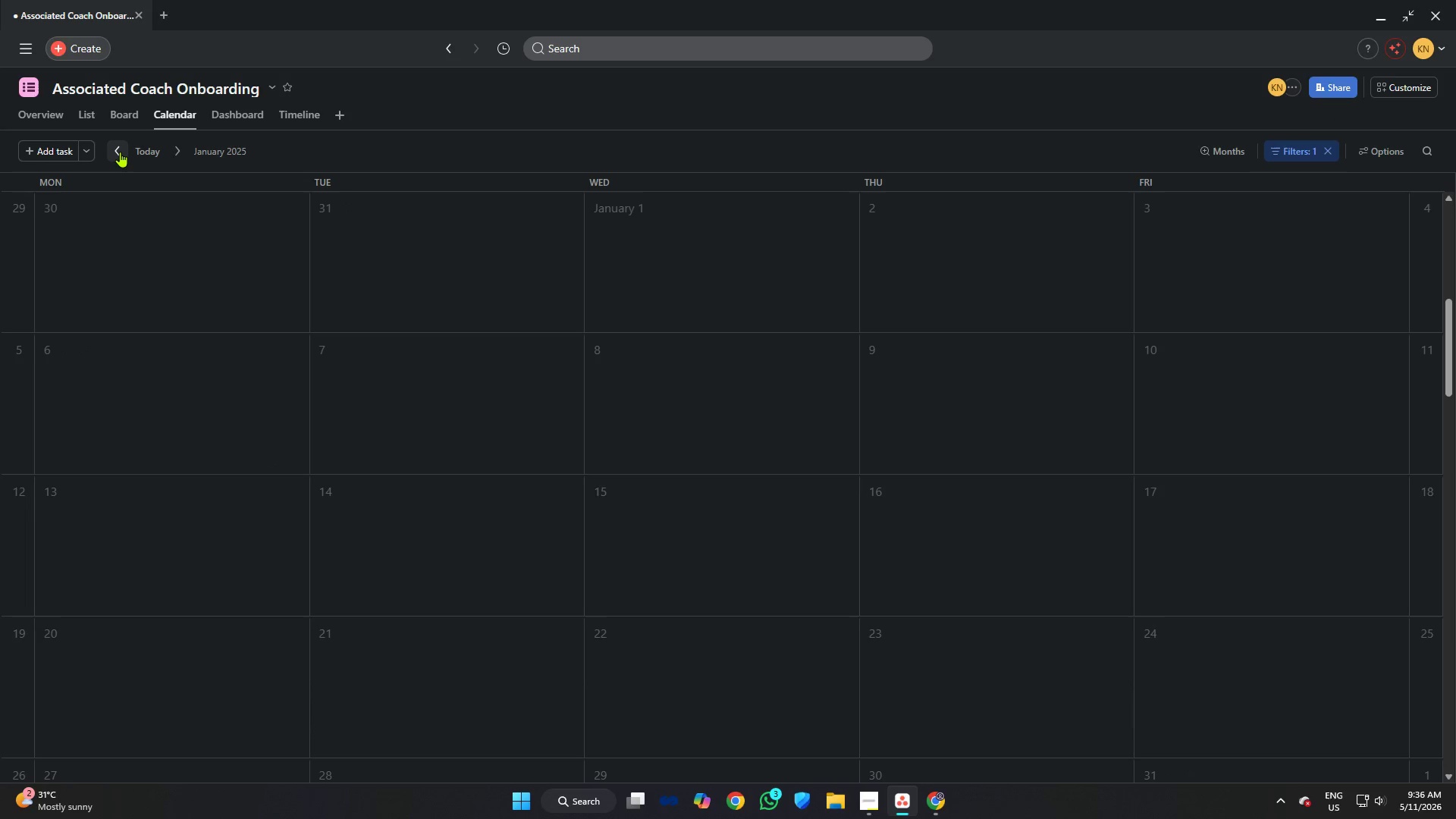 
triple_click([120, 152])
 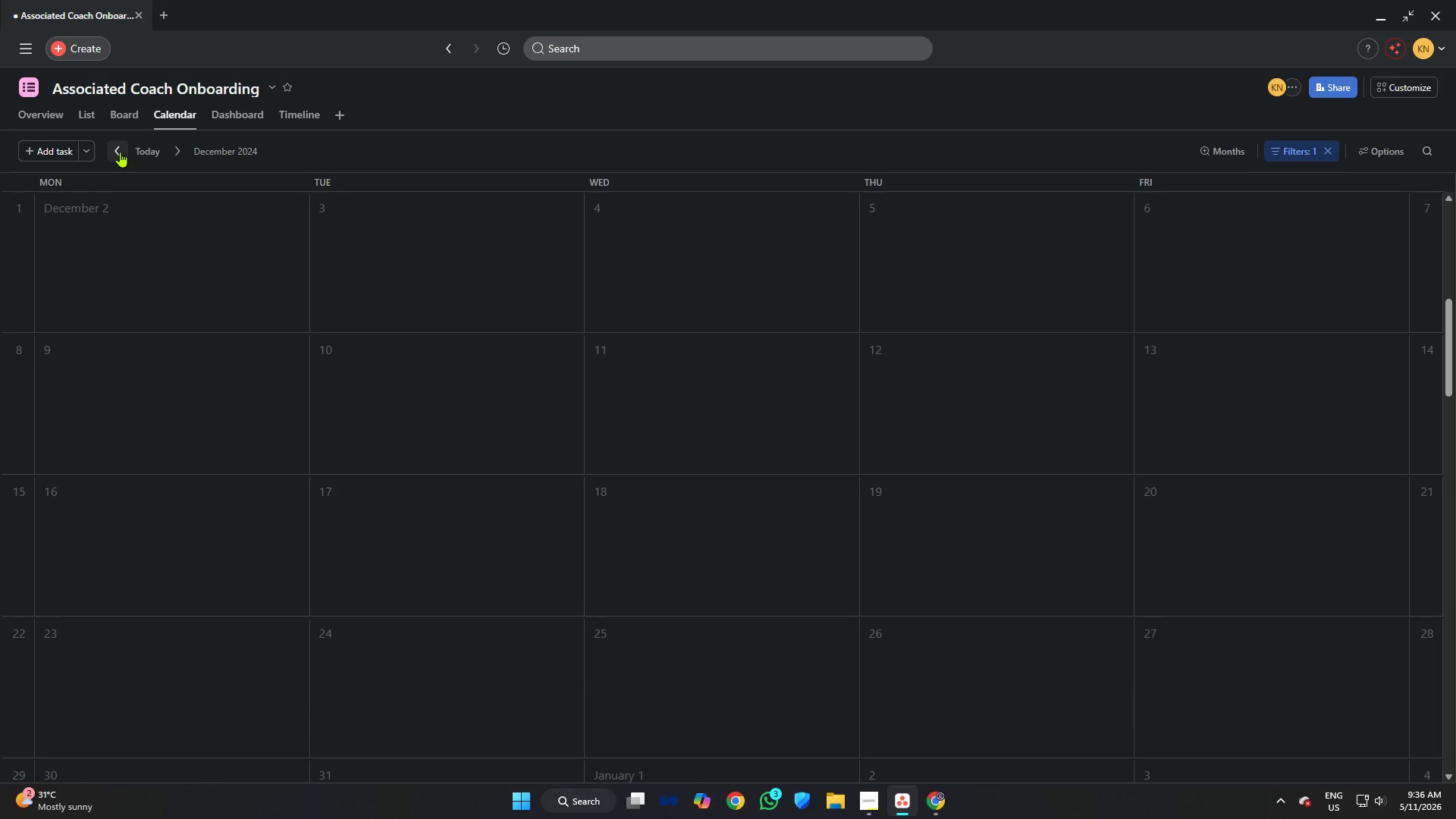 
left_click([120, 152])
 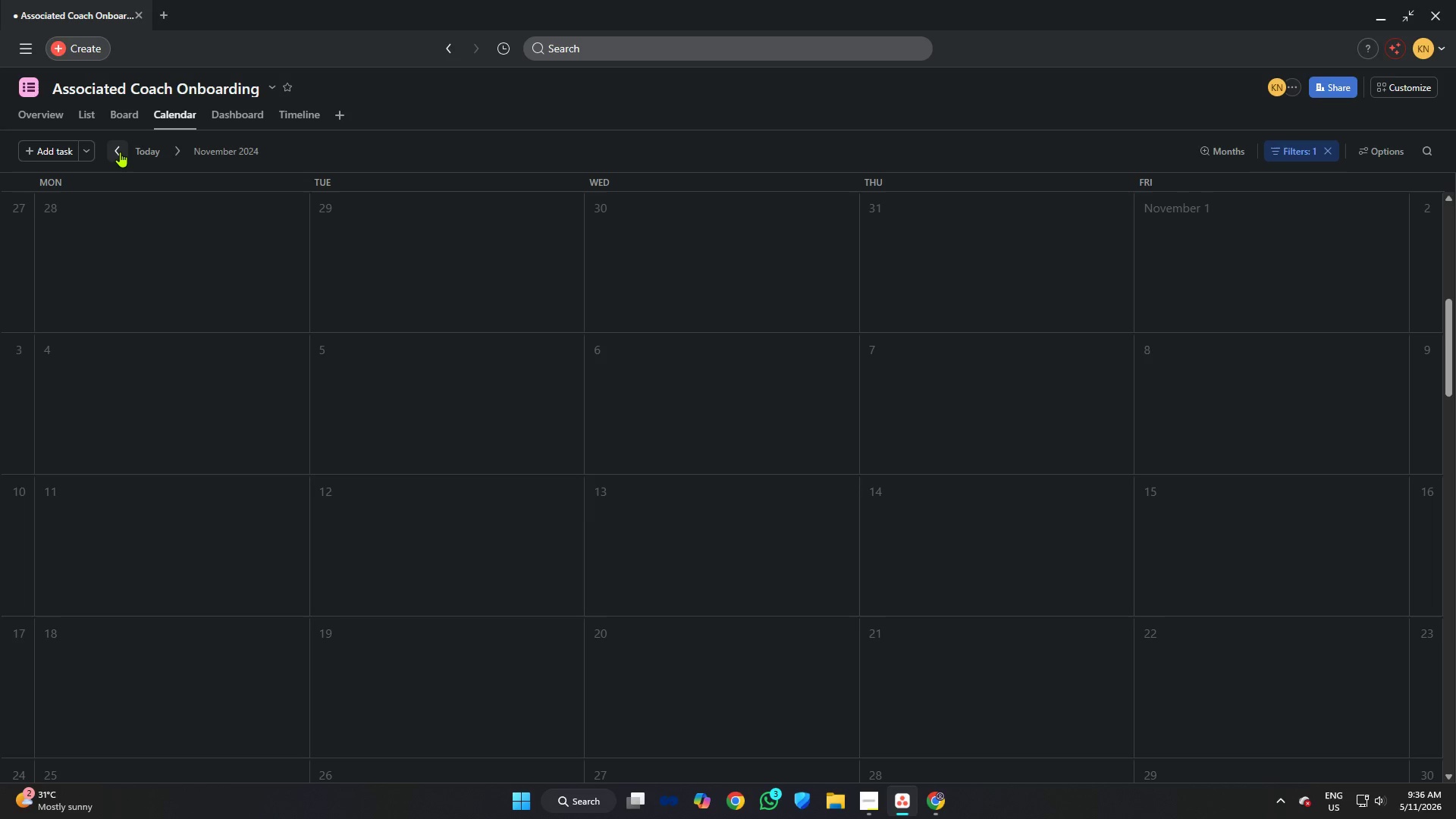 
left_click([120, 152])
 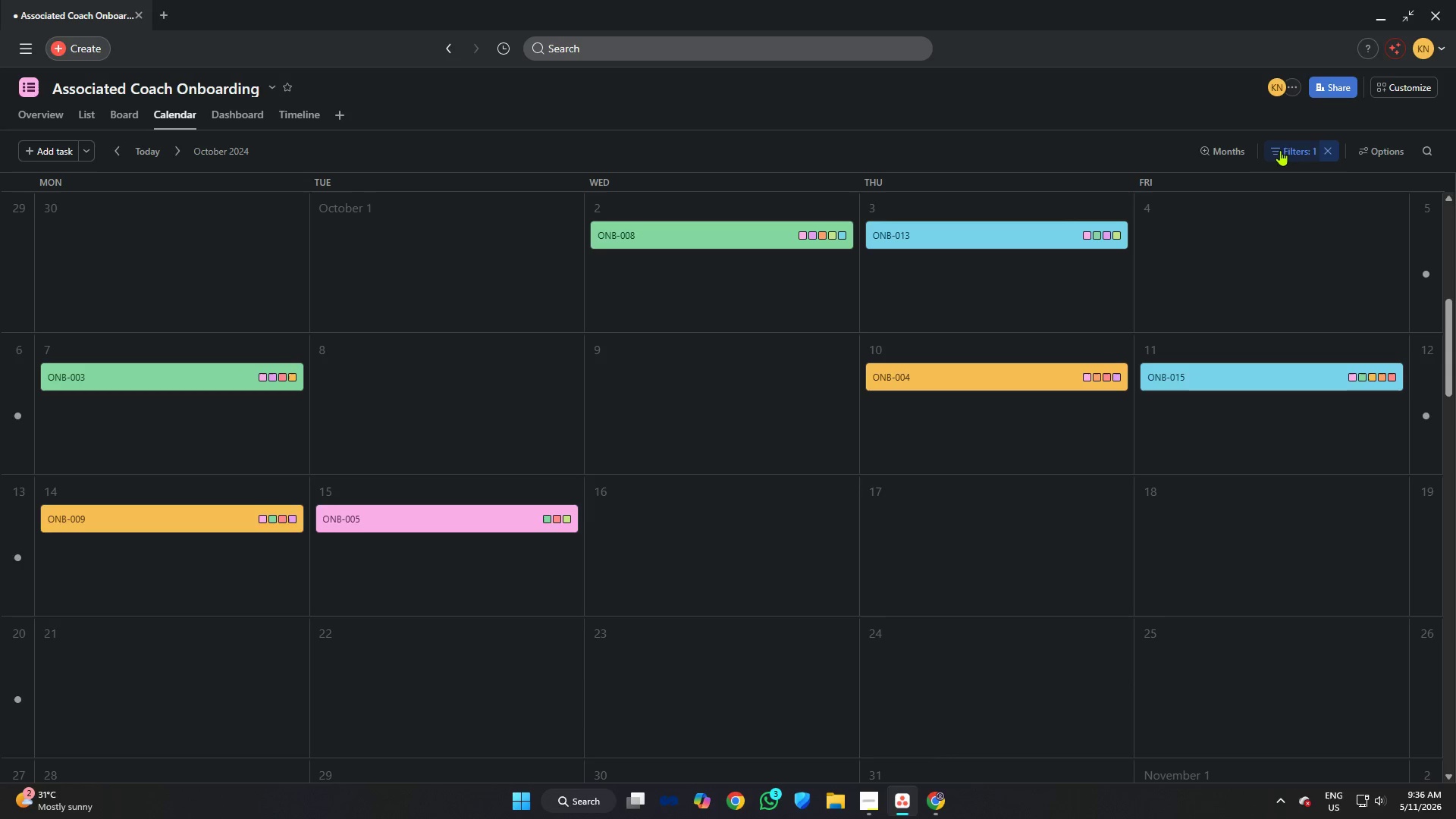 
wait(7.84)
 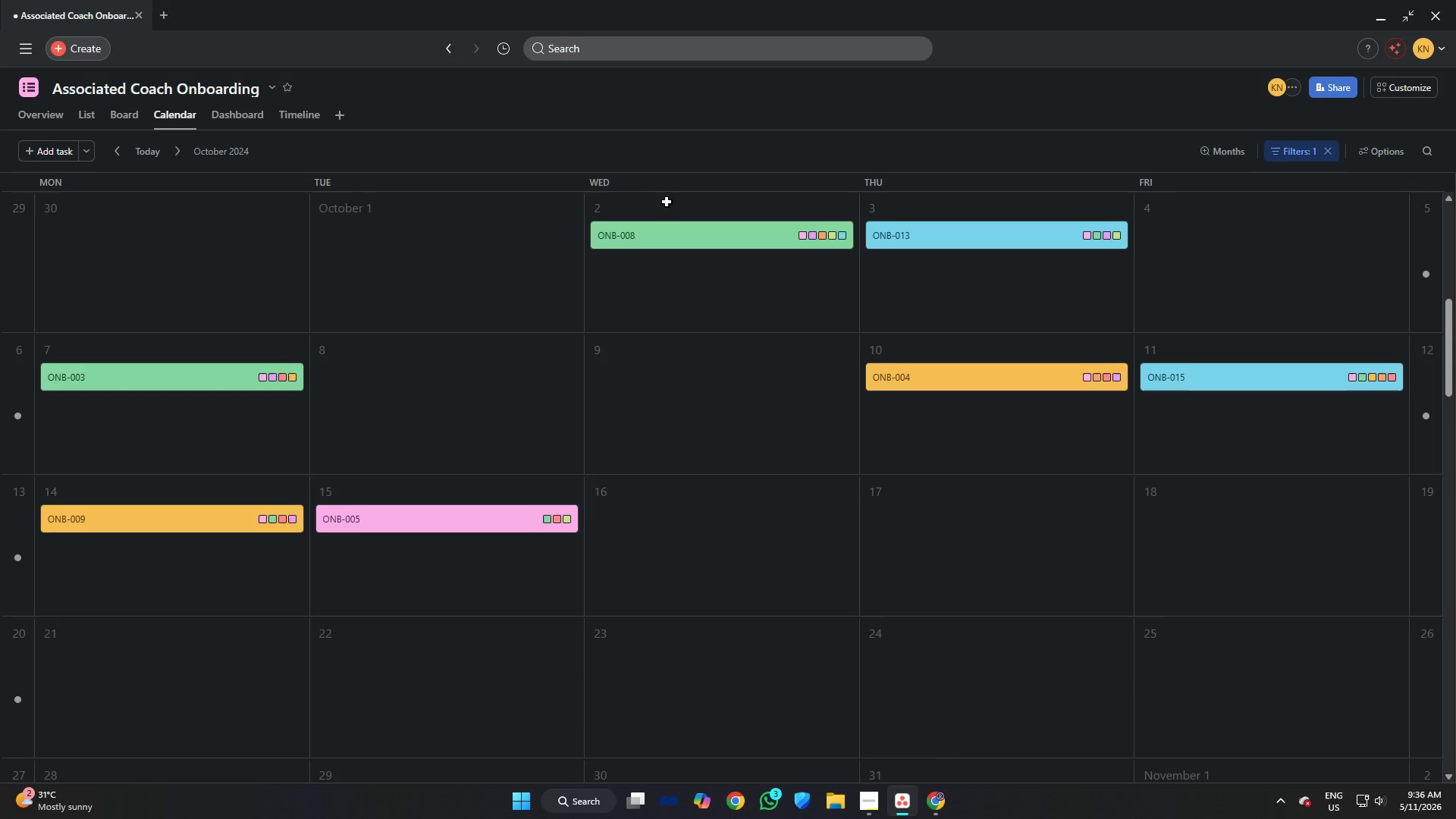 
left_click([1210, 298])
 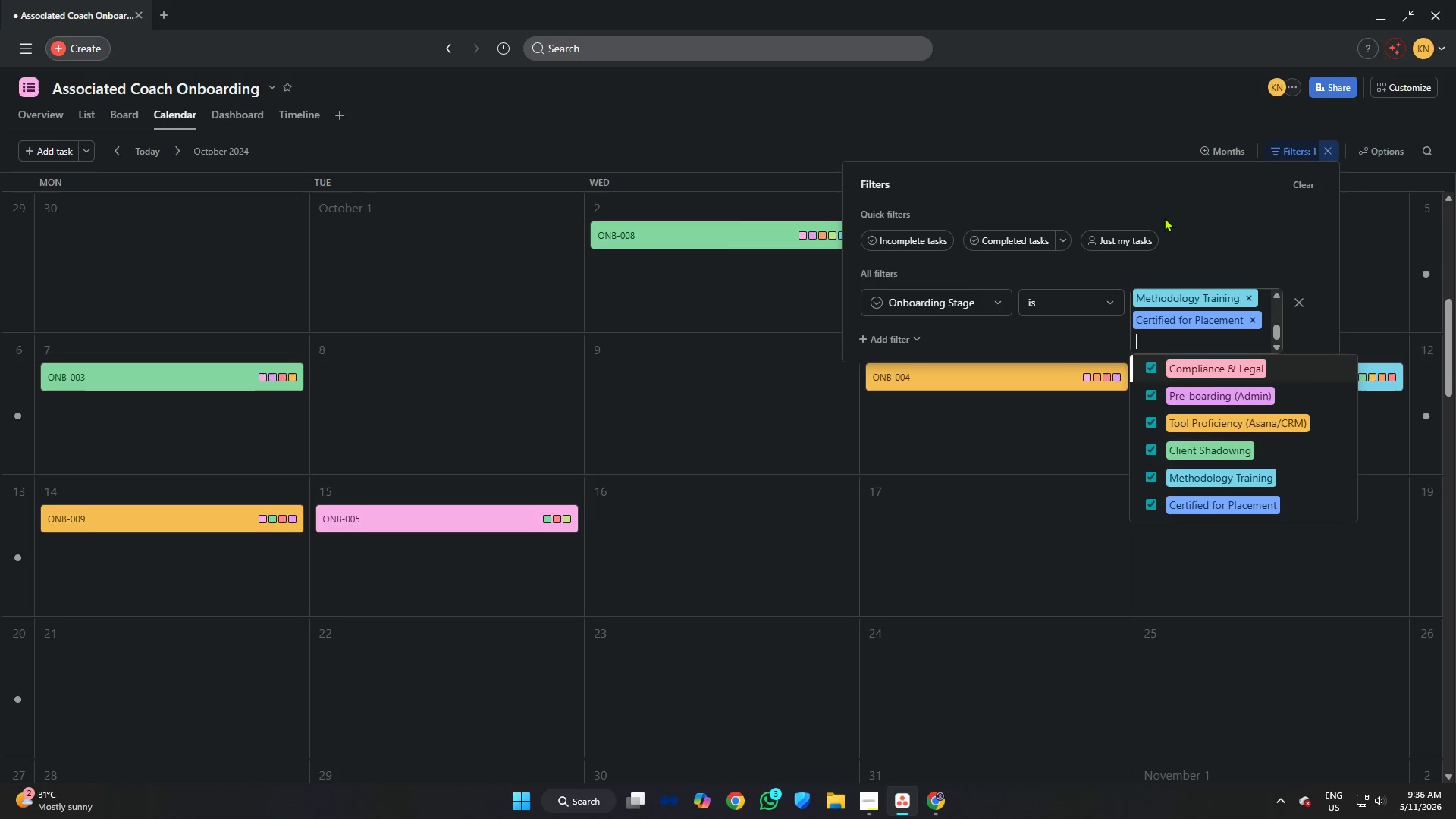 
left_click([1097, 193])
 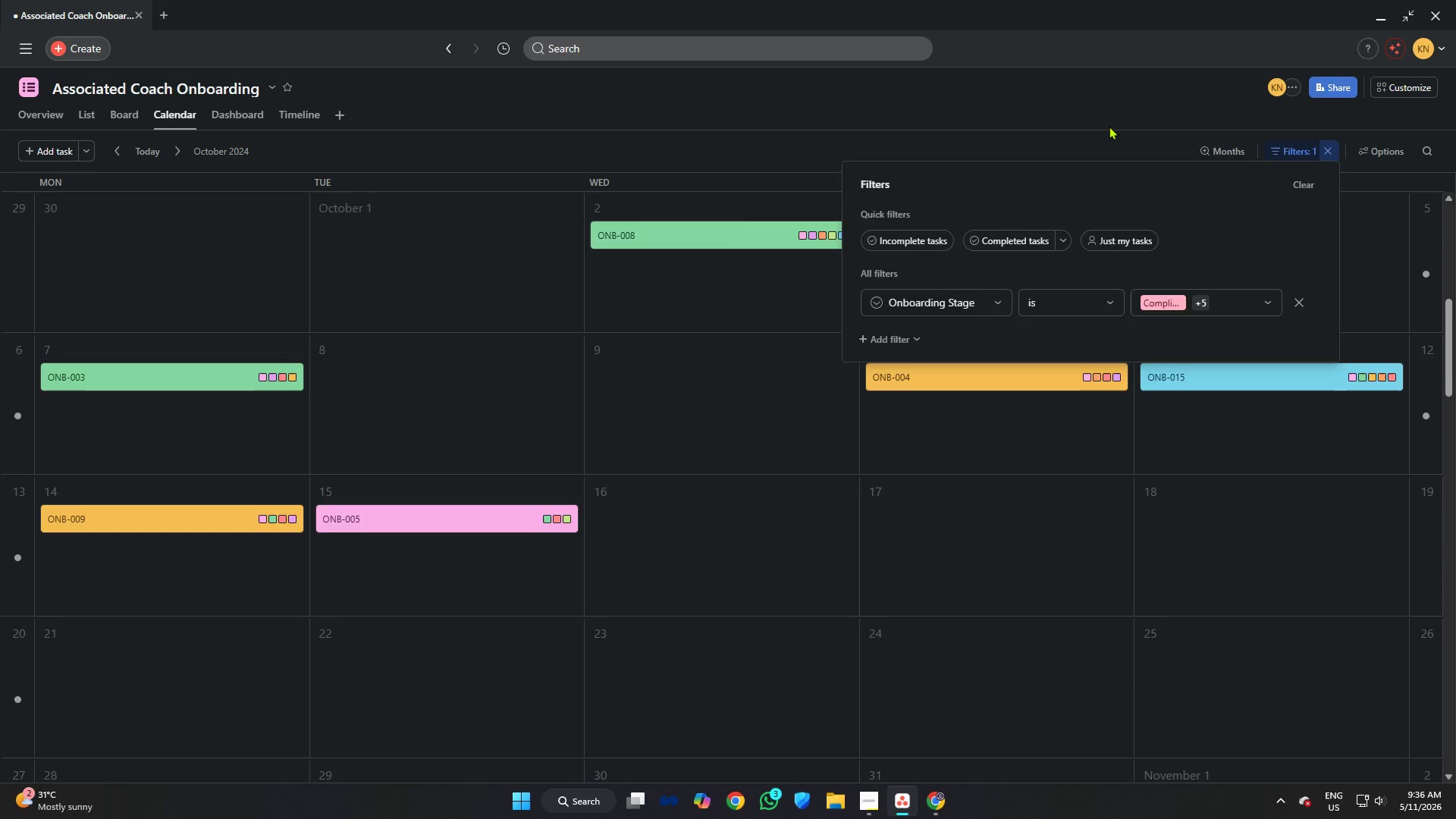 
left_click([1109, 126])
 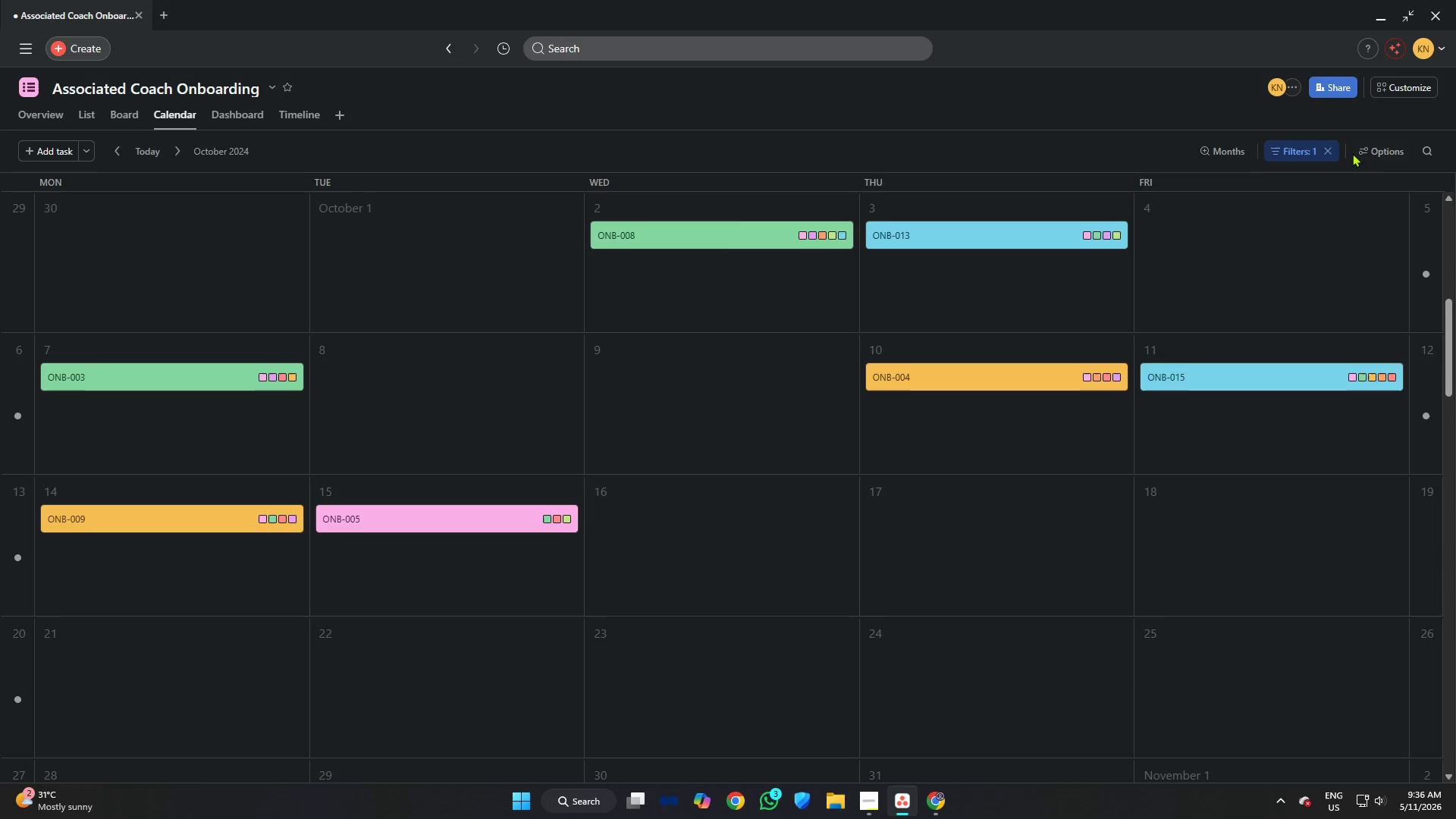 
left_click([1378, 155])
 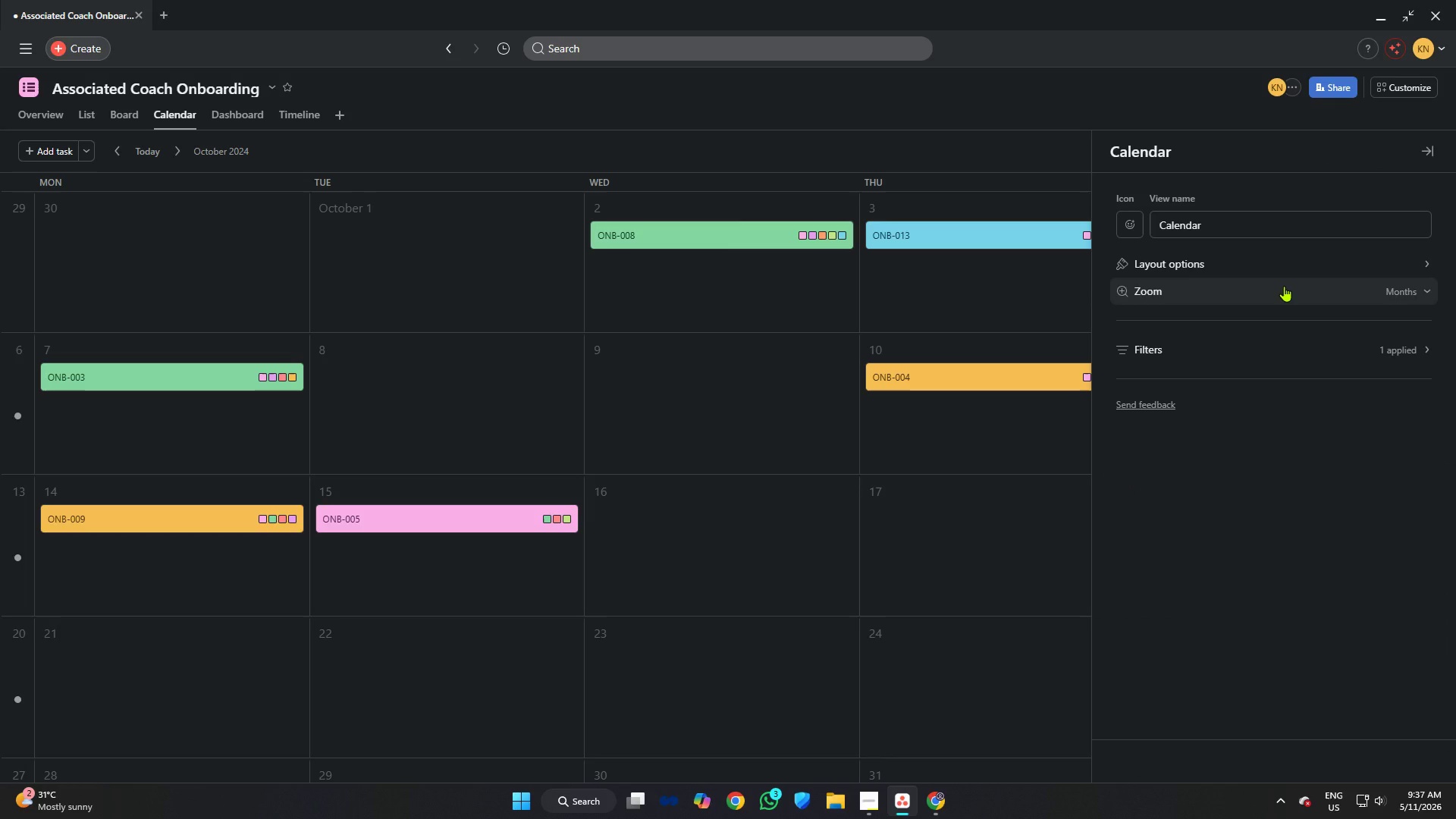 
left_click([1284, 286])
 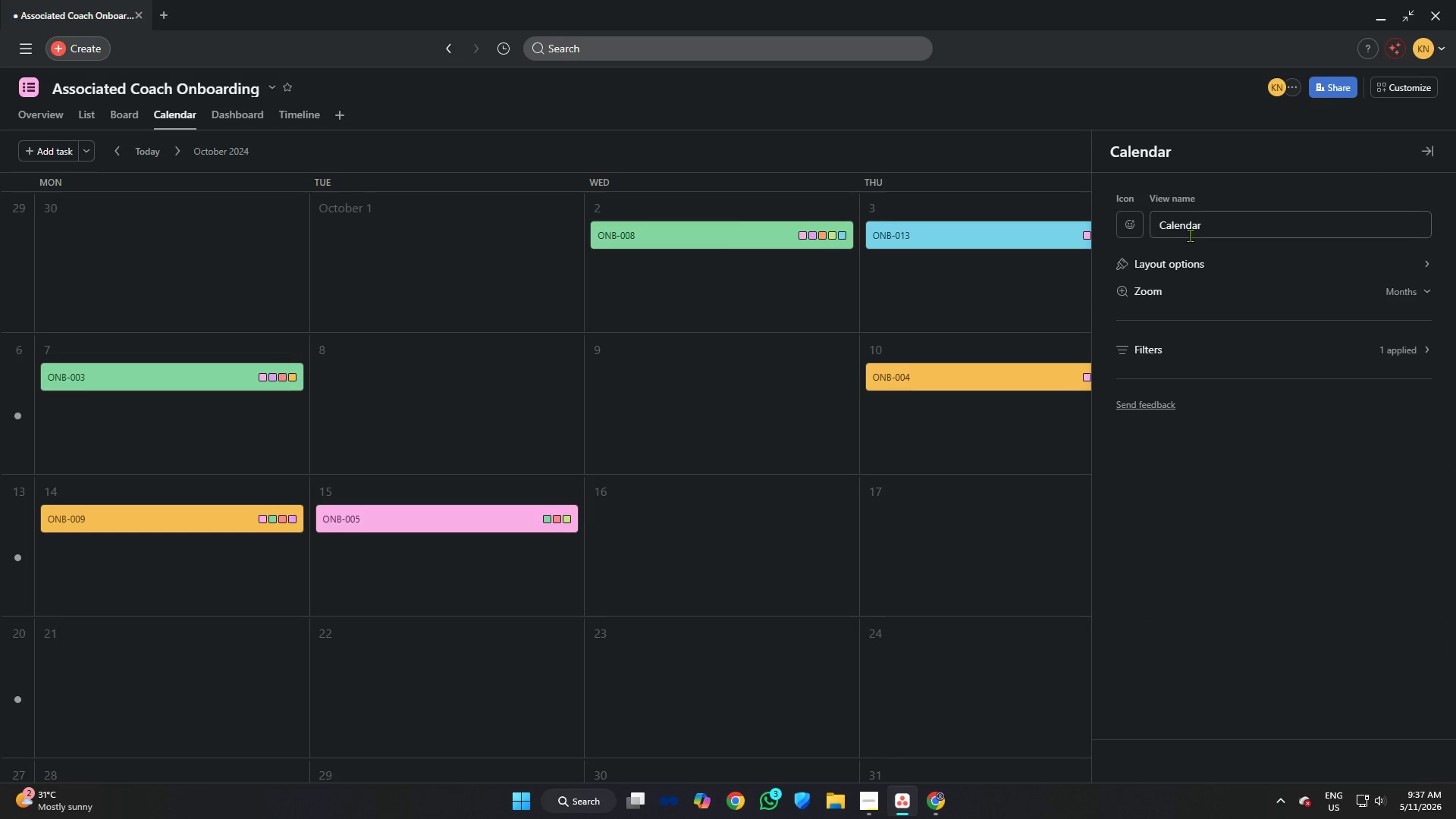 
left_click([1201, 224])
 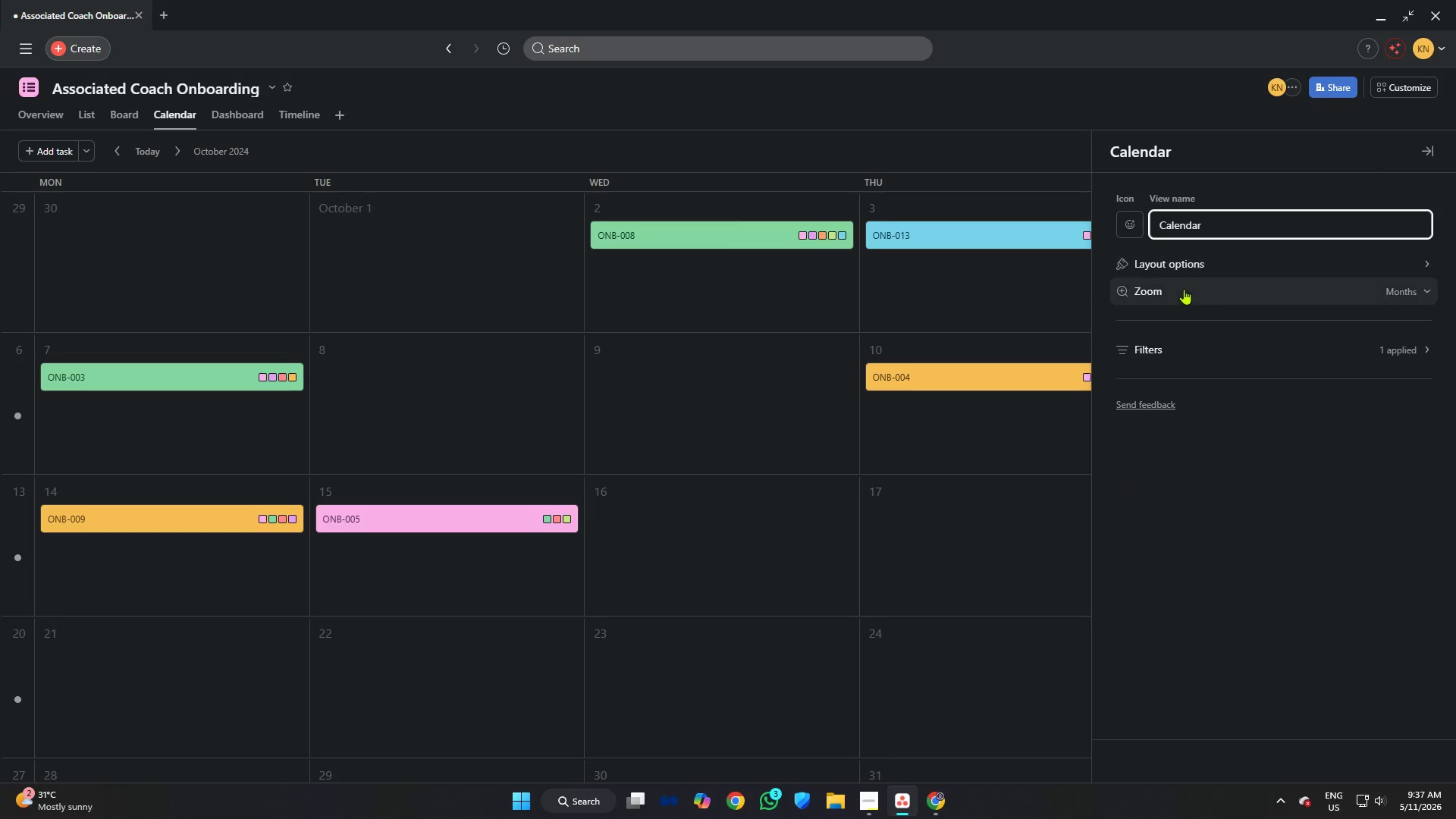 
left_click([984, 124])
 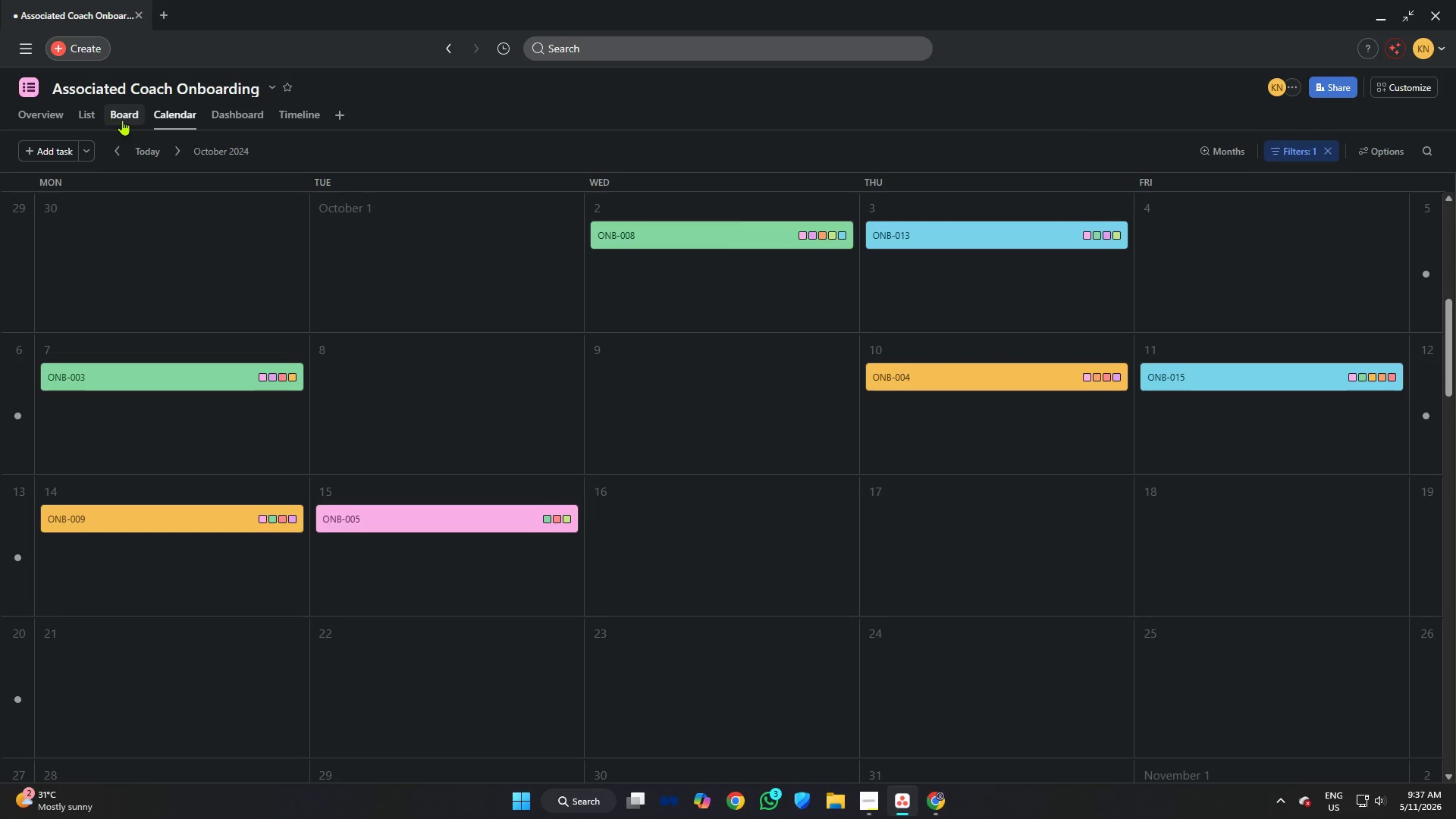 
wait(8.11)
 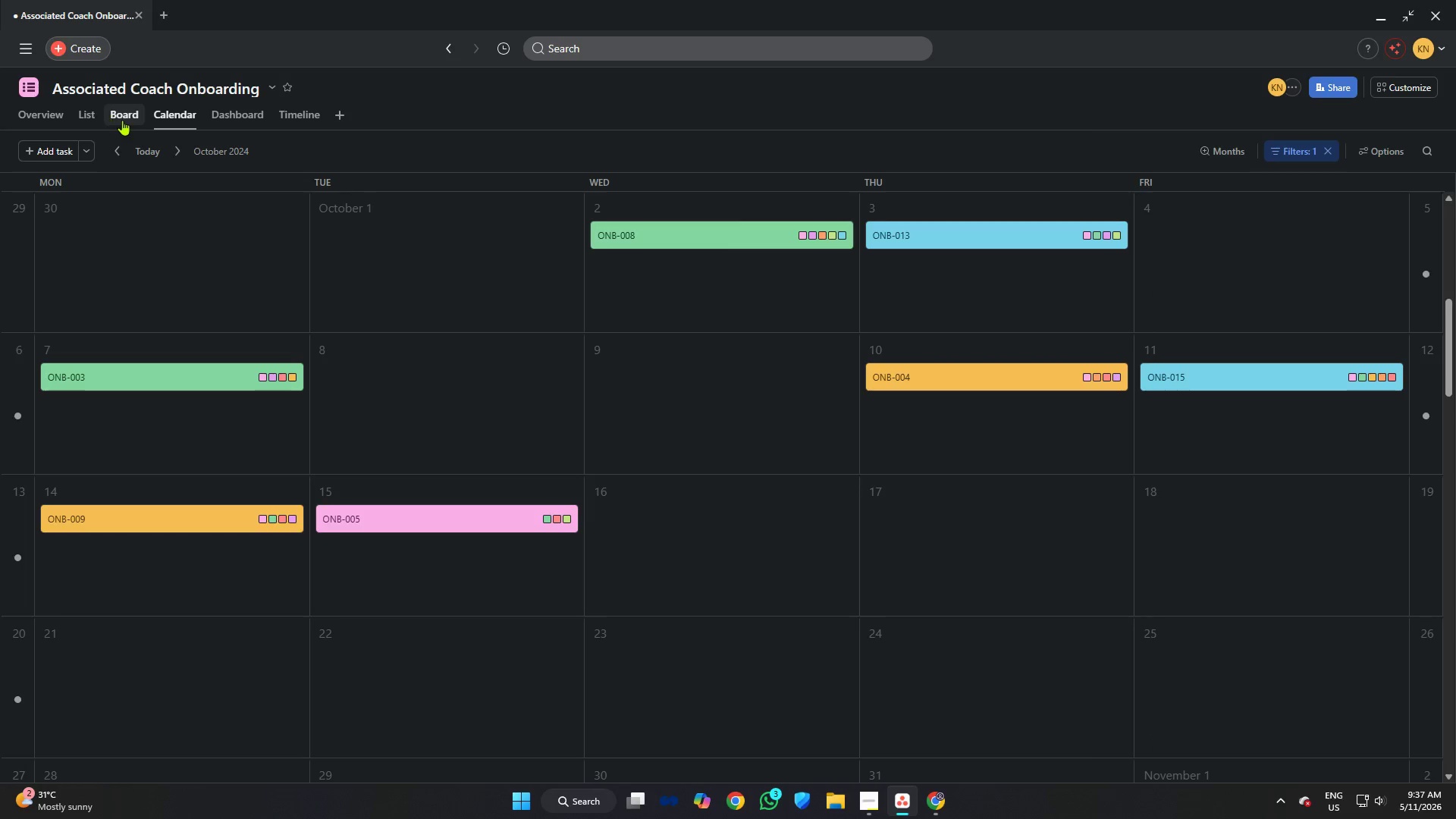 
left_click([134, 115])
 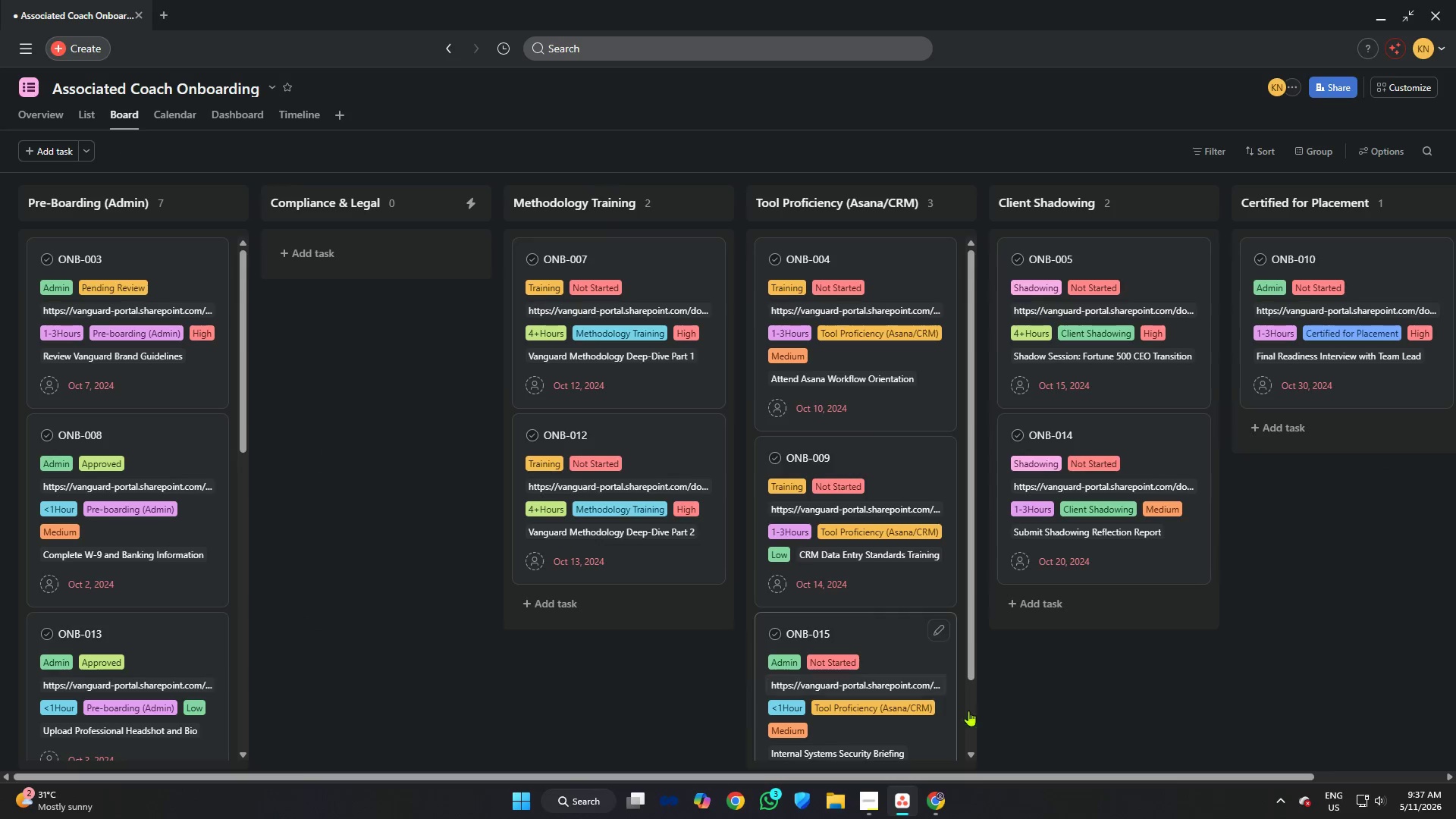 
left_click([874, 796])